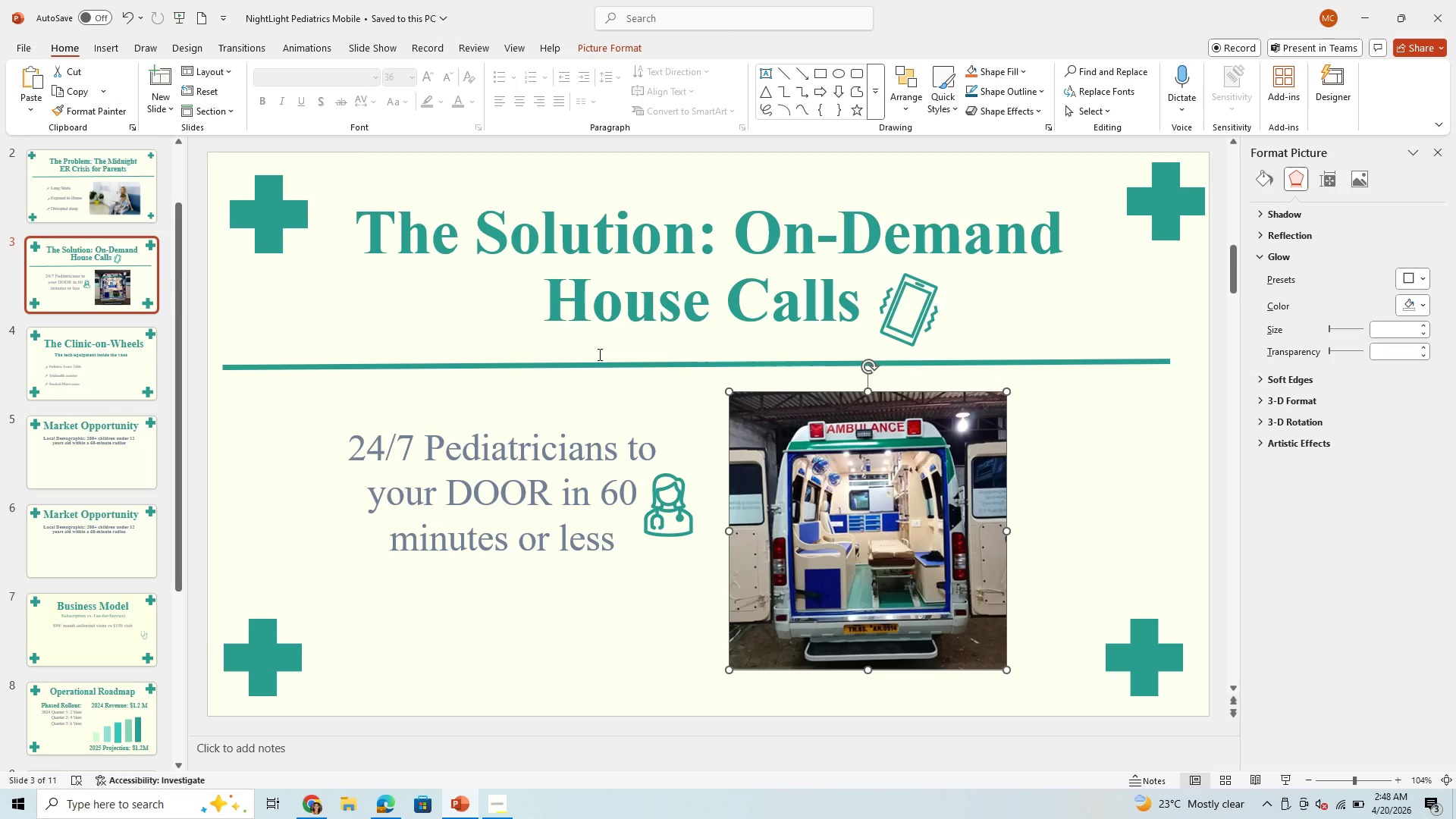 
key(Backspace)
 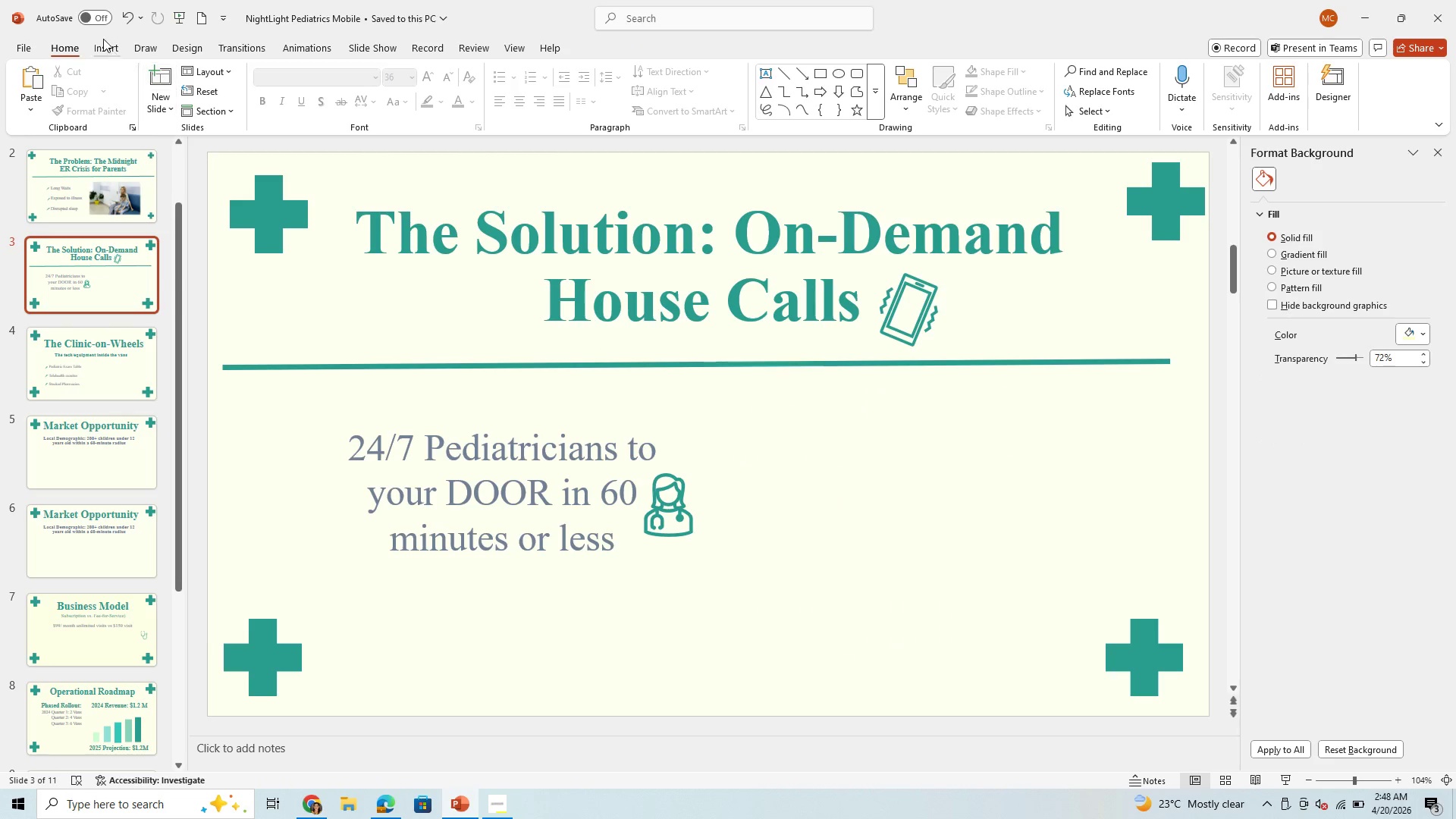 
left_click([102, 46])
 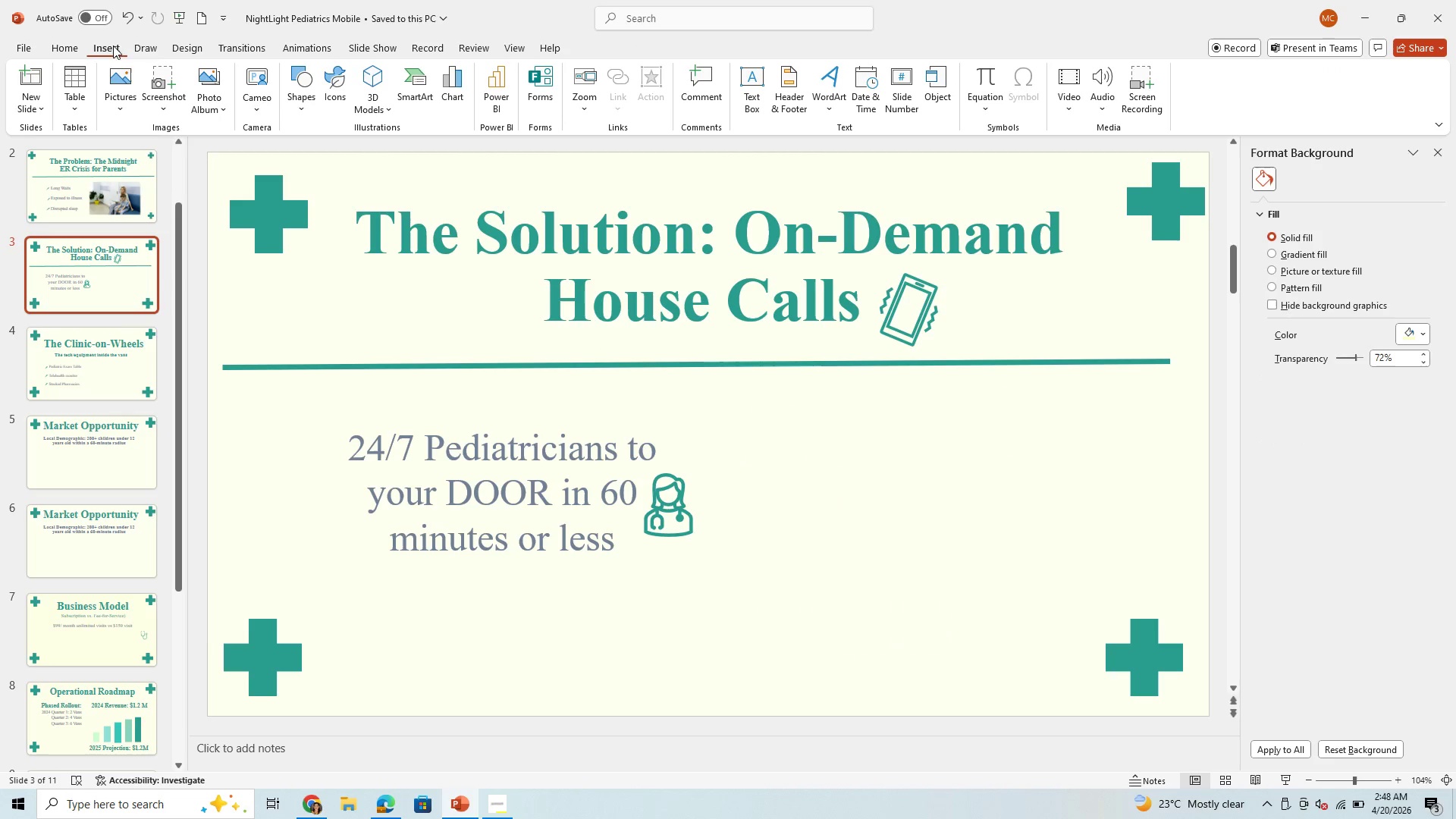 
left_click([117, 67])
 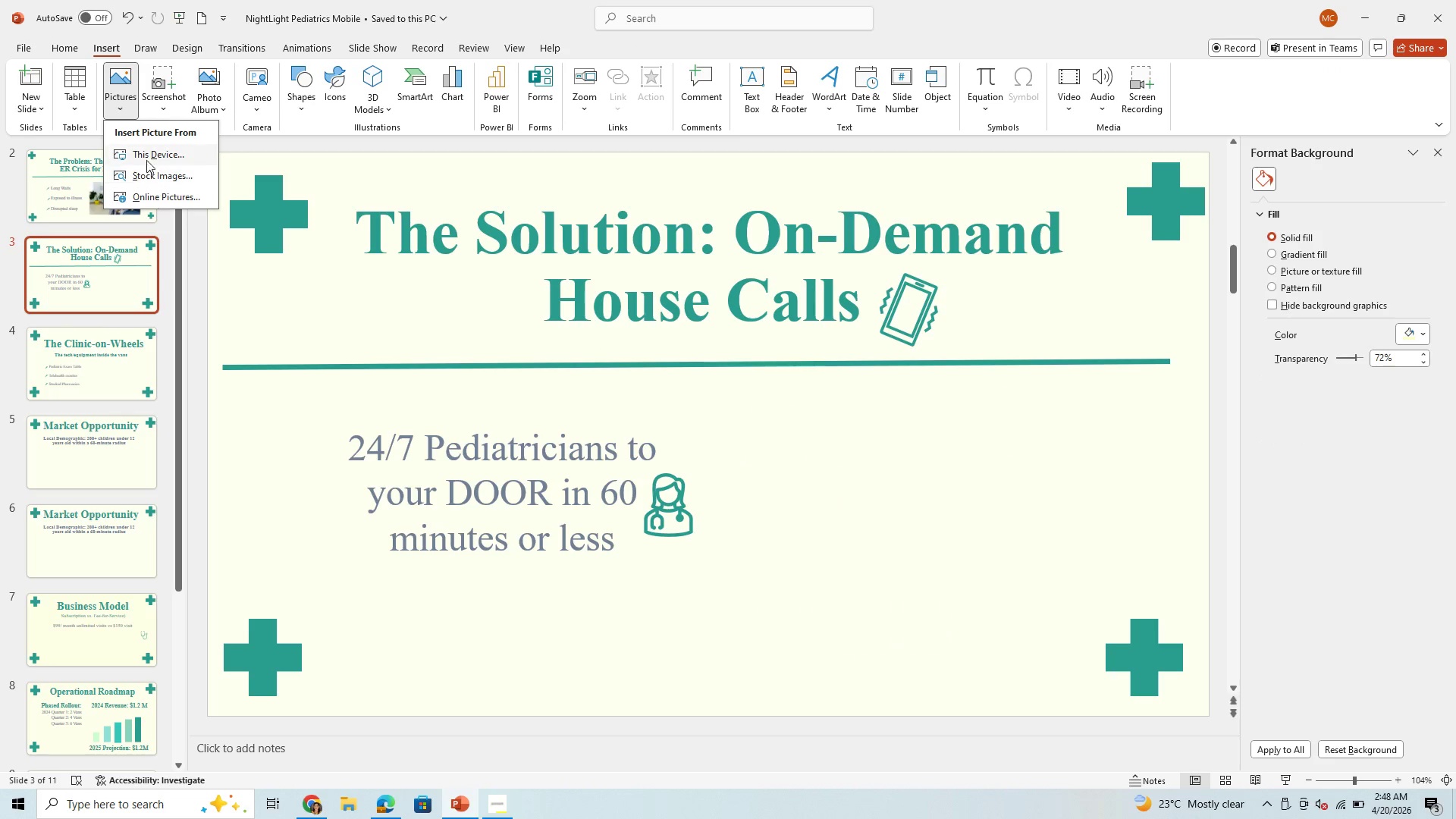 
left_click([147, 159])
 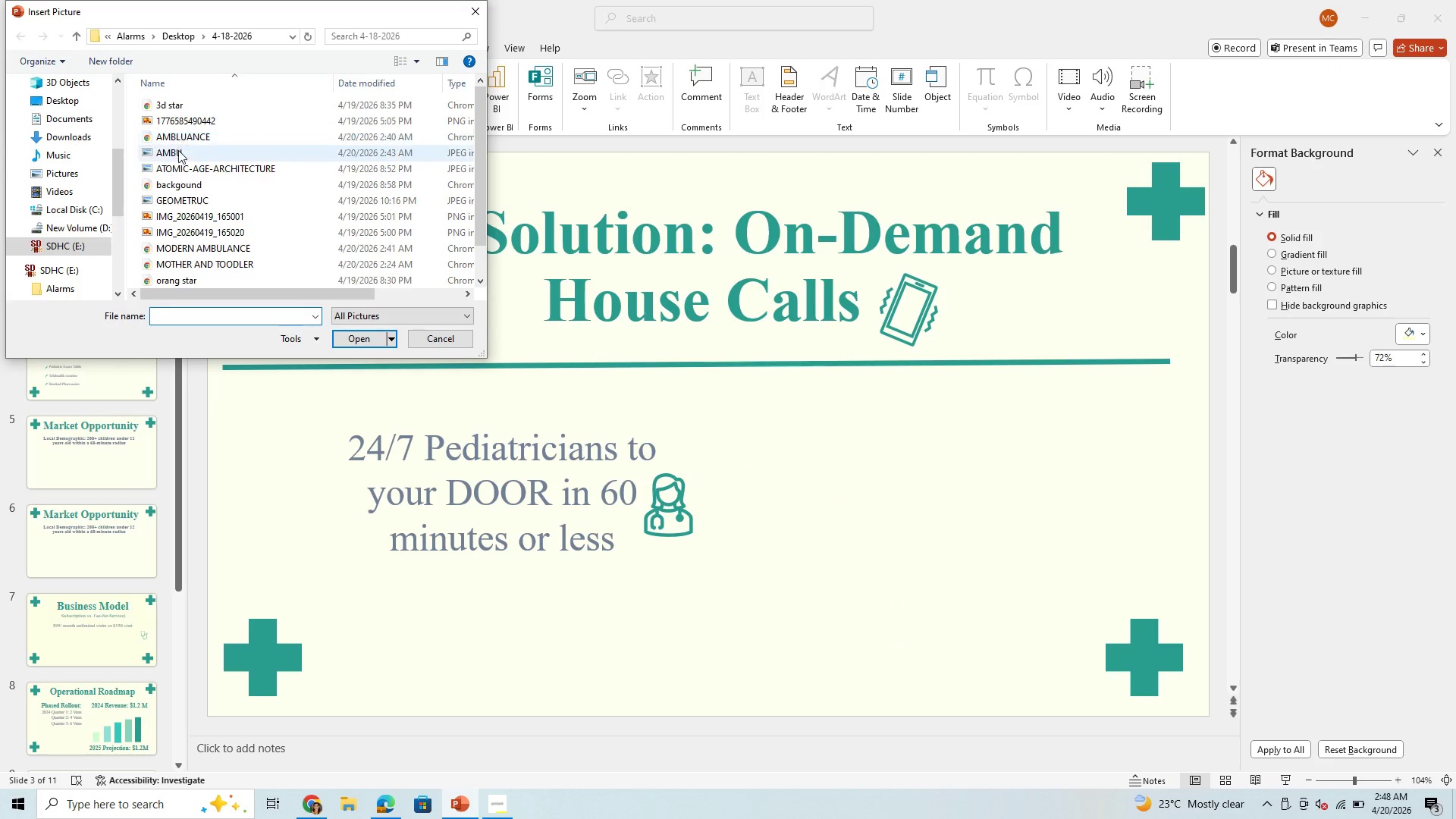 
left_click([178, 152])
 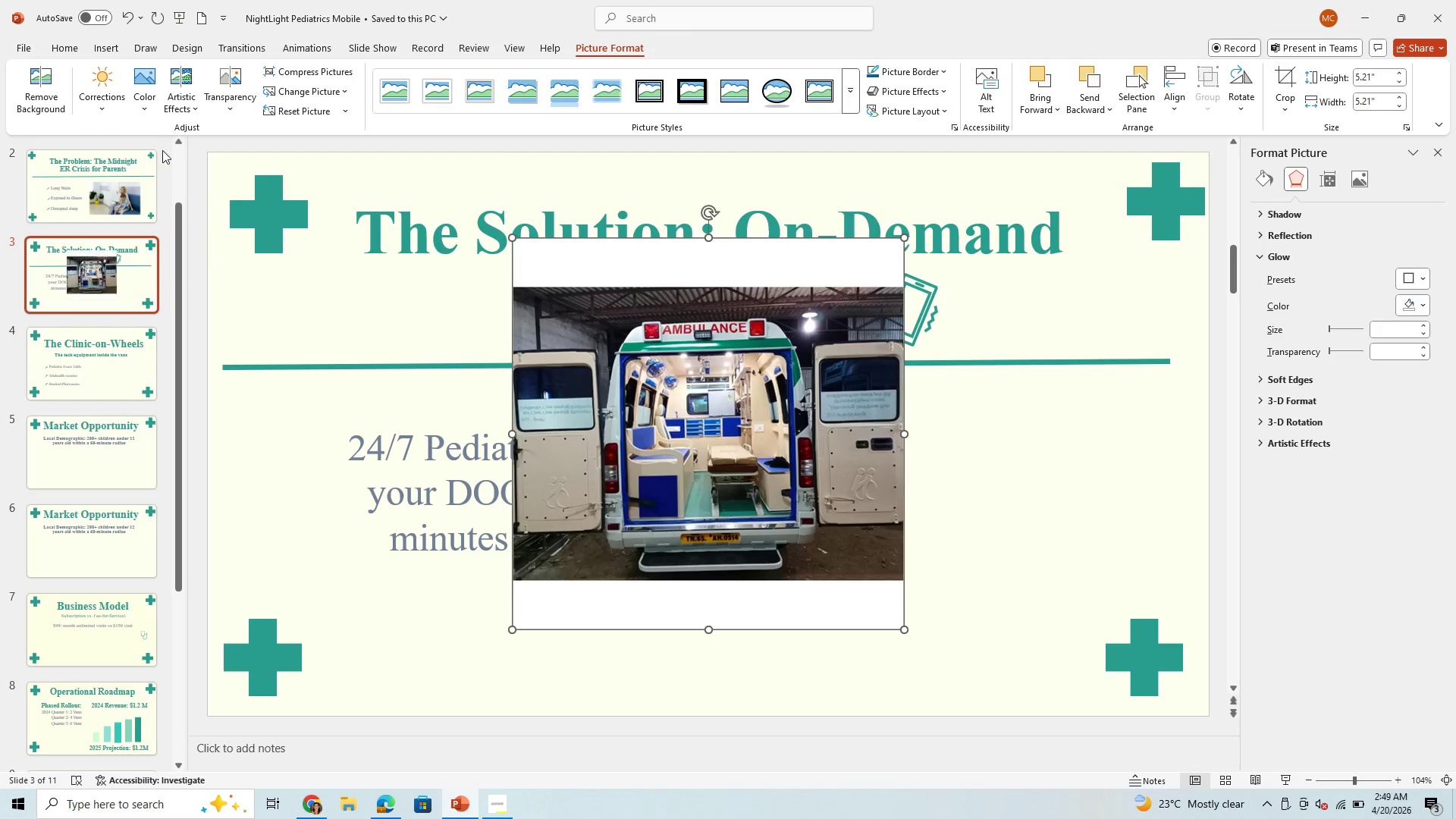 
left_click([46, 69])
 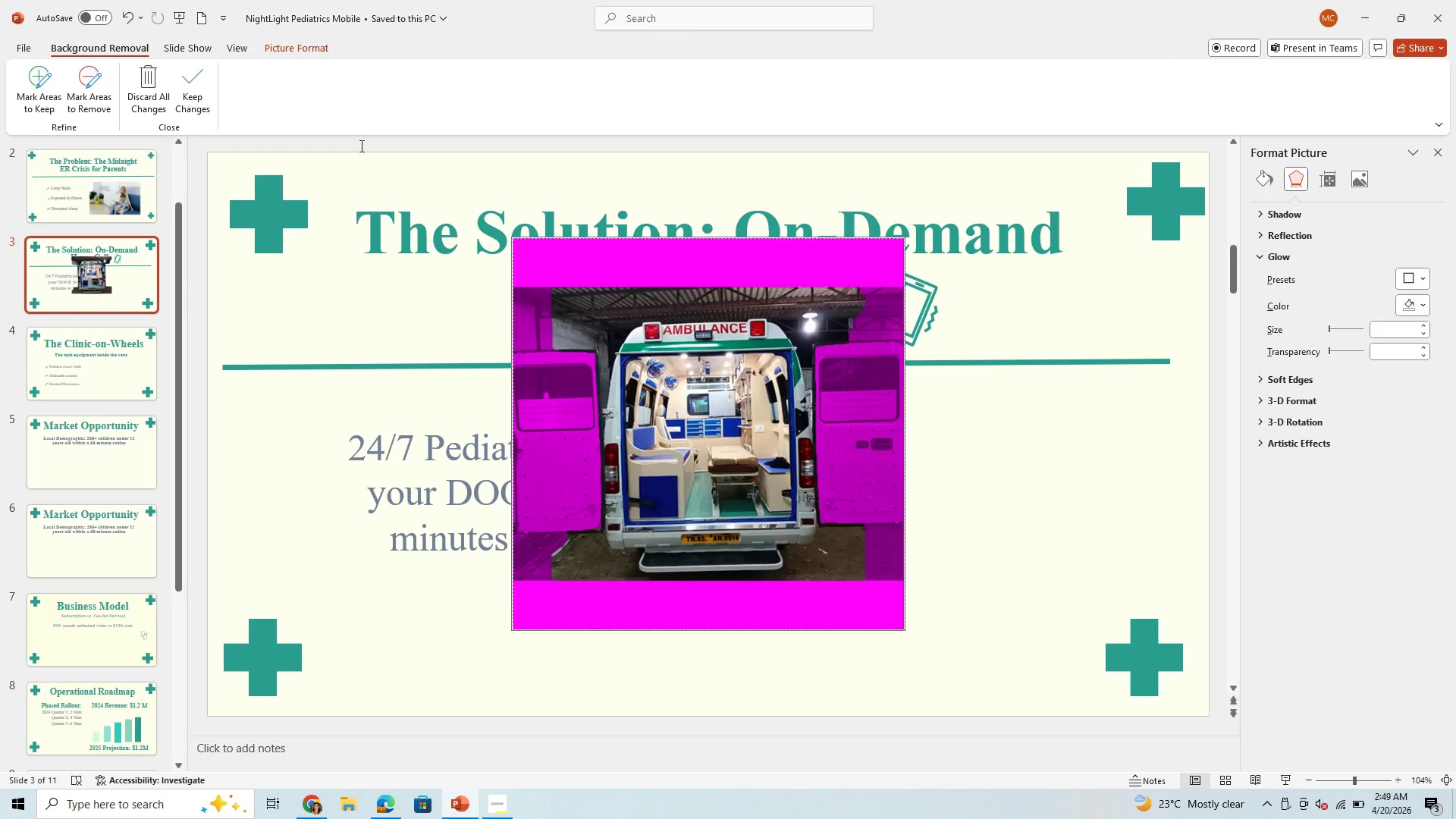 
wait(7.31)
 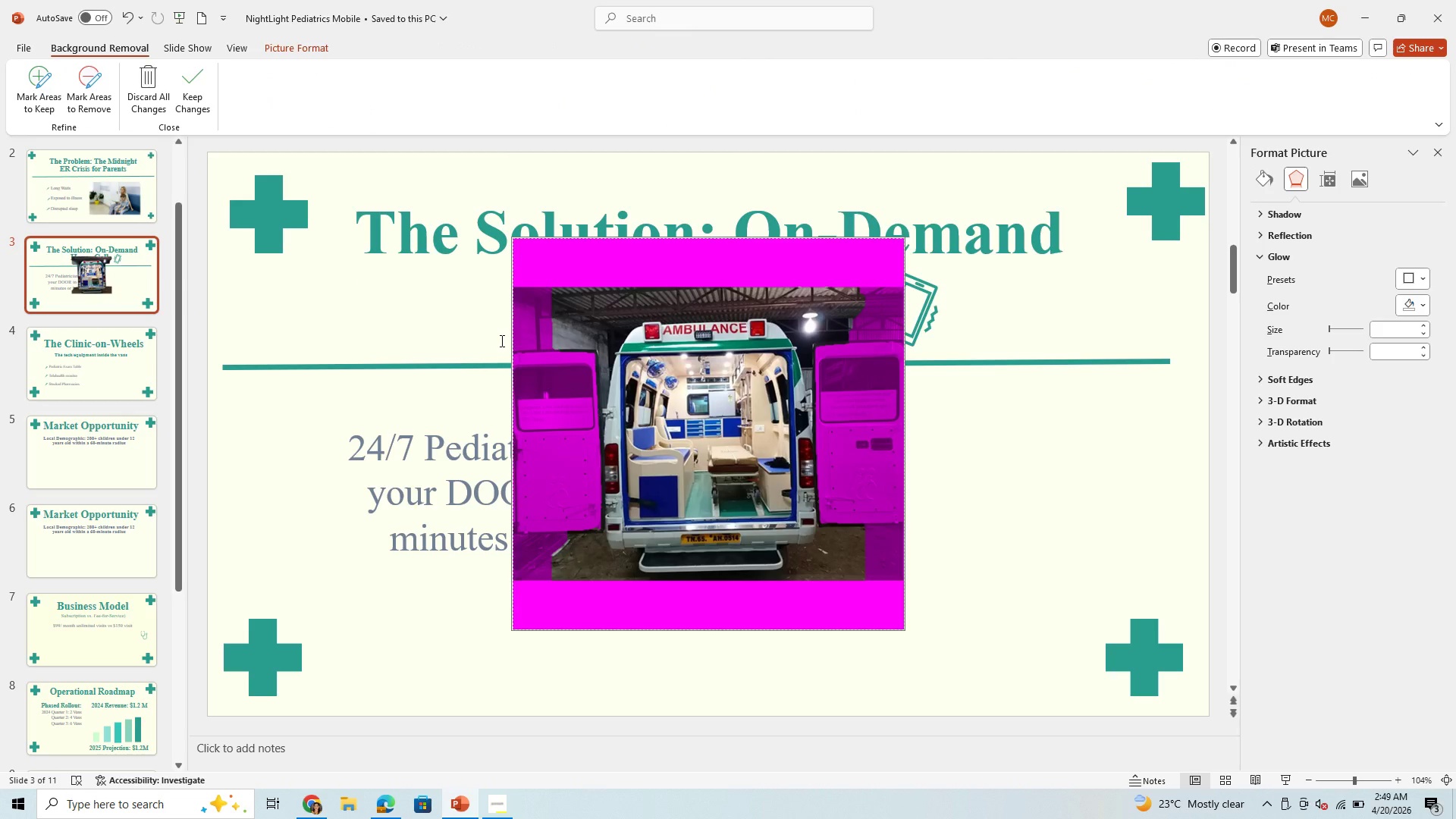 
left_click([33, 80])
 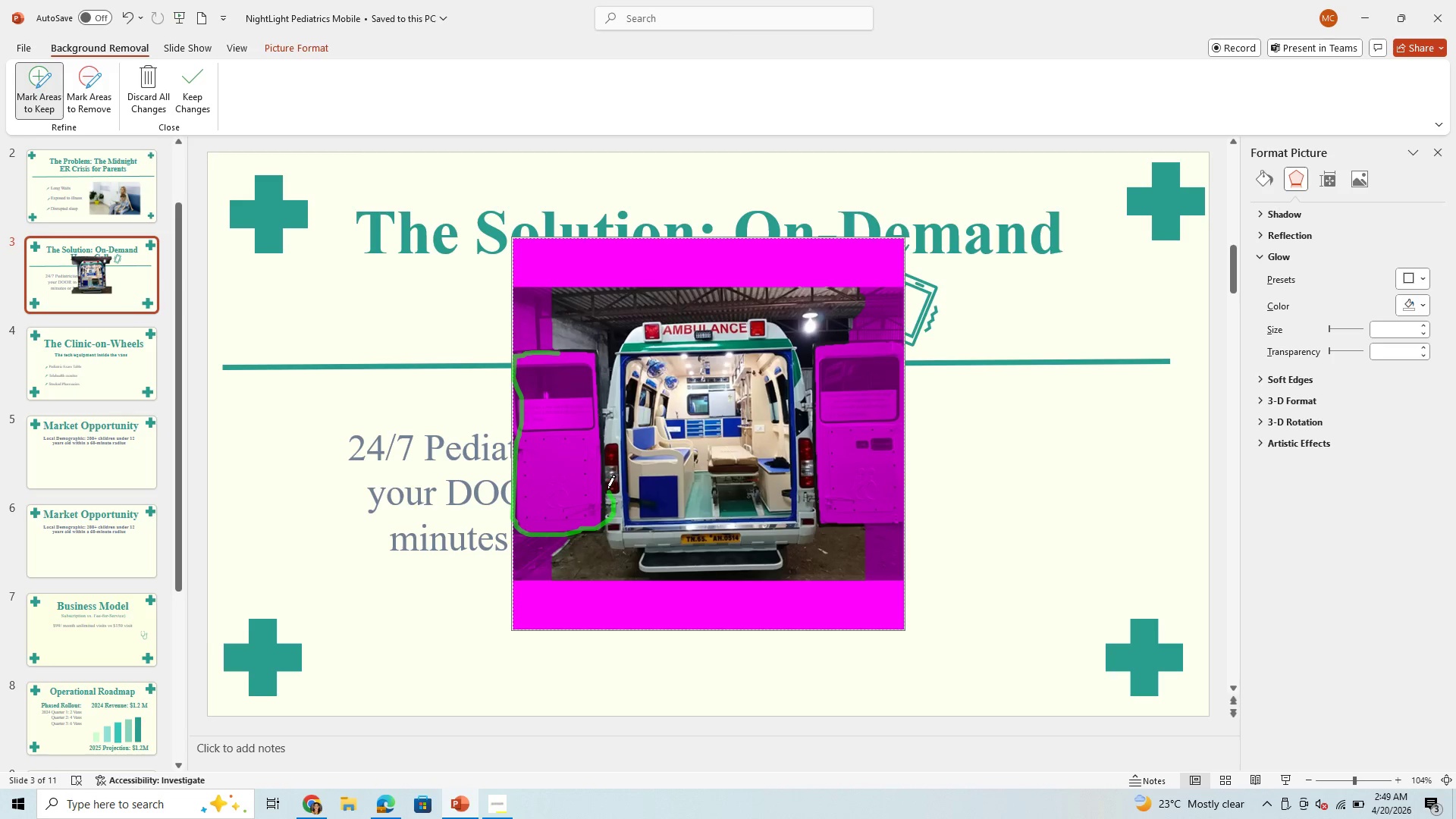 
wait(13.7)
 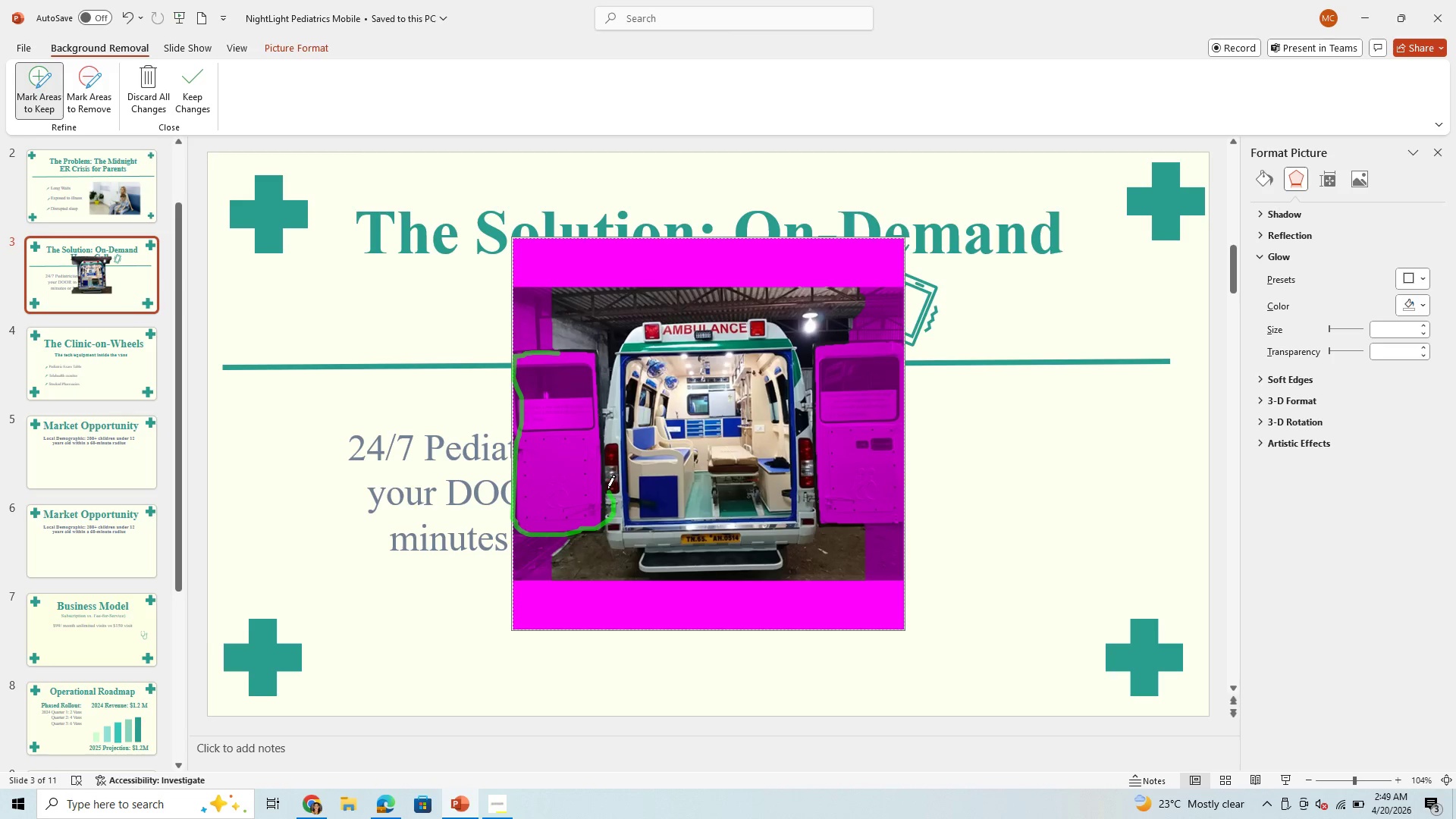 
left_click_drag(start_coordinate=[816, 355], to_coordinate=[812, 357])
 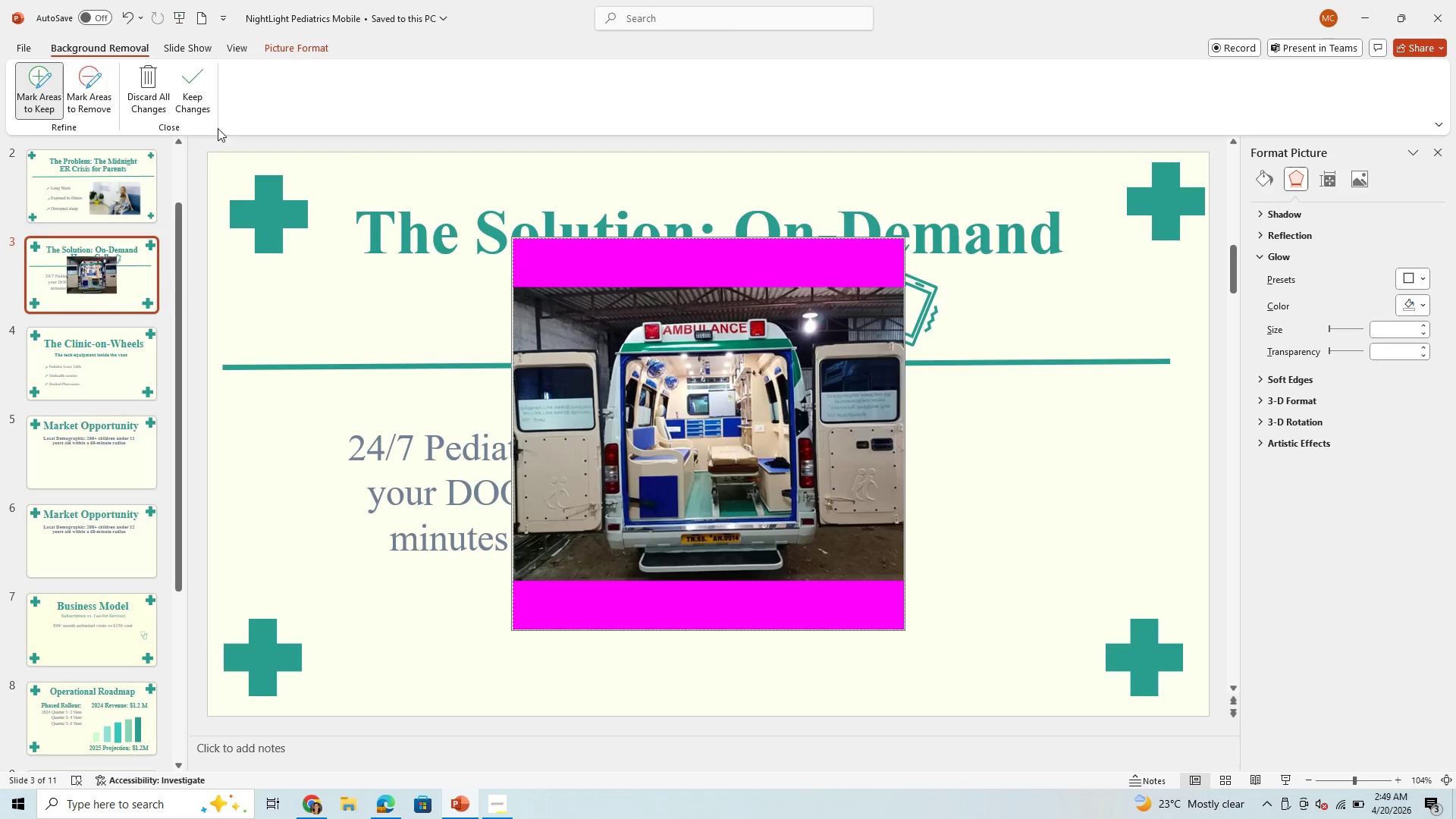 
left_click([85, 79])
 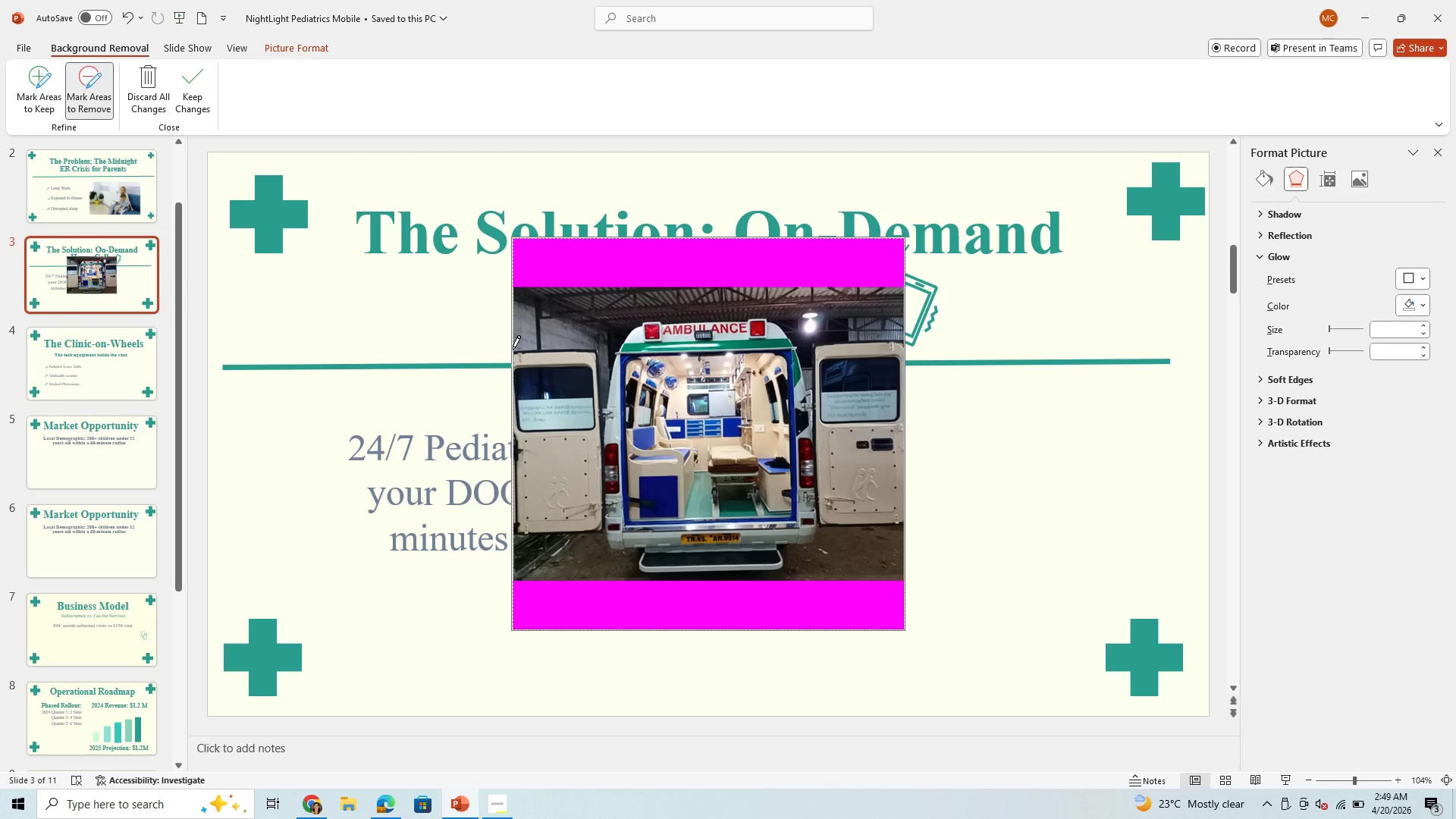 
left_click_drag(start_coordinate=[513, 350], to_coordinate=[905, 340])
 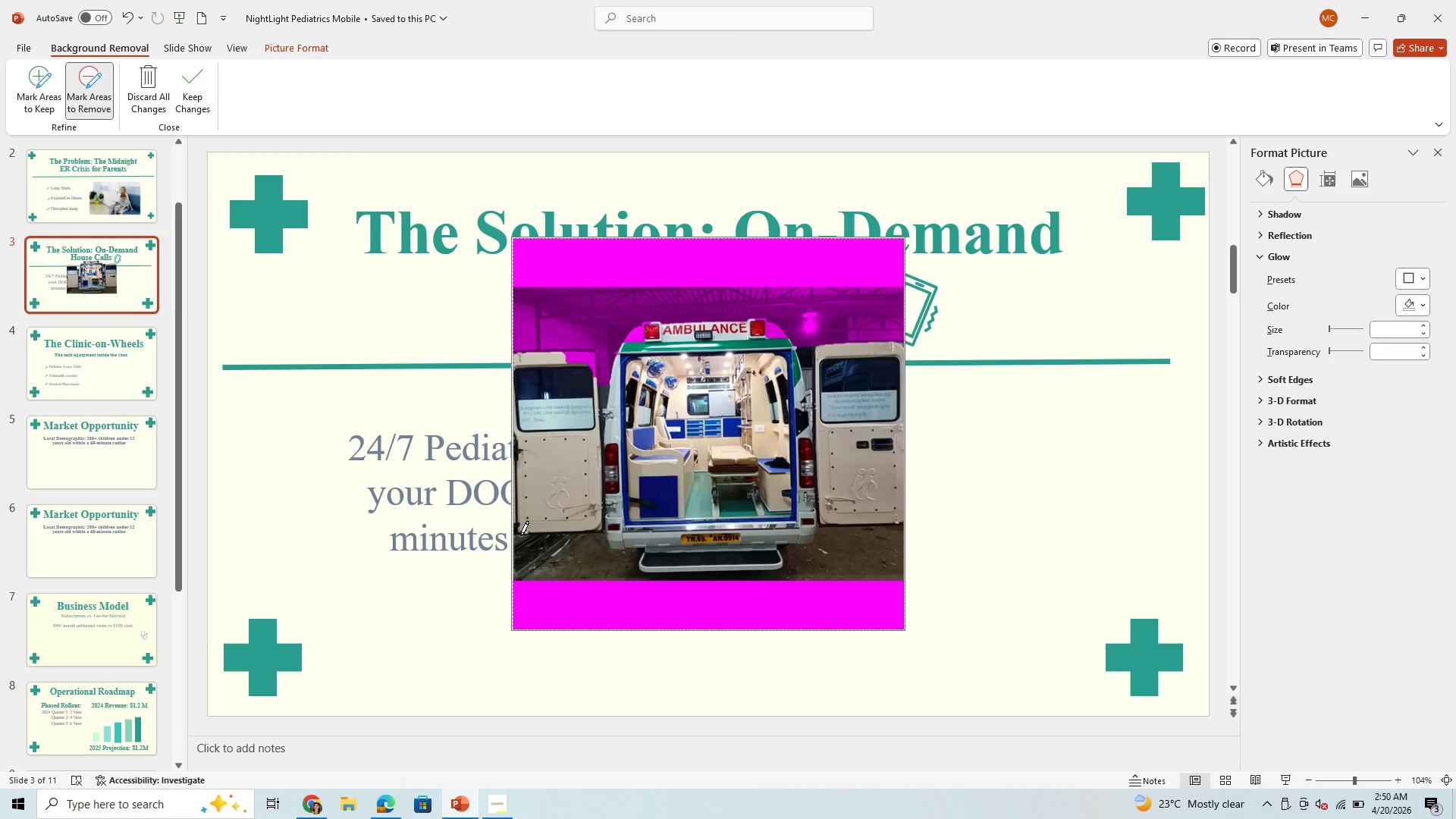 
left_click_drag(start_coordinate=[516, 535], to_coordinate=[910, 523])
 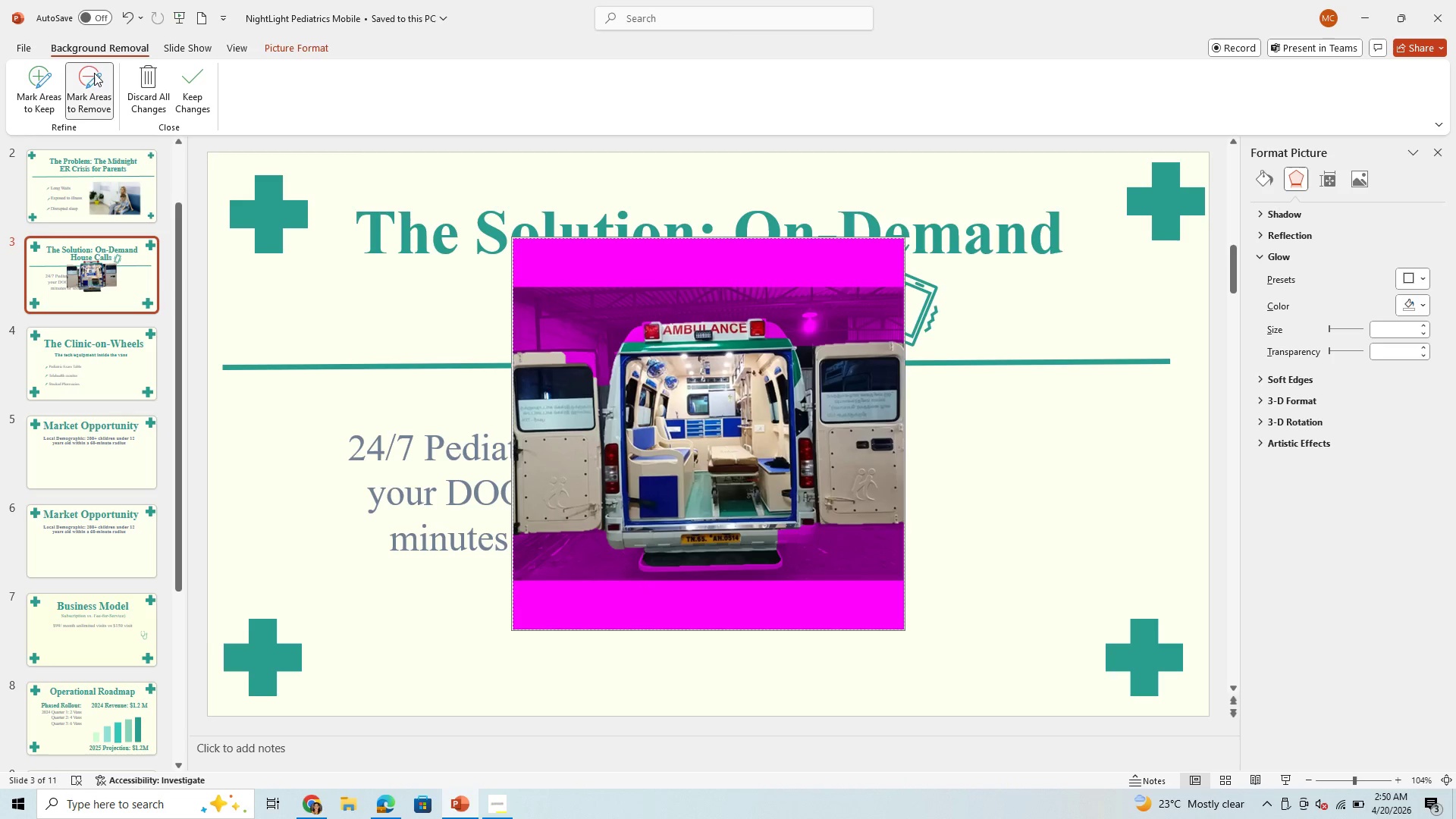 
left_click([44, 83])
 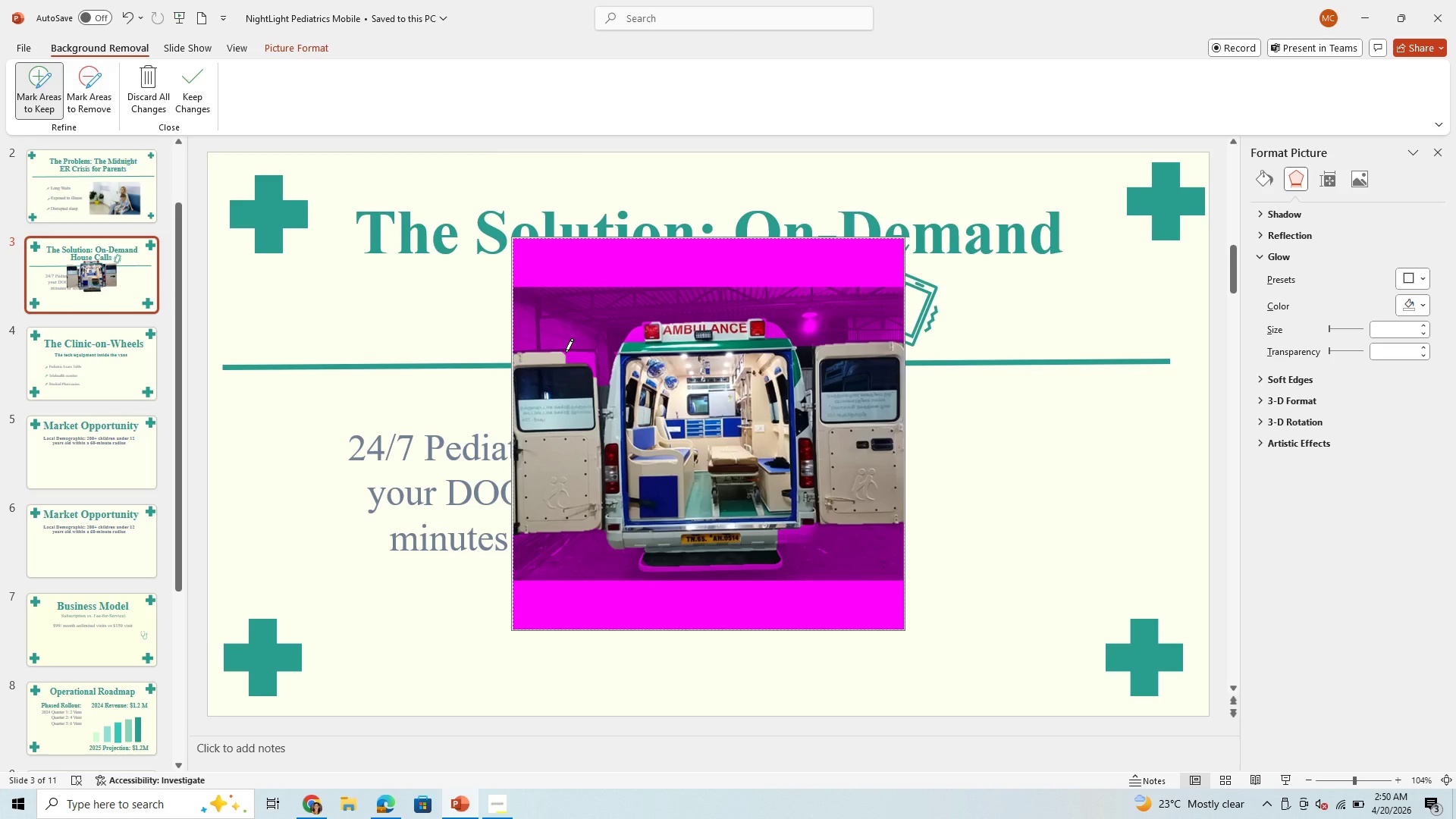 
left_click_drag(start_coordinate=[566, 353], to_coordinate=[589, 388])
 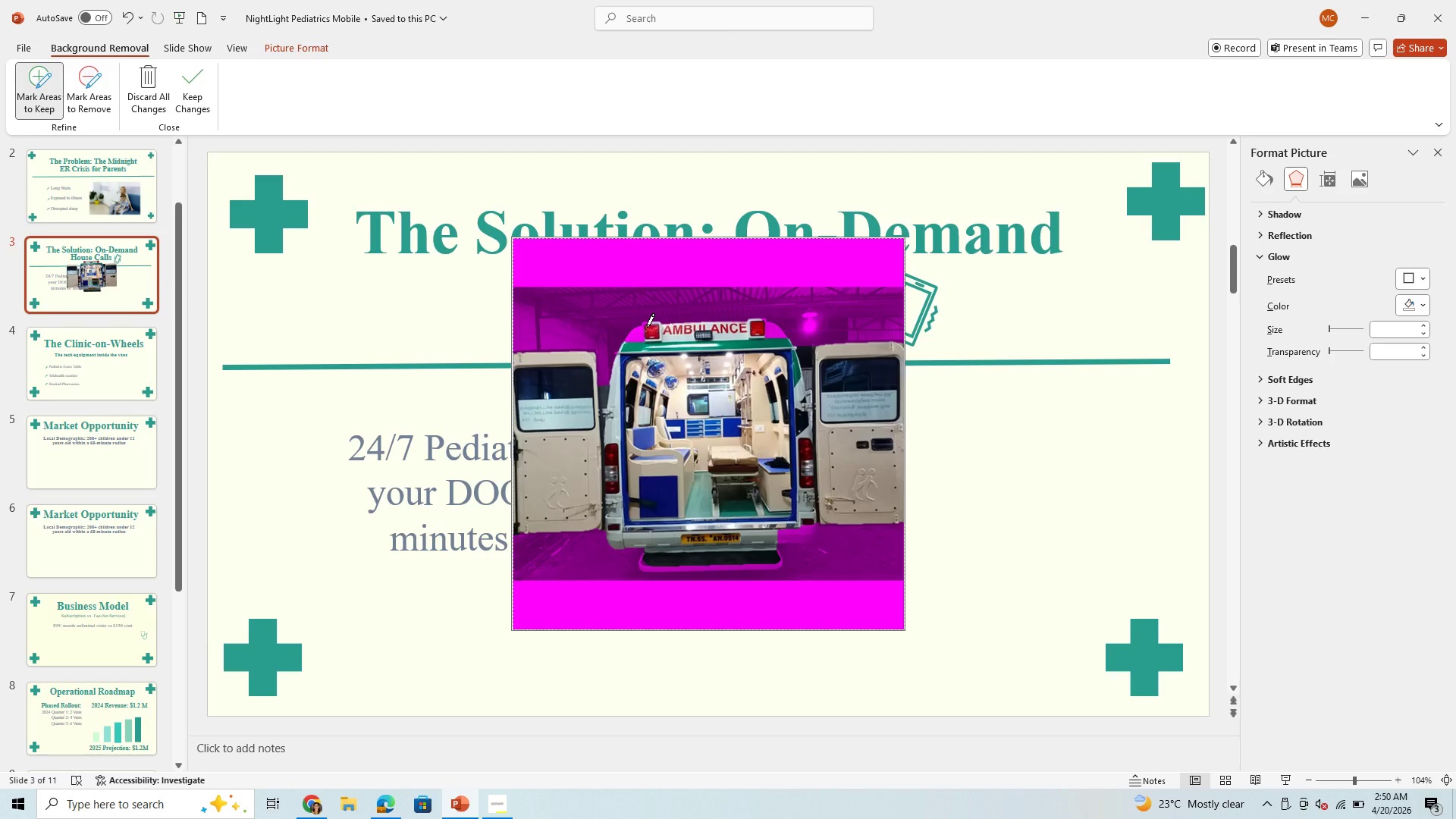 
left_click_drag(start_coordinate=[647, 328], to_coordinate=[645, 344])
 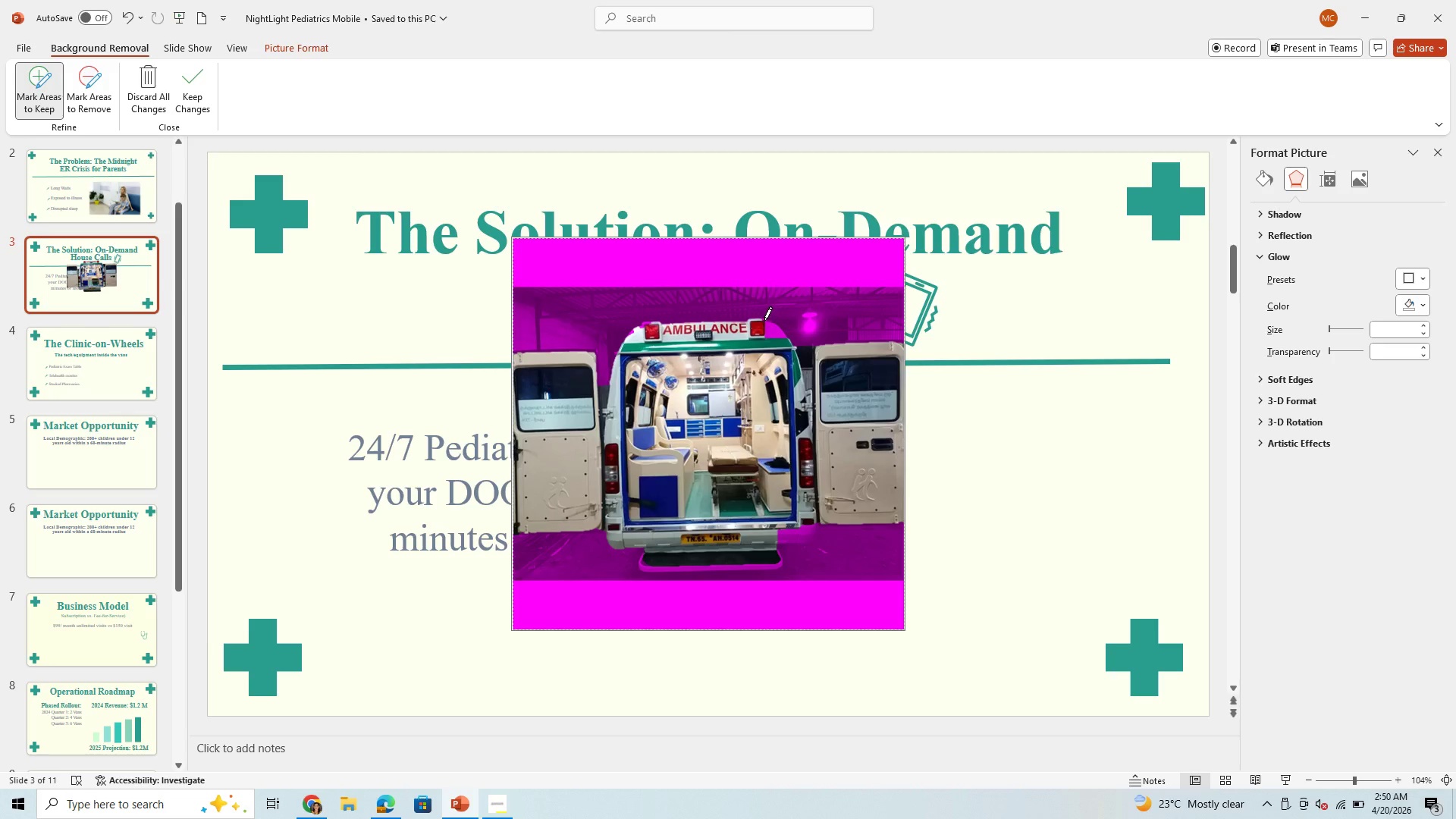 
left_click_drag(start_coordinate=[764, 321], to_coordinate=[770, 334])
 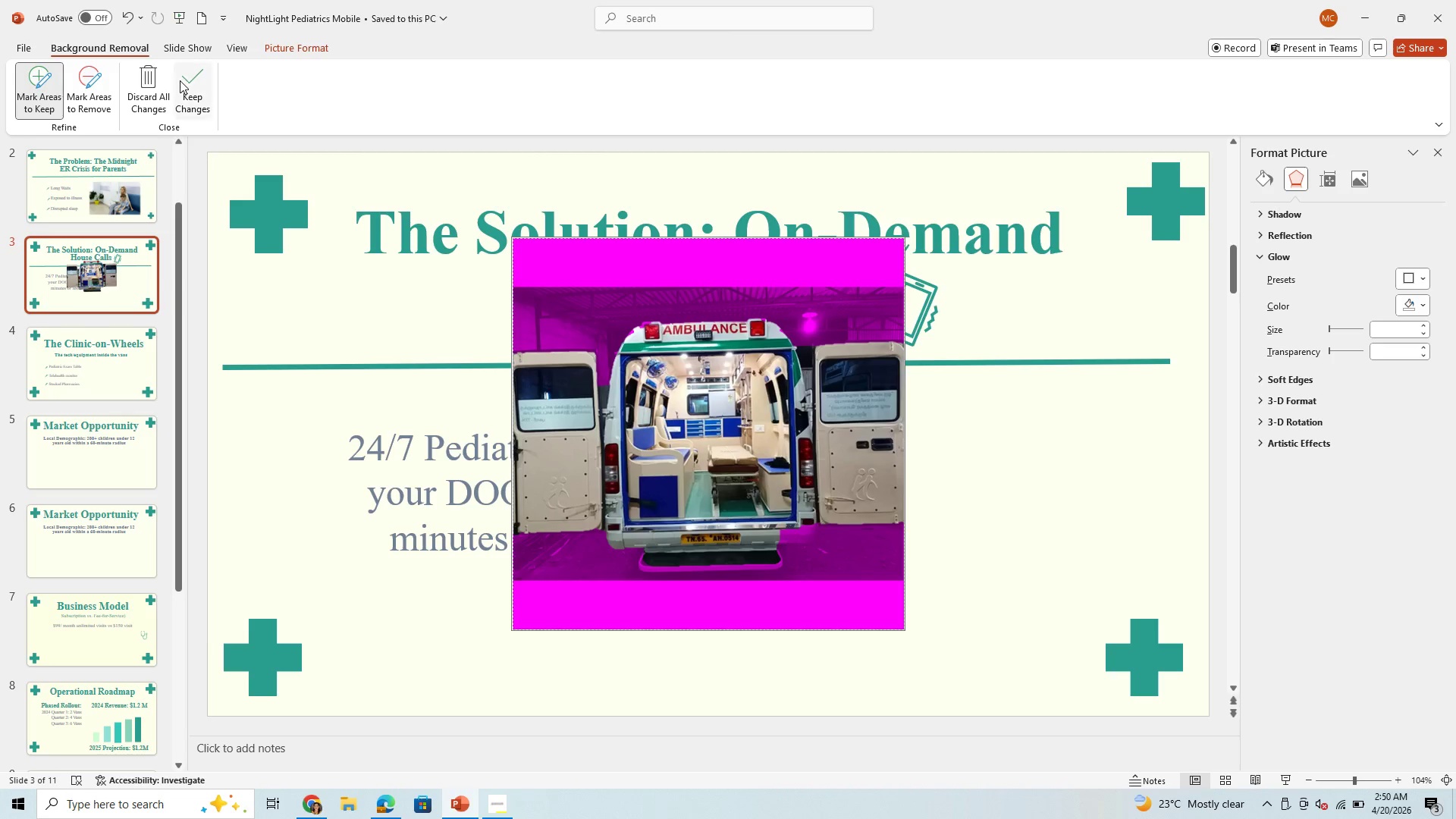 
left_click([180, 80])
 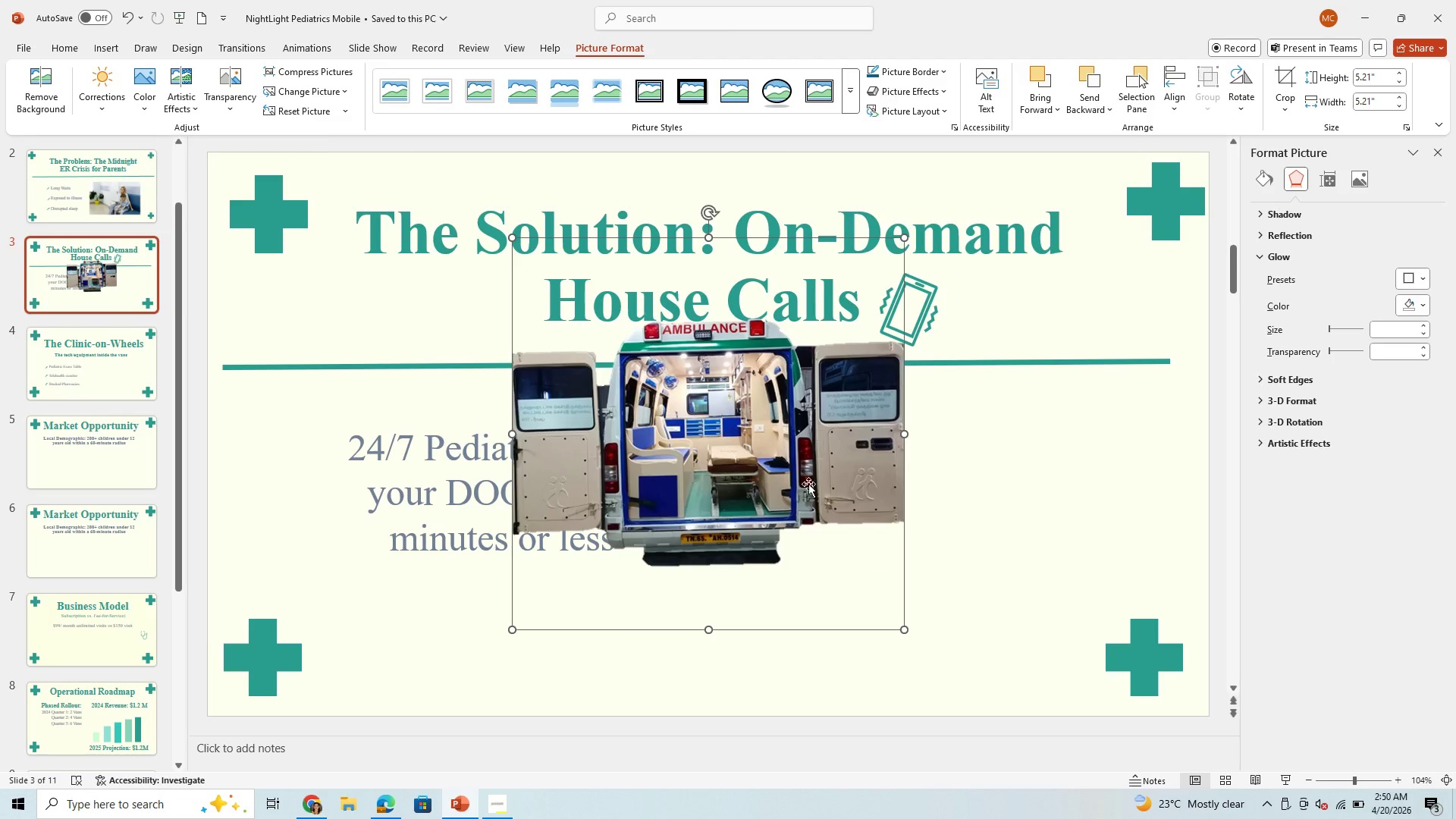 
left_click_drag(start_coordinate=[758, 438], to_coordinate=[952, 538])
 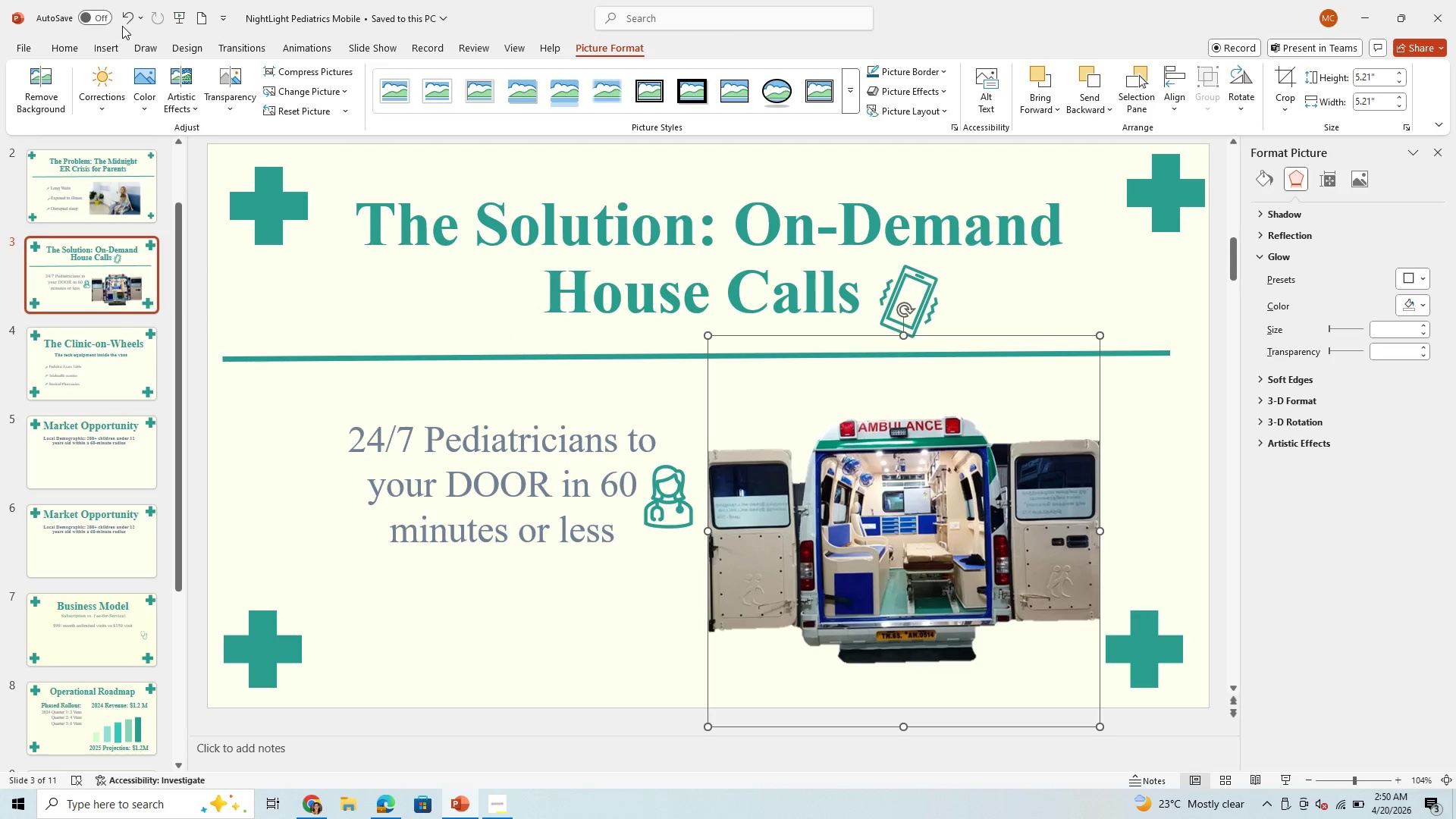 
left_click([127, 17])
 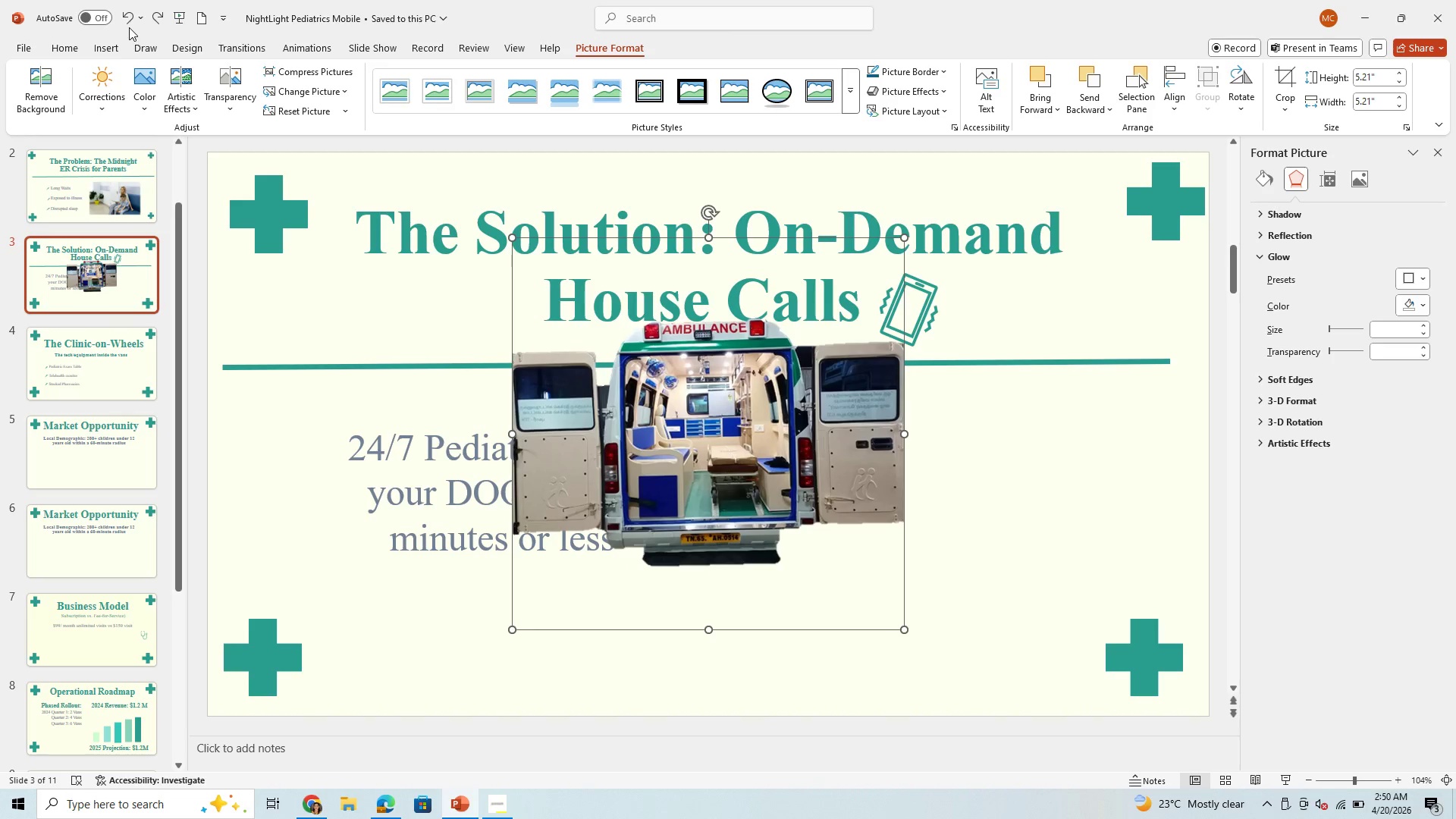 
left_click([126, 15])
 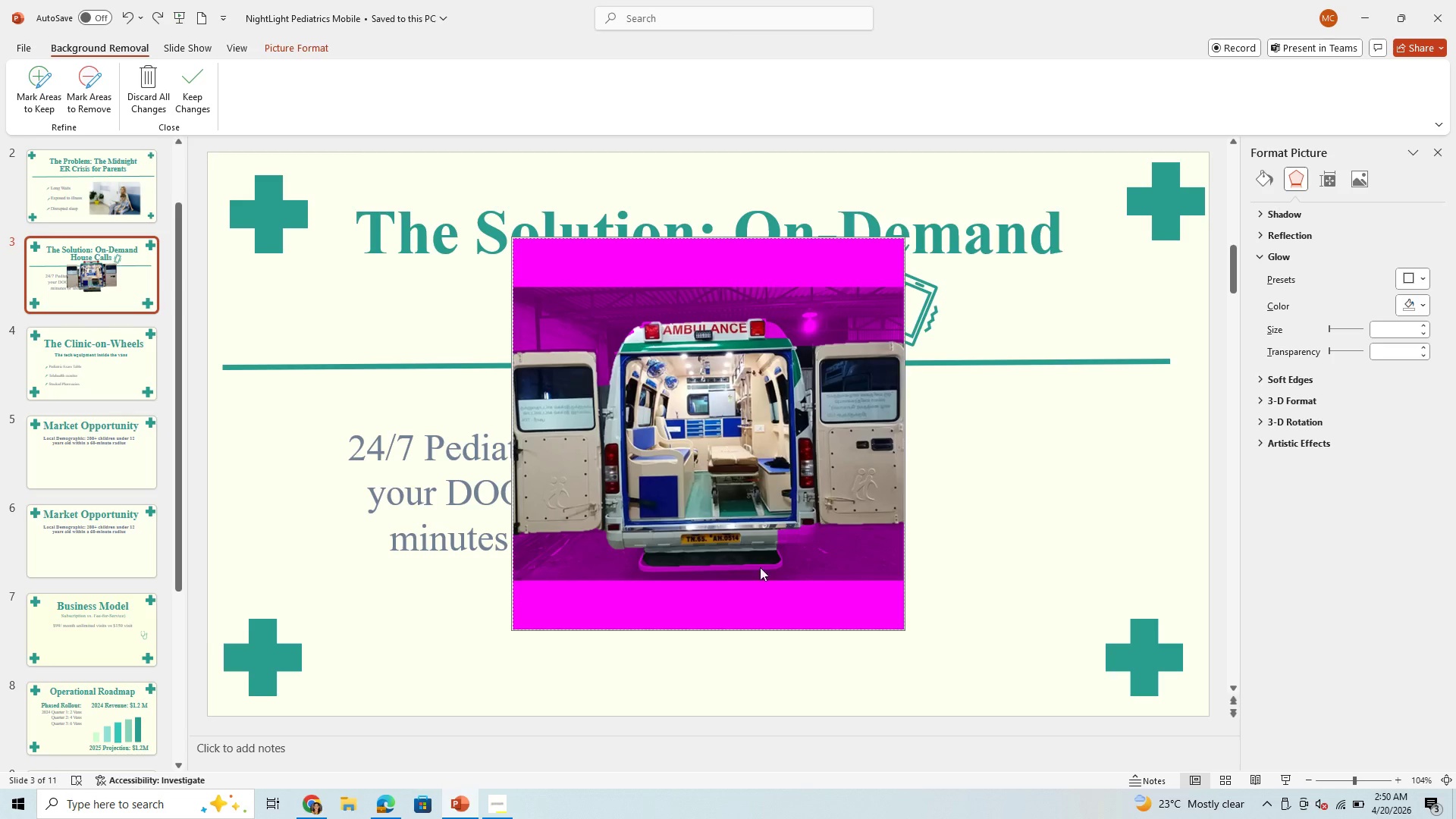 
wait(8.12)
 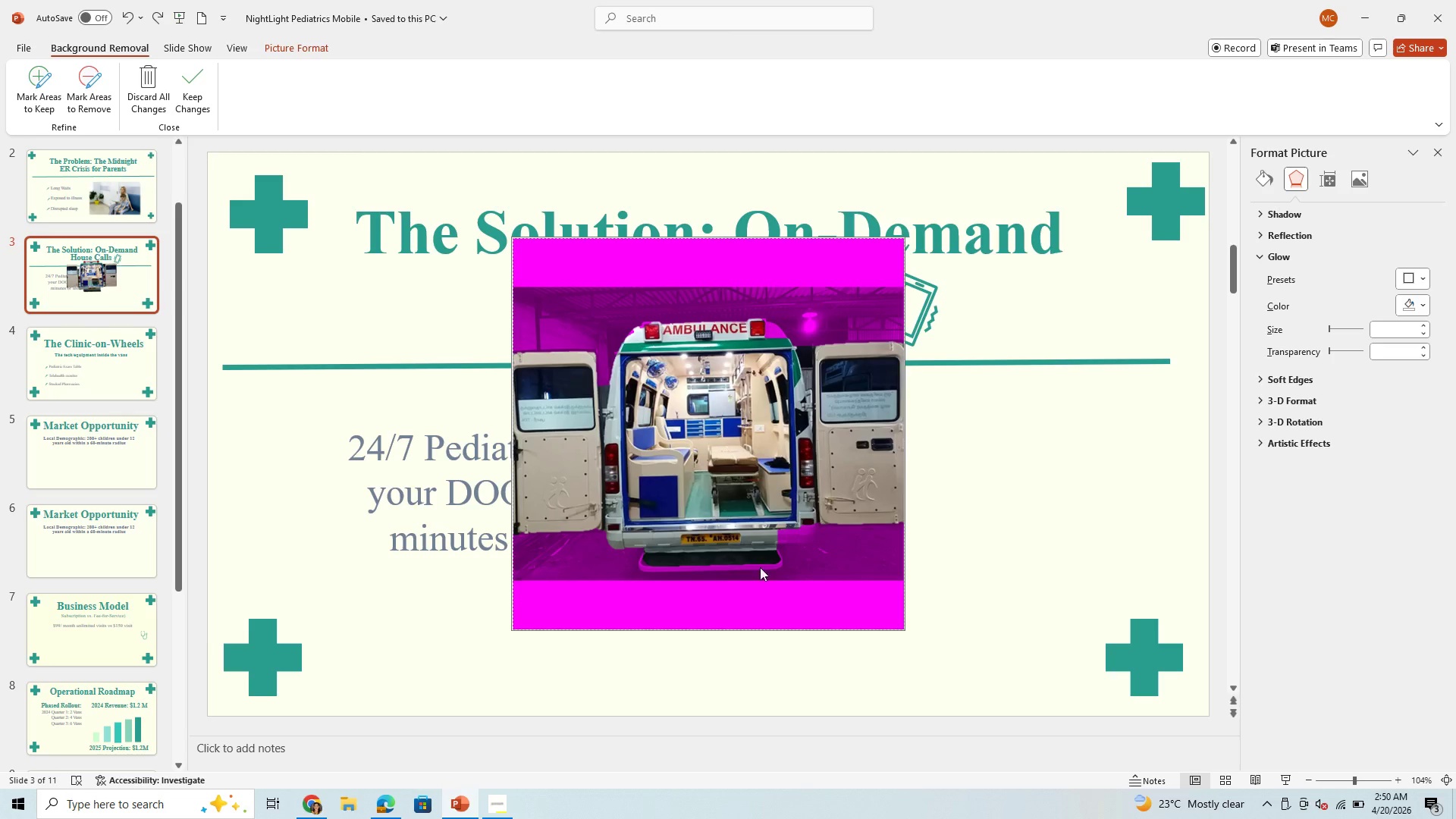 
left_click([43, 80])
 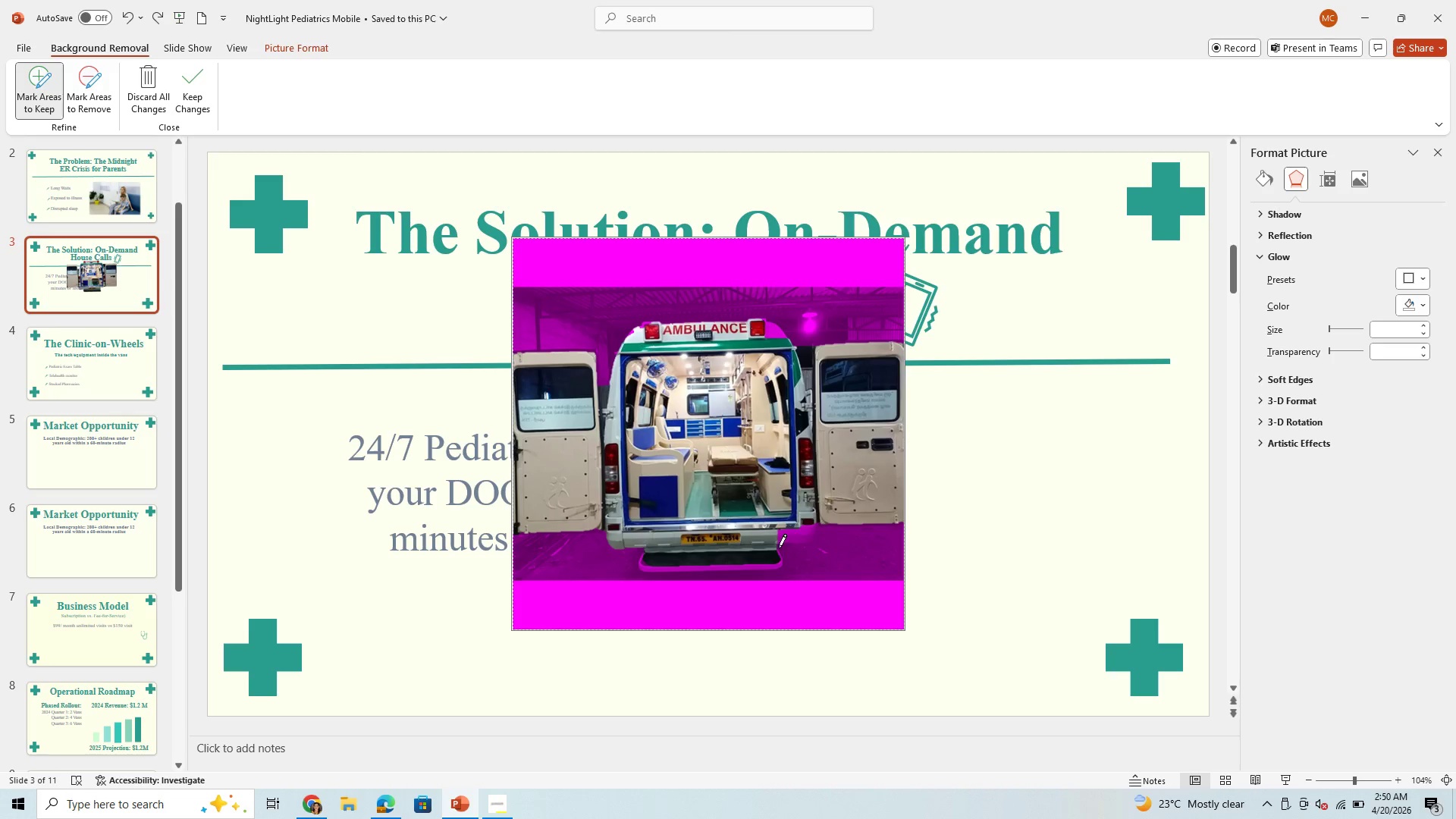 
left_click_drag(start_coordinate=[779, 548], to_coordinate=[824, 521])
 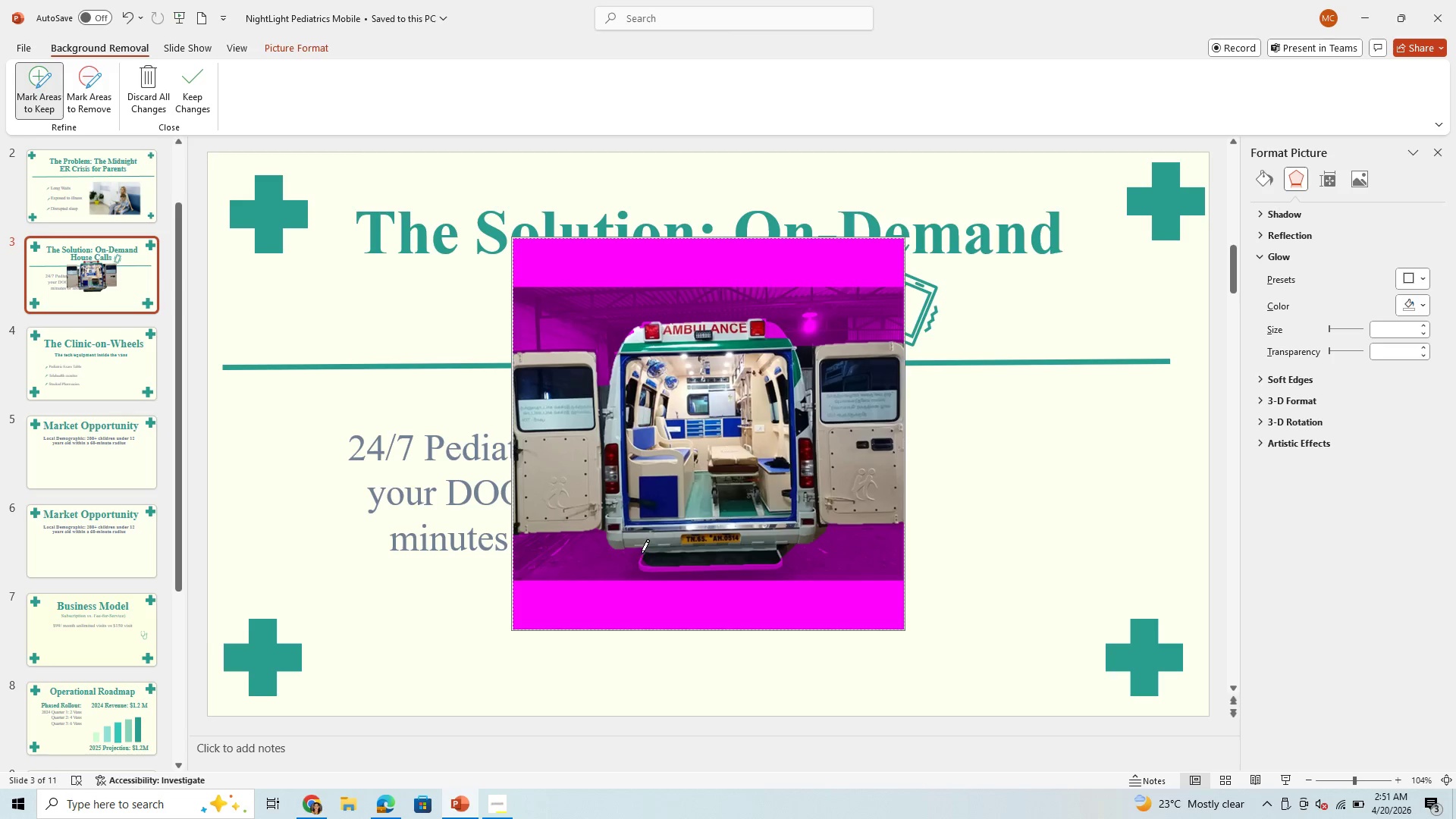 
left_click_drag(start_coordinate=[645, 548], to_coordinate=[783, 558])
 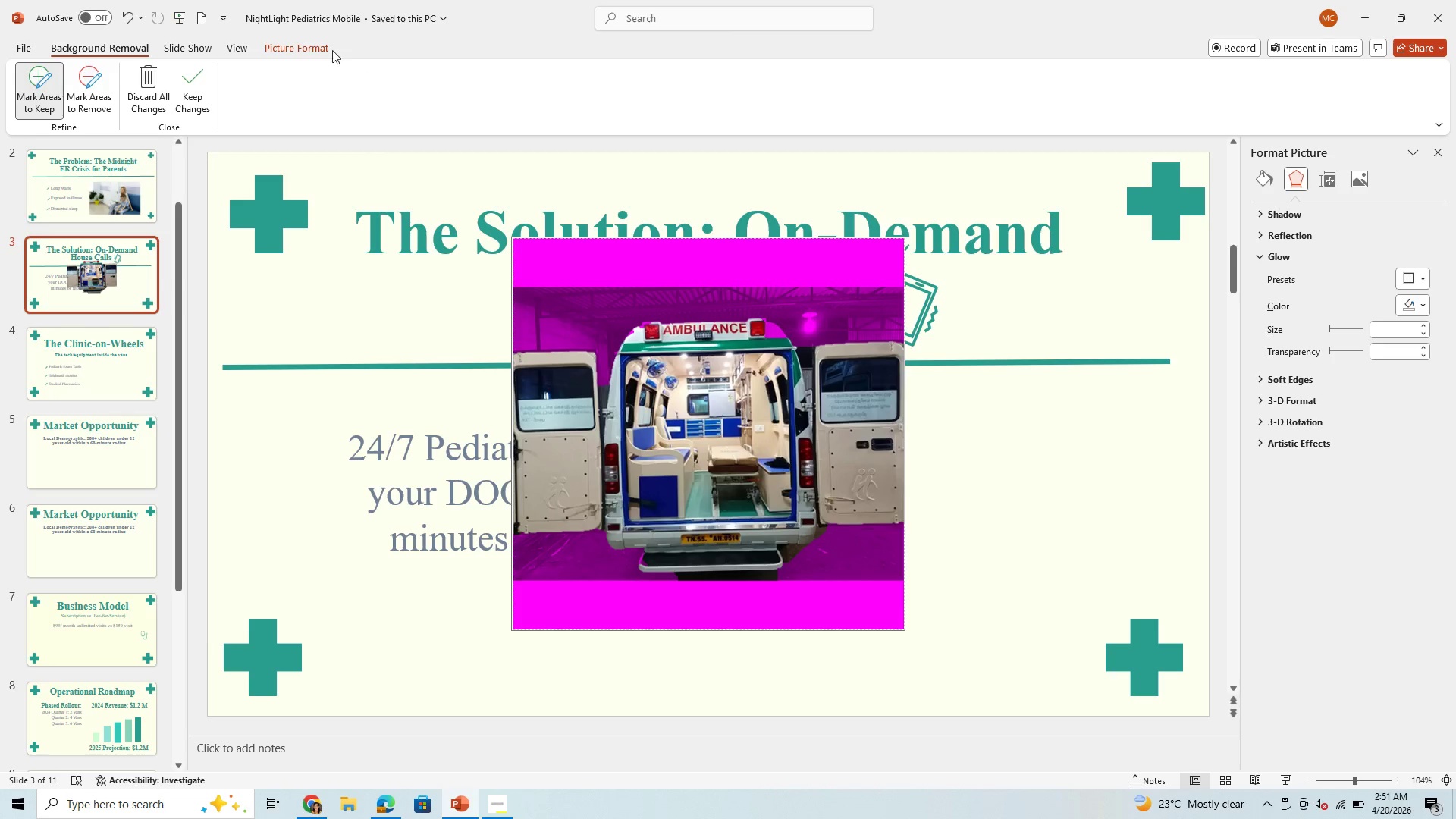 
left_click_drag(start_coordinate=[80, 81], to_coordinate=[84, 81])
 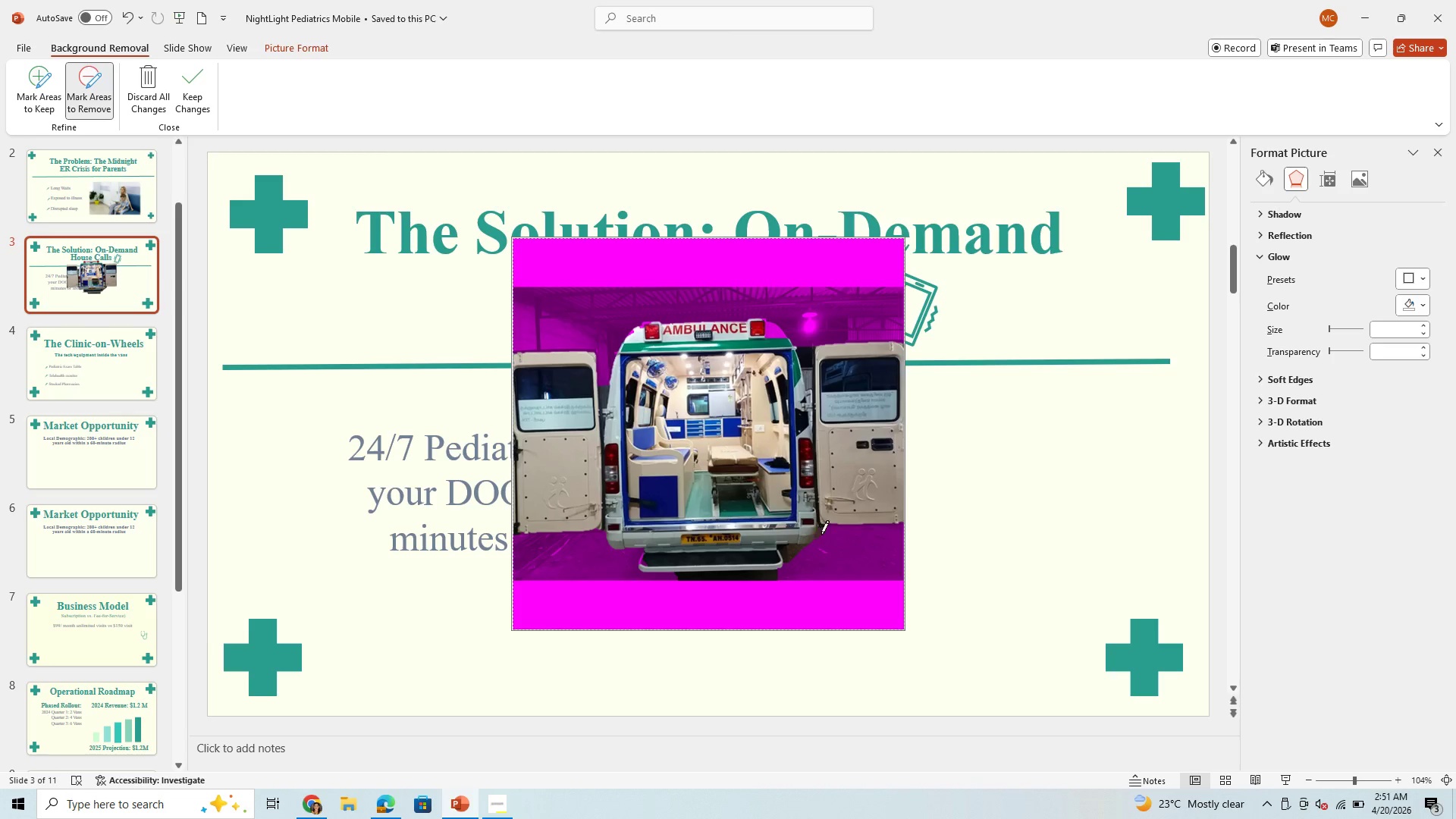 
left_click_drag(start_coordinate=[821, 530], to_coordinate=[816, 545])
 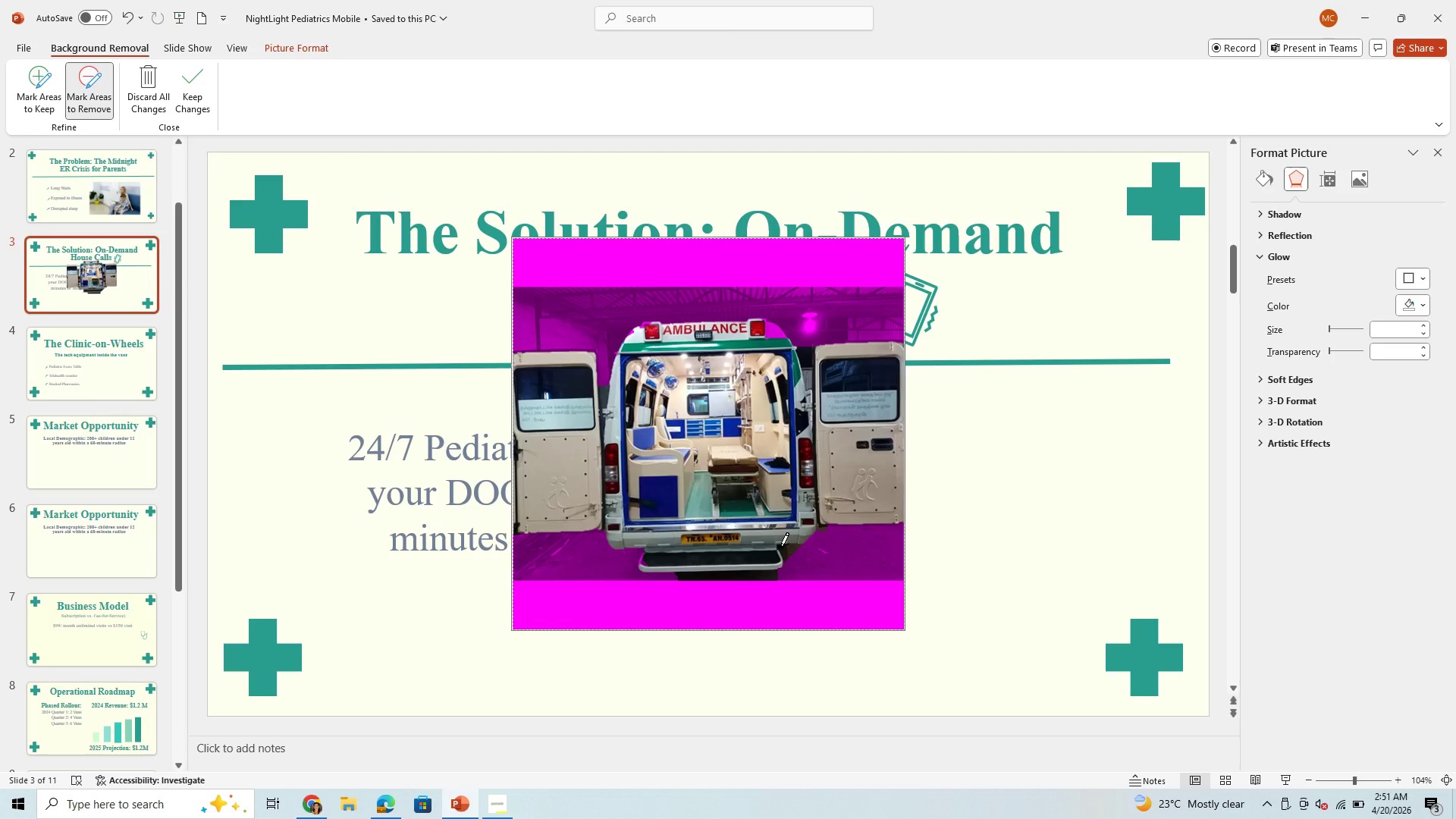 
left_click_drag(start_coordinate=[781, 547], to_coordinate=[786, 563])
 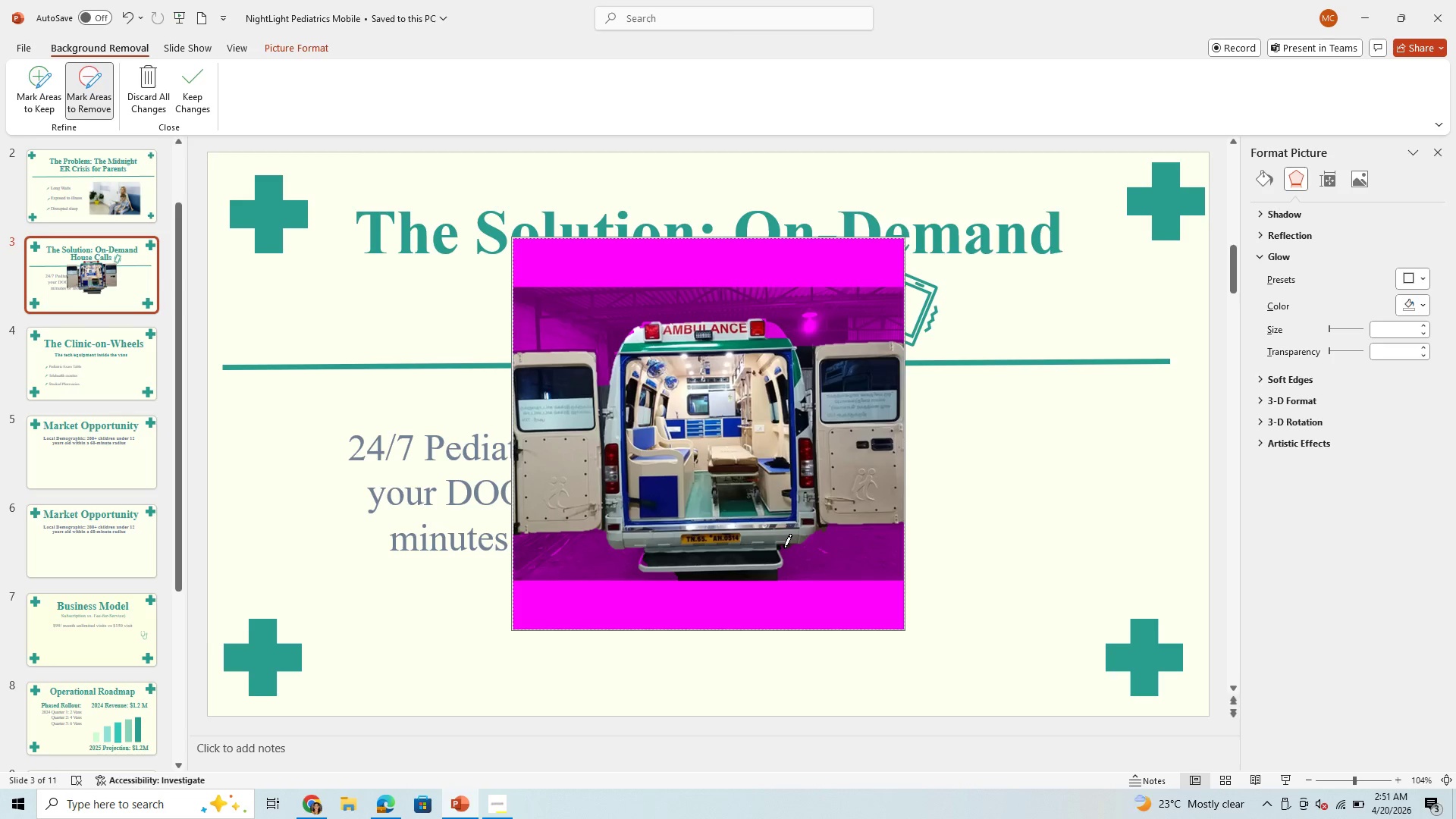 
left_click_drag(start_coordinate=[784, 548], to_coordinate=[789, 548])
 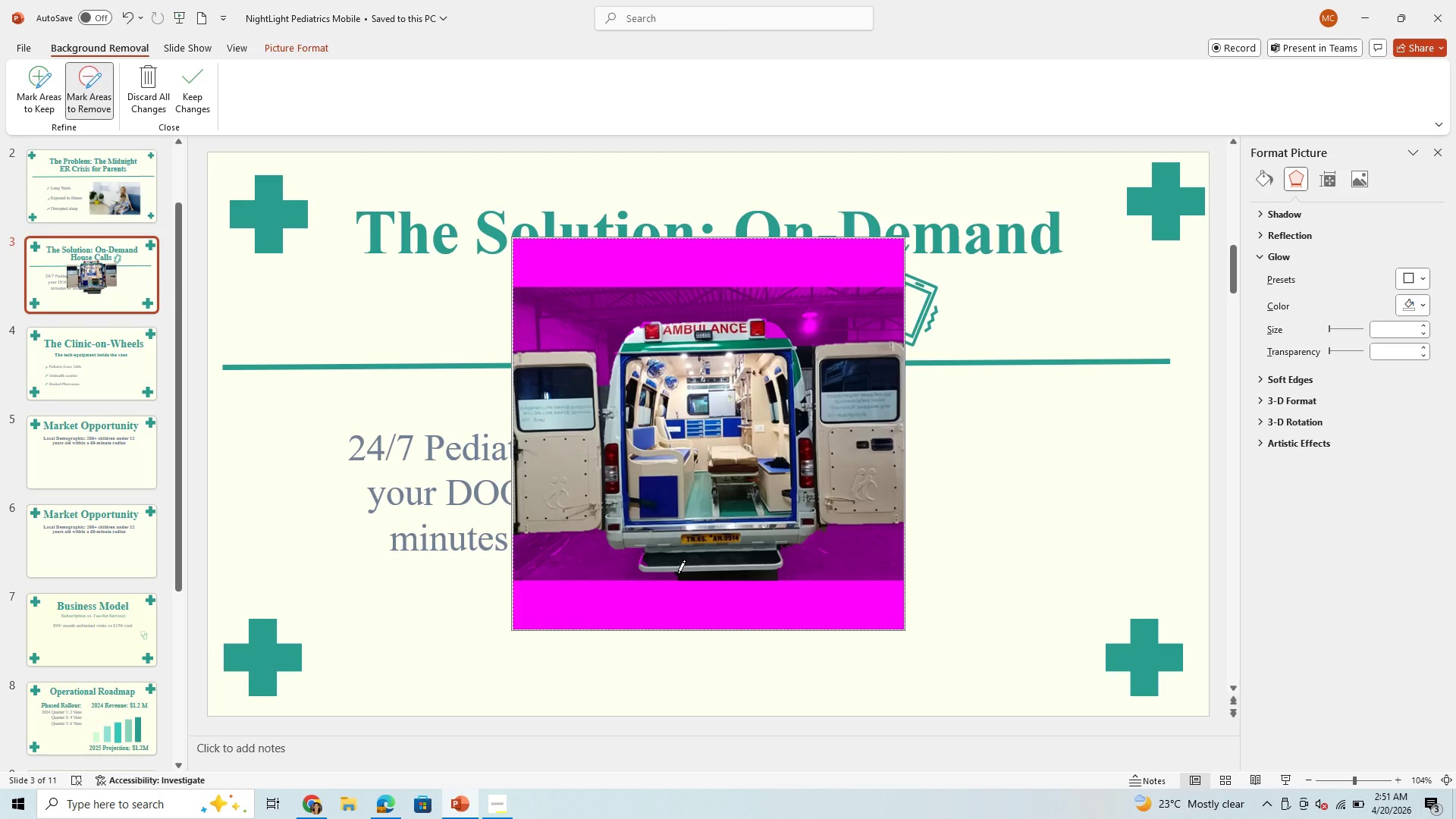 
left_click_drag(start_coordinate=[678, 574], to_coordinate=[783, 571])
 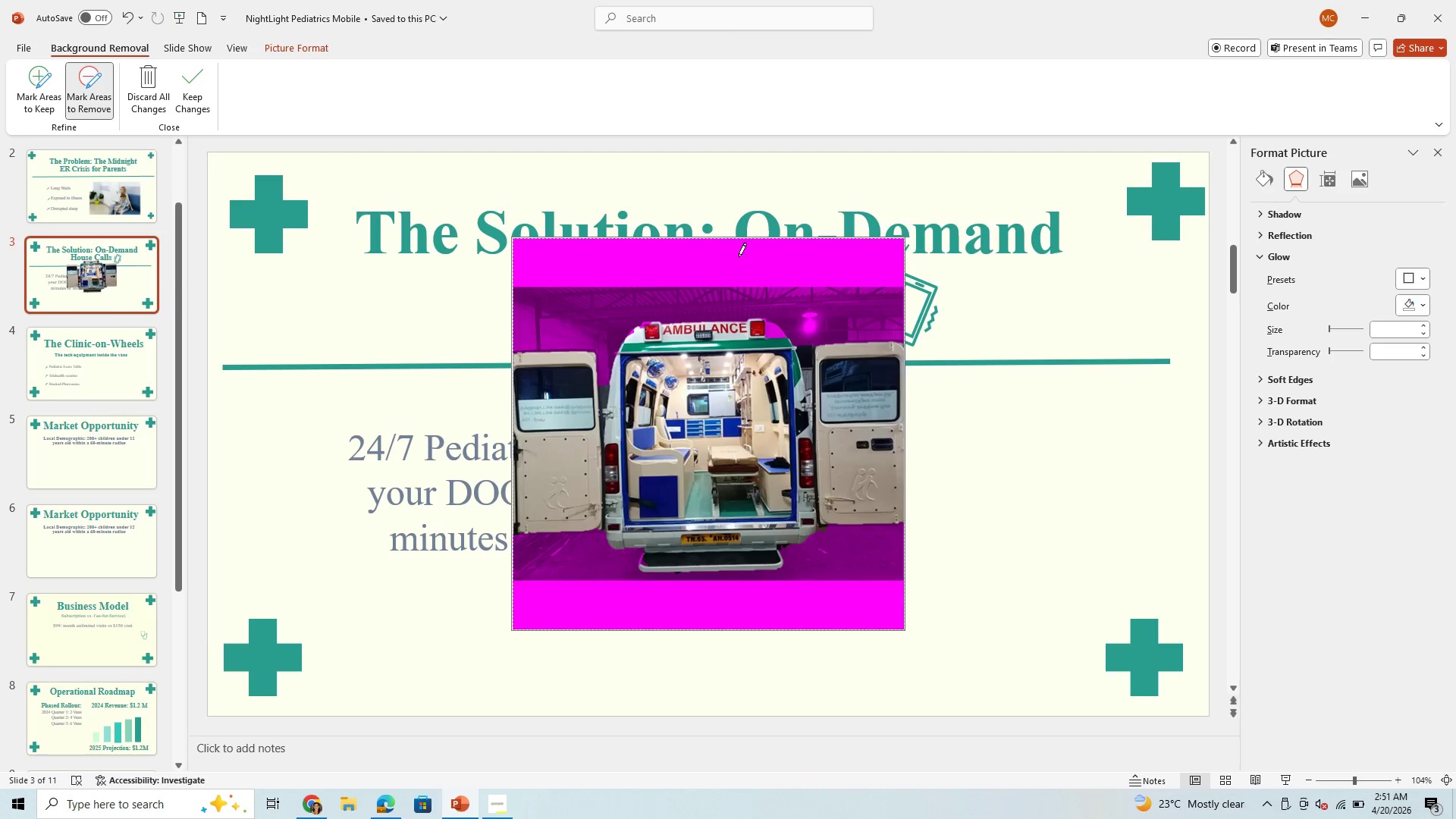 
wait(7.41)
 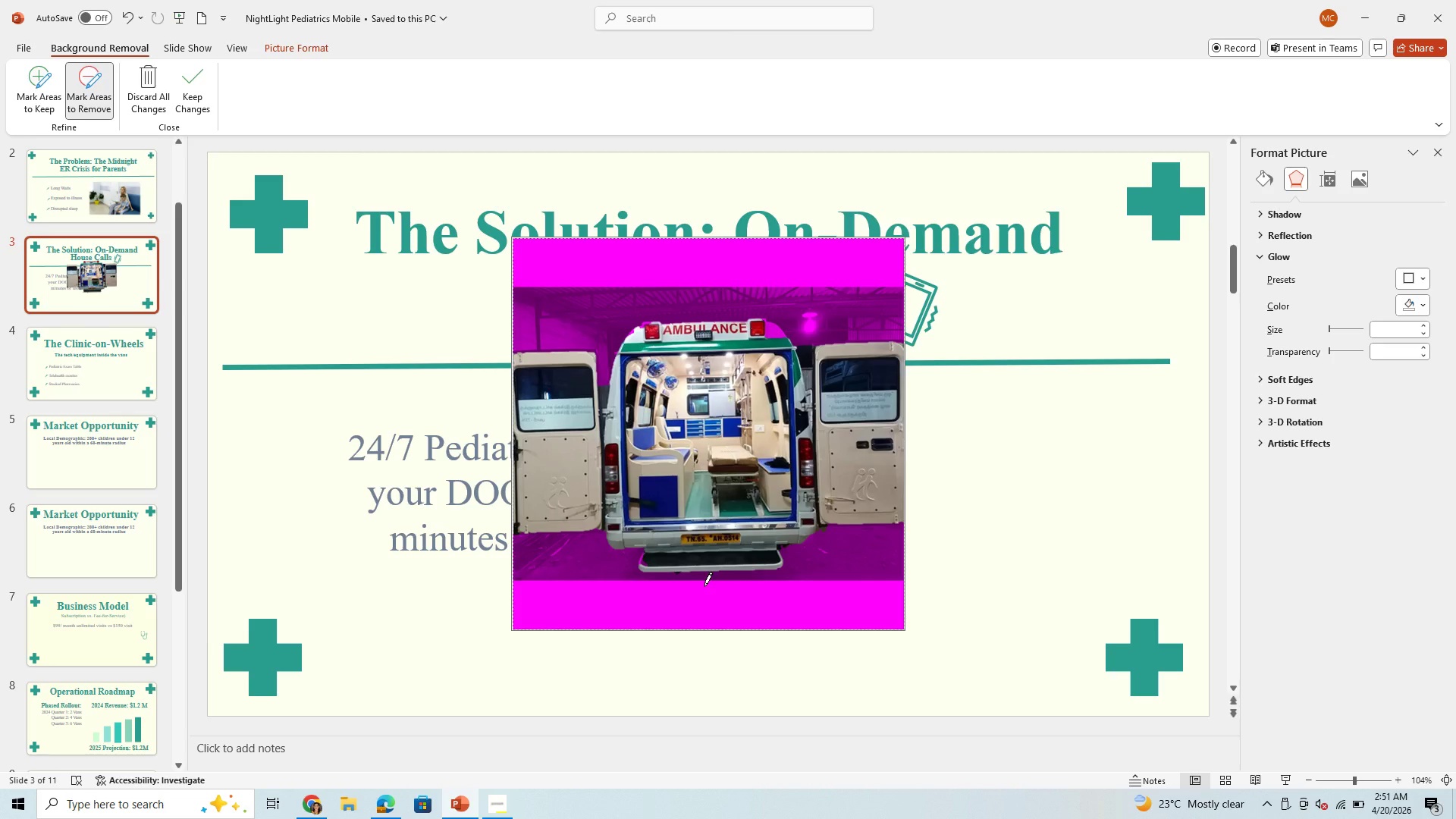 
left_click([46, 74])
 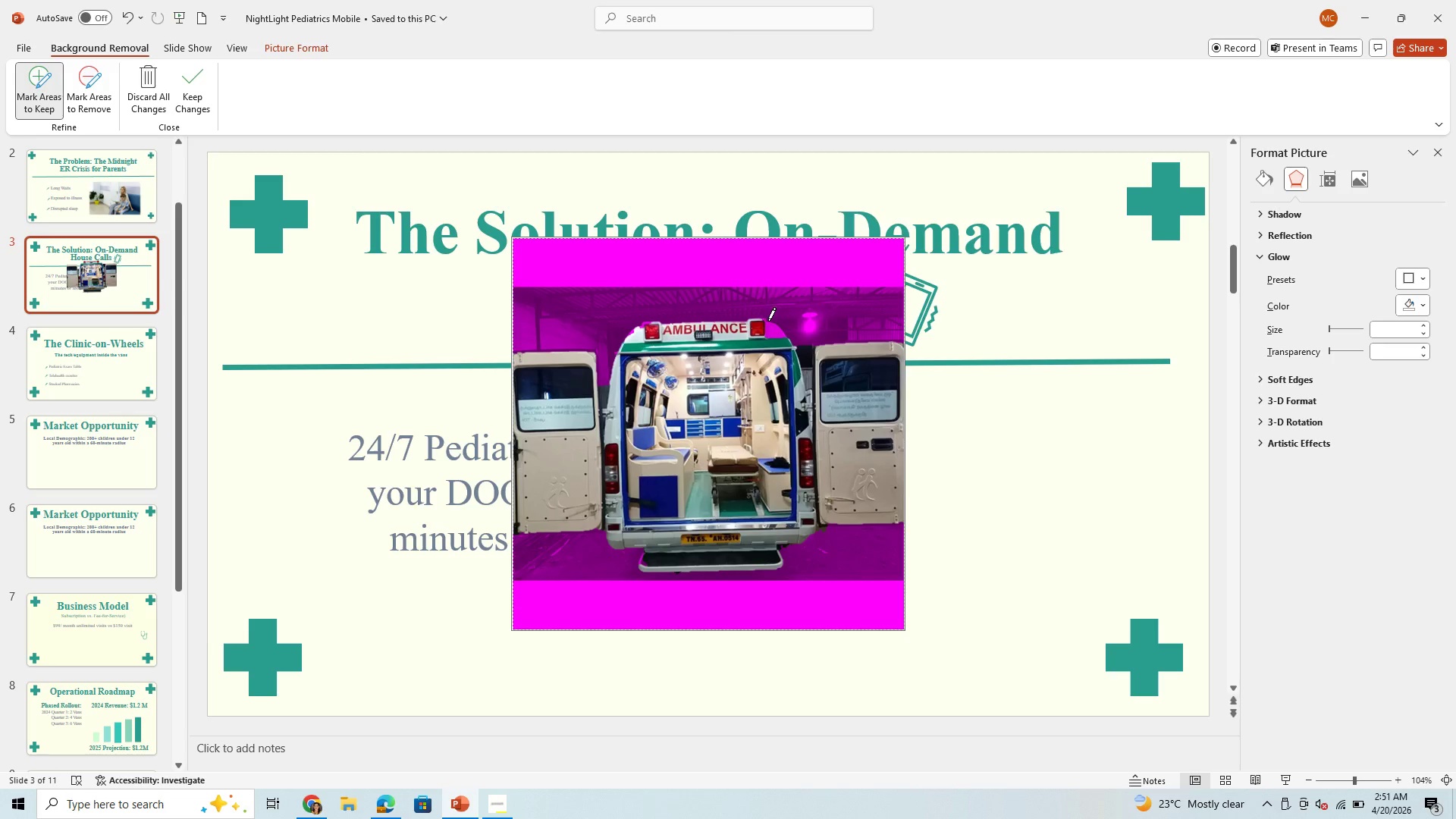 
left_click_drag(start_coordinate=[764, 320], to_coordinate=[783, 336])
 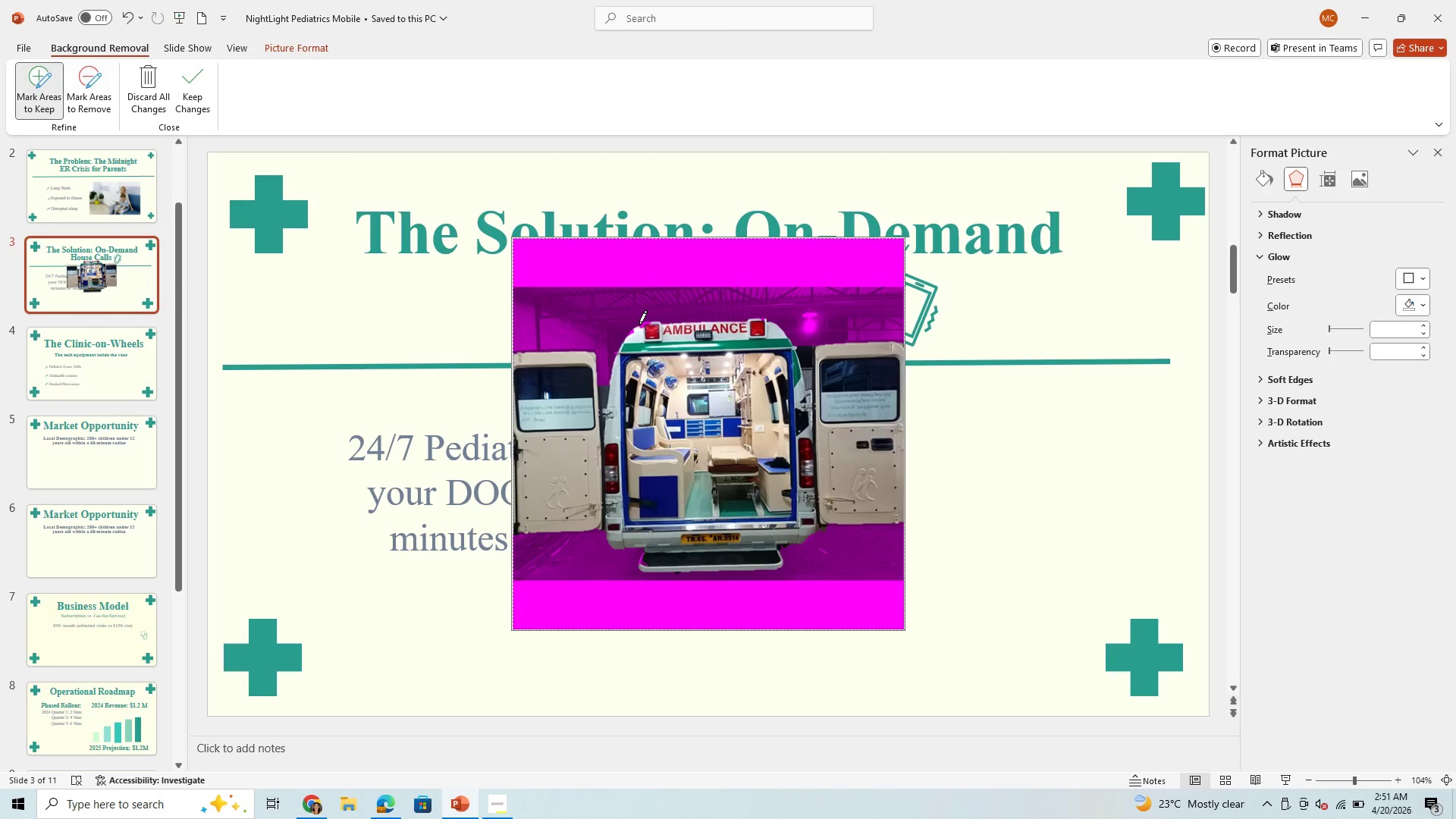 
left_click_drag(start_coordinate=[639, 325], to_coordinate=[651, 325])
 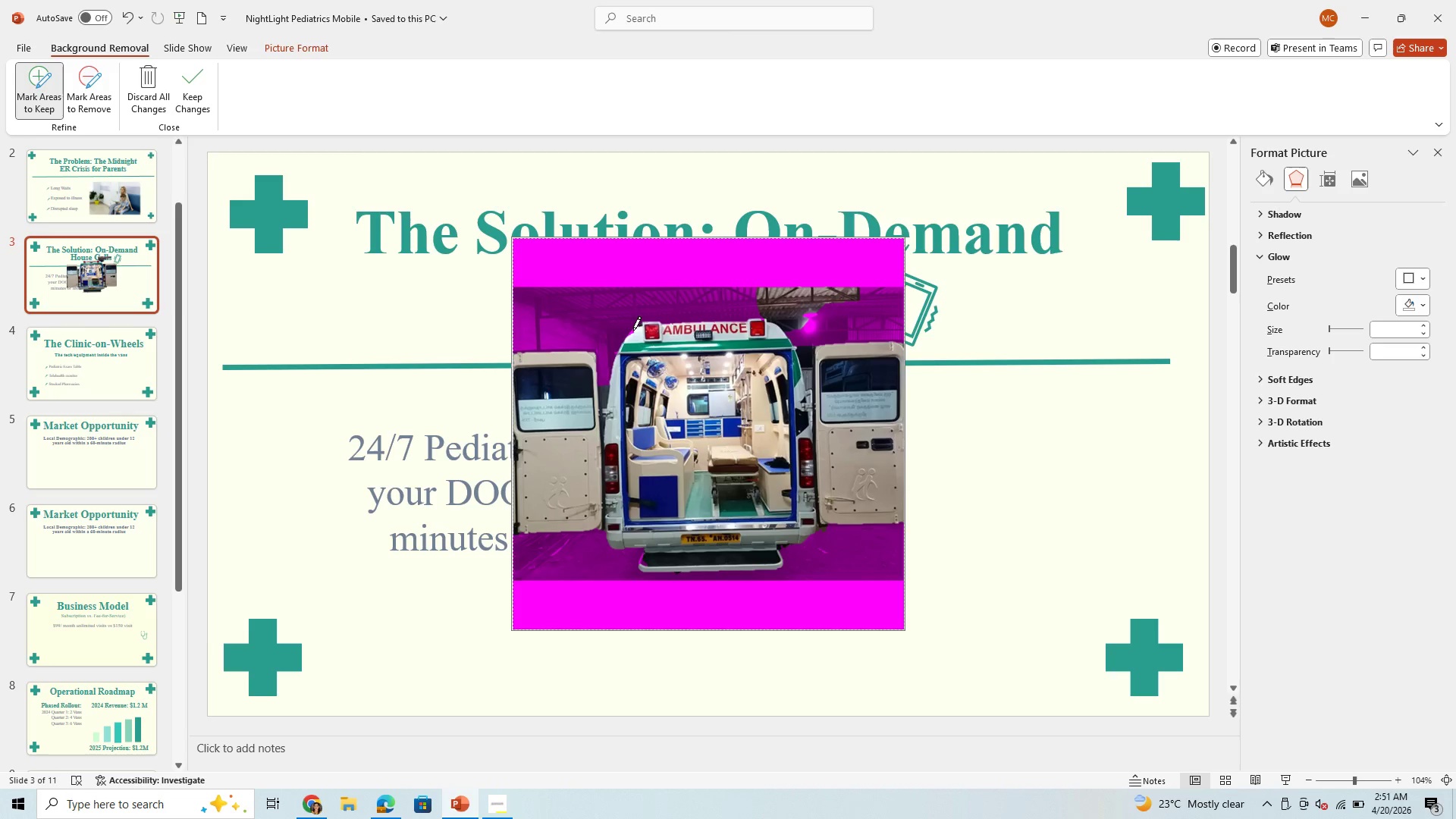 
left_click([629, 335])
 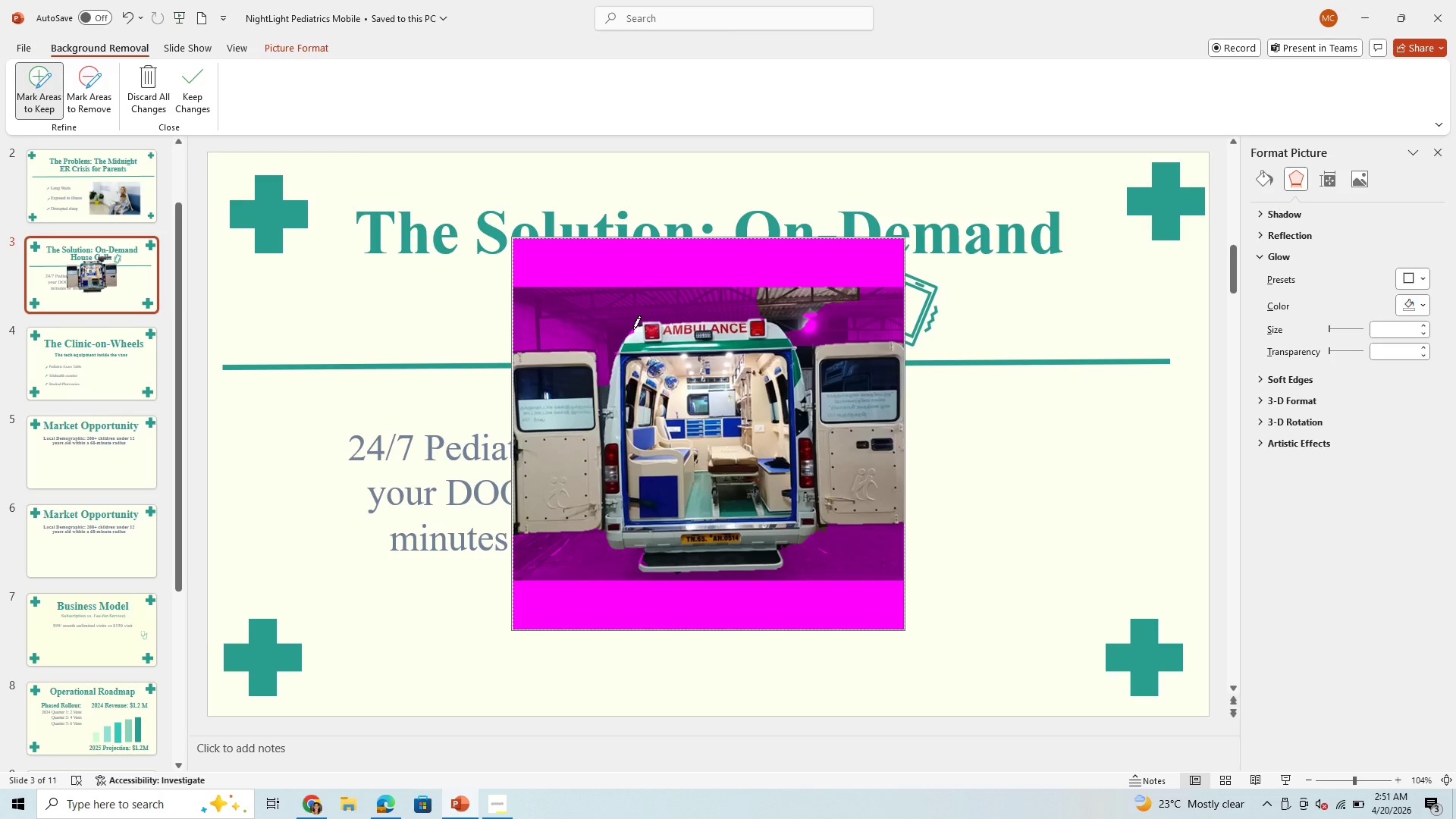 
left_click([633, 330])
 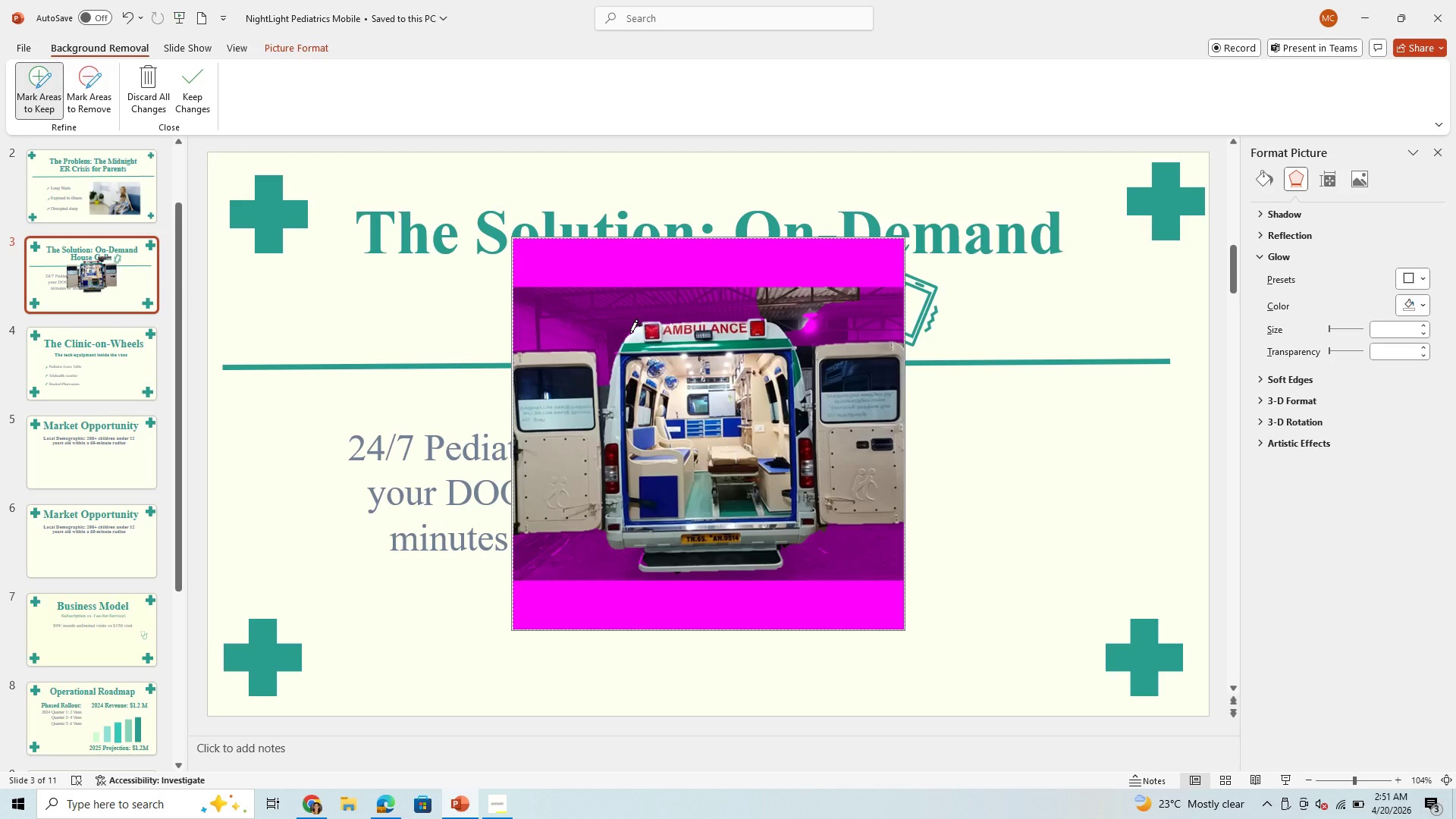 
left_click([630, 334])
 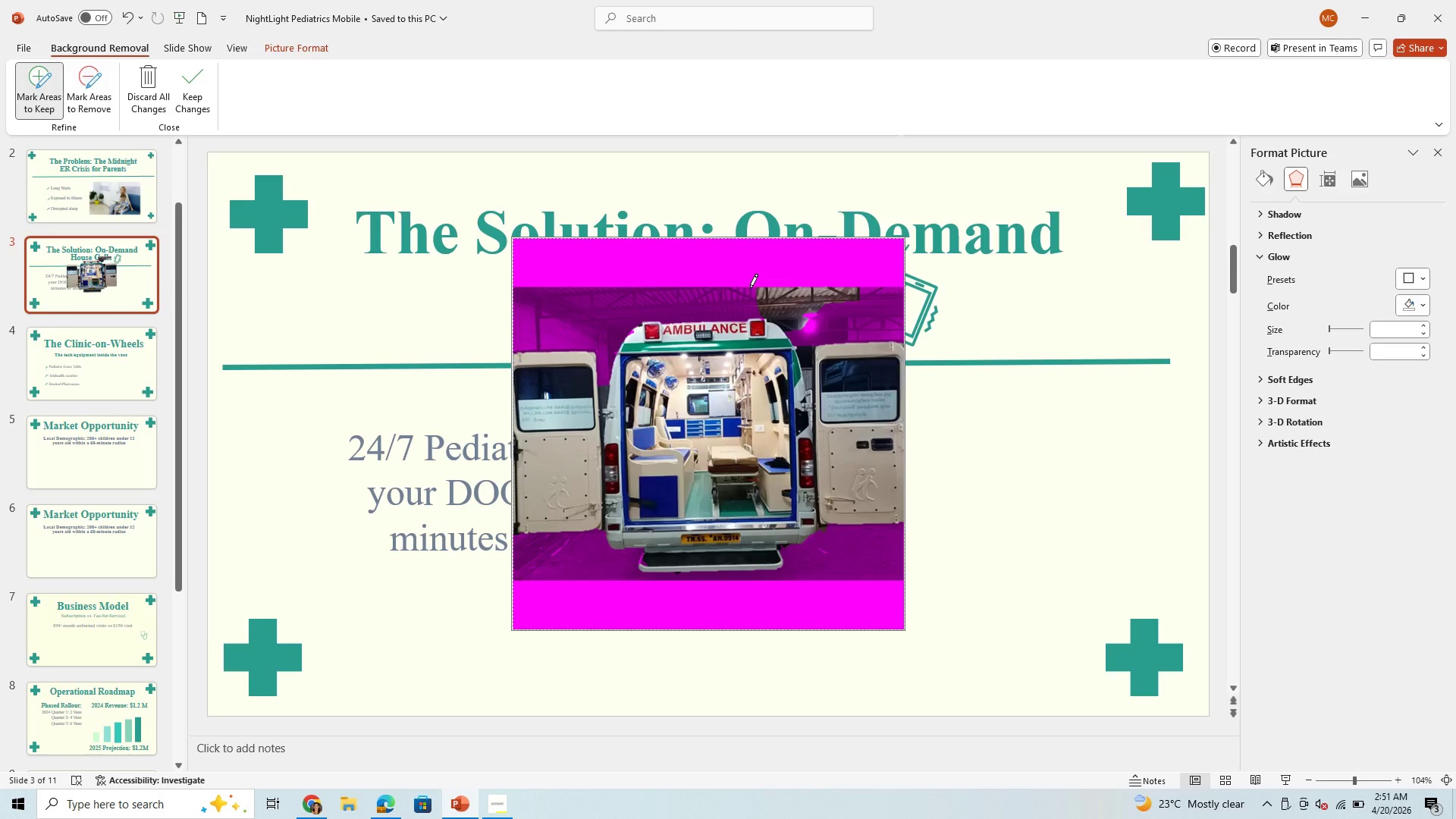 
left_click_drag(start_coordinate=[748, 288], to_coordinate=[775, 305])
 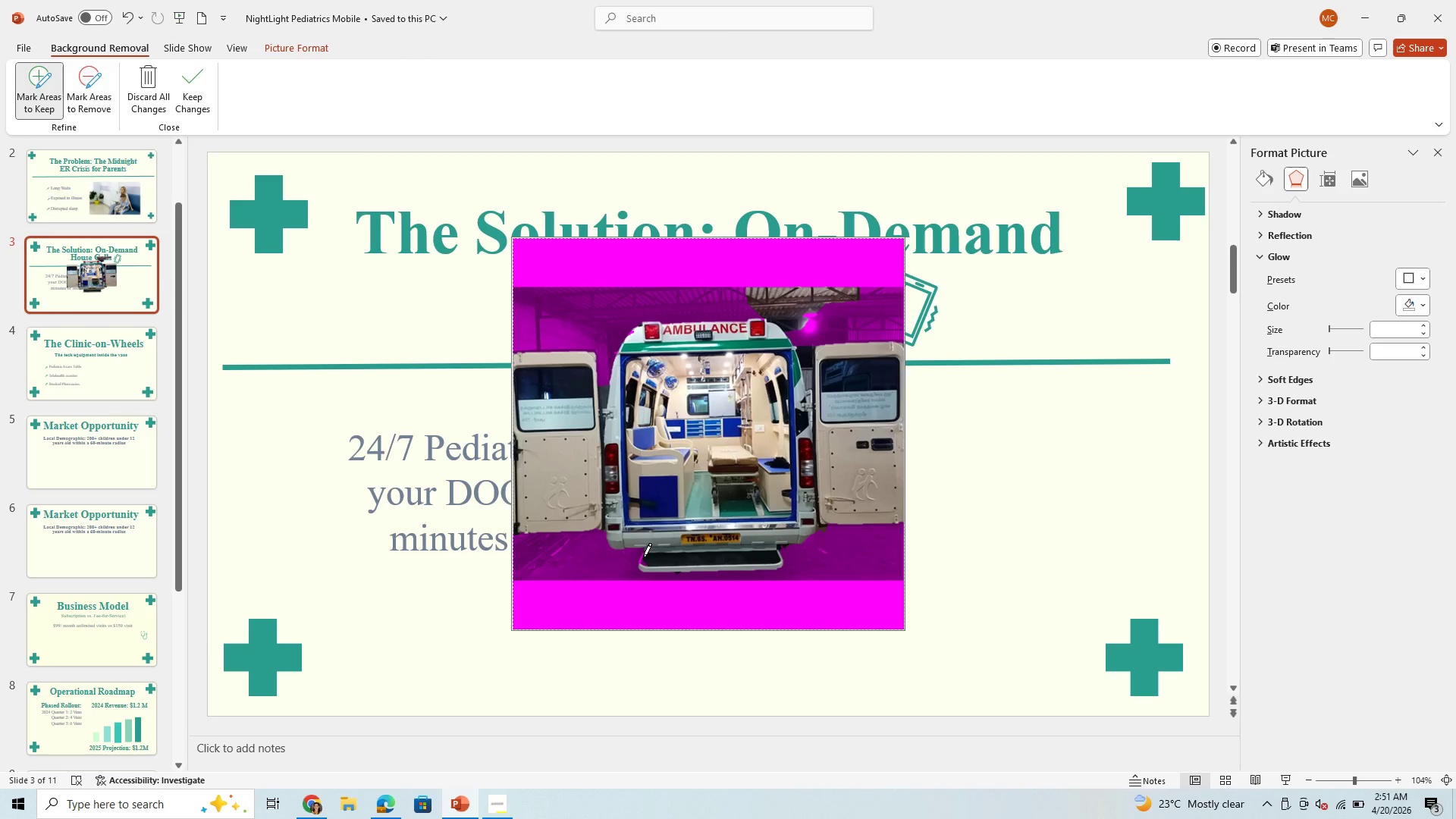 
left_click_drag(start_coordinate=[642, 555], to_coordinate=[641, 563])
 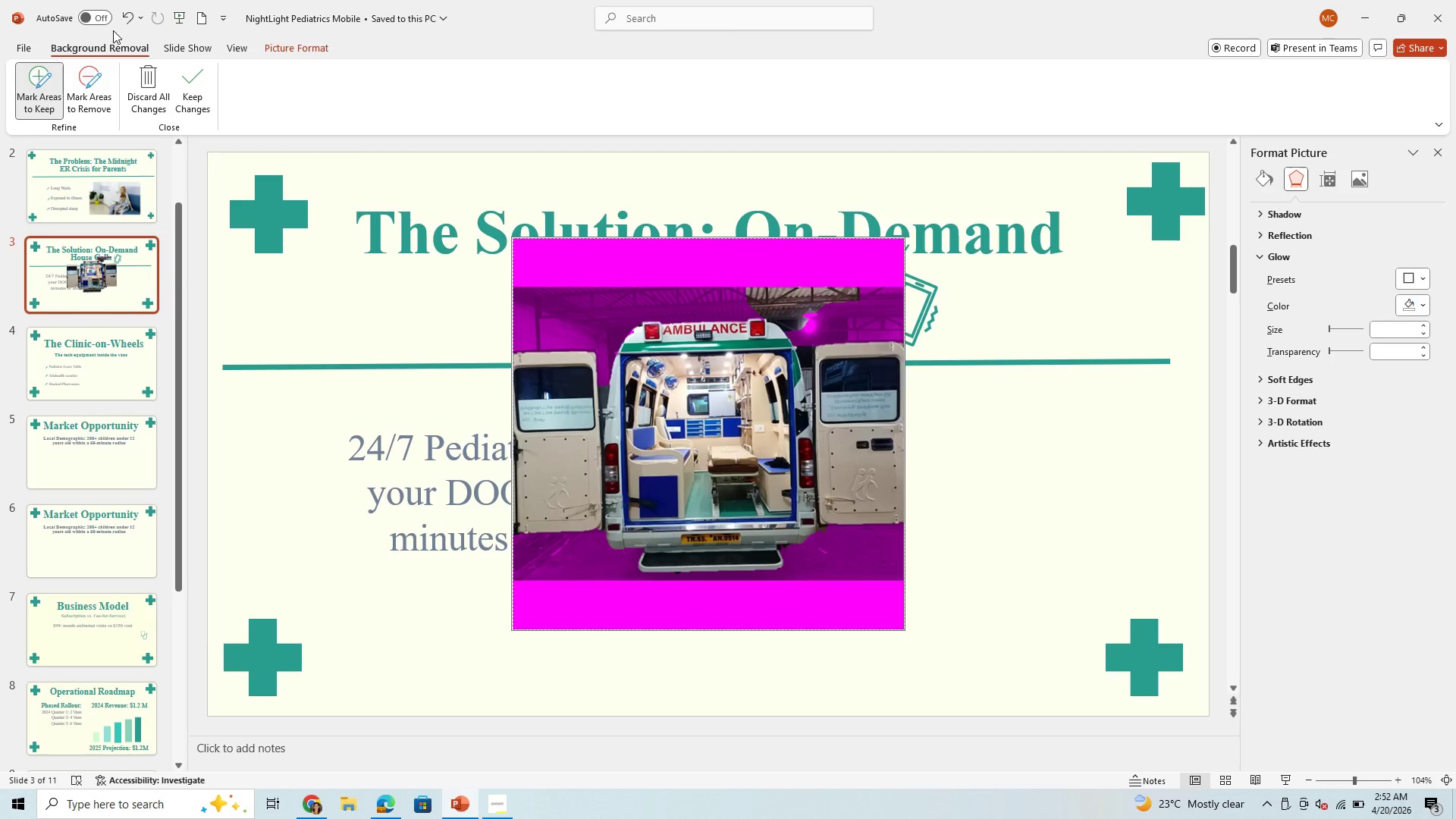 
left_click_drag(start_coordinate=[86, 77], to_coordinate=[86, 83])
 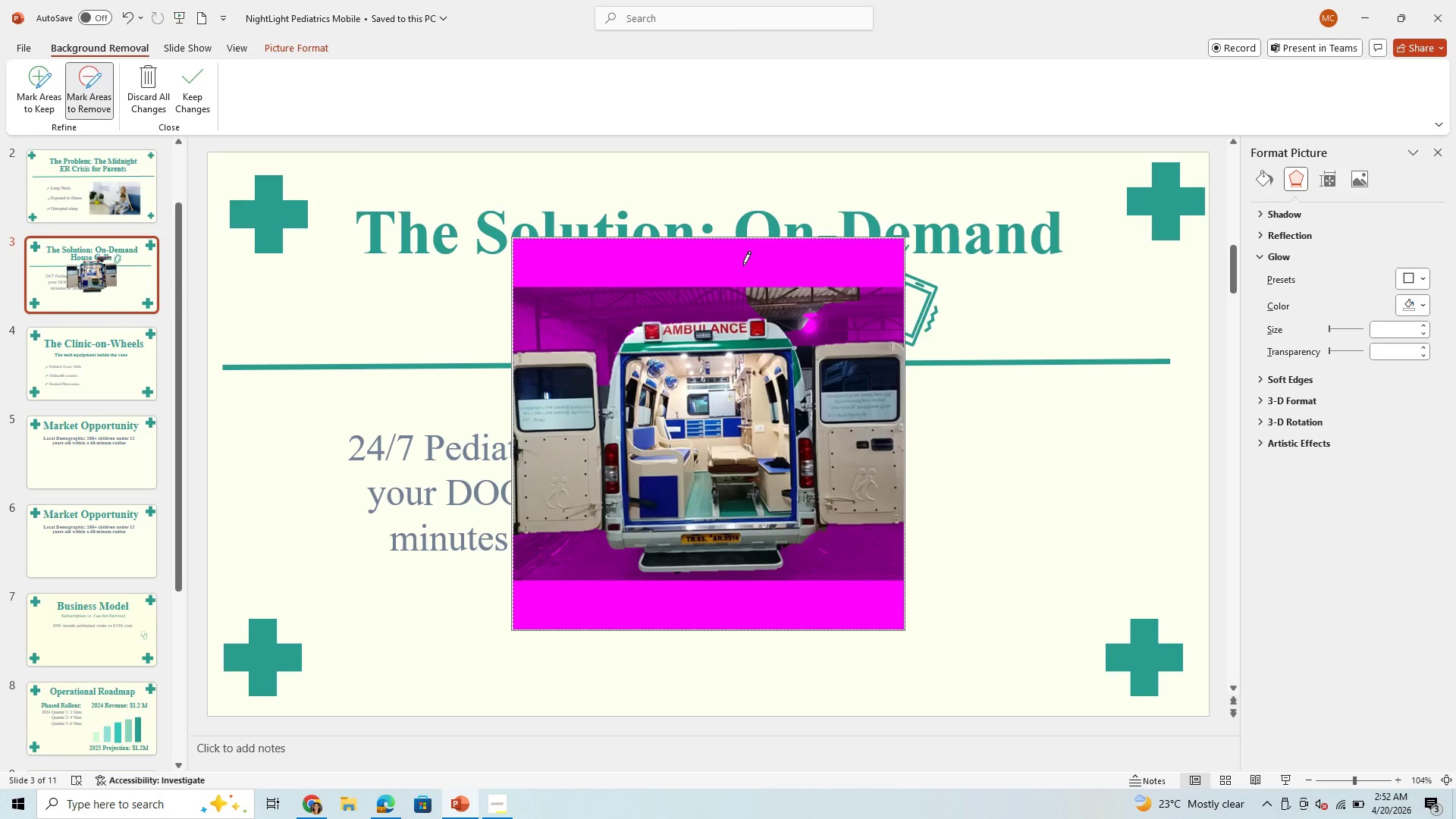 
left_click_drag(start_coordinate=[737, 278], to_coordinate=[803, 330])
 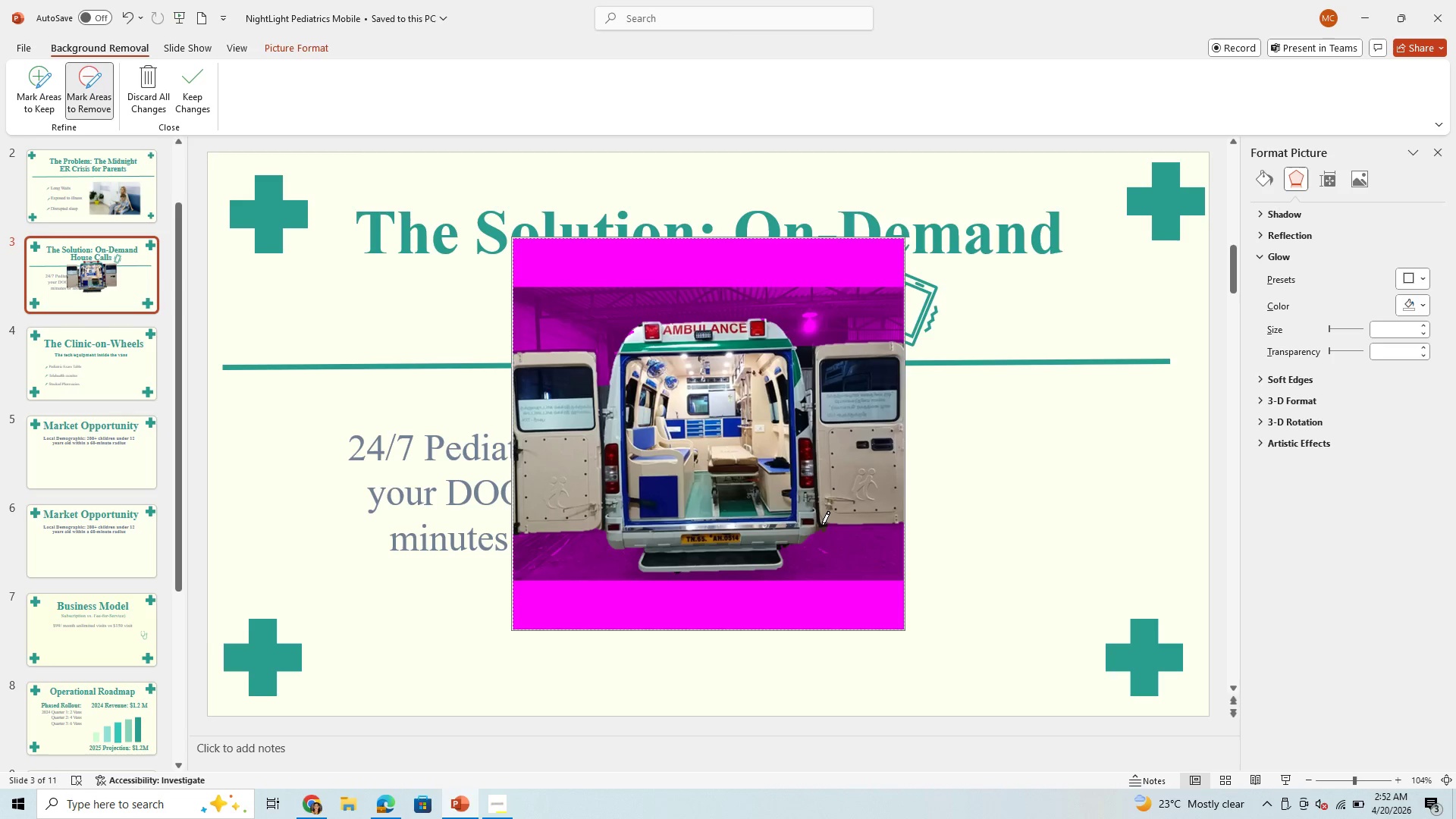 
wait(5.59)
 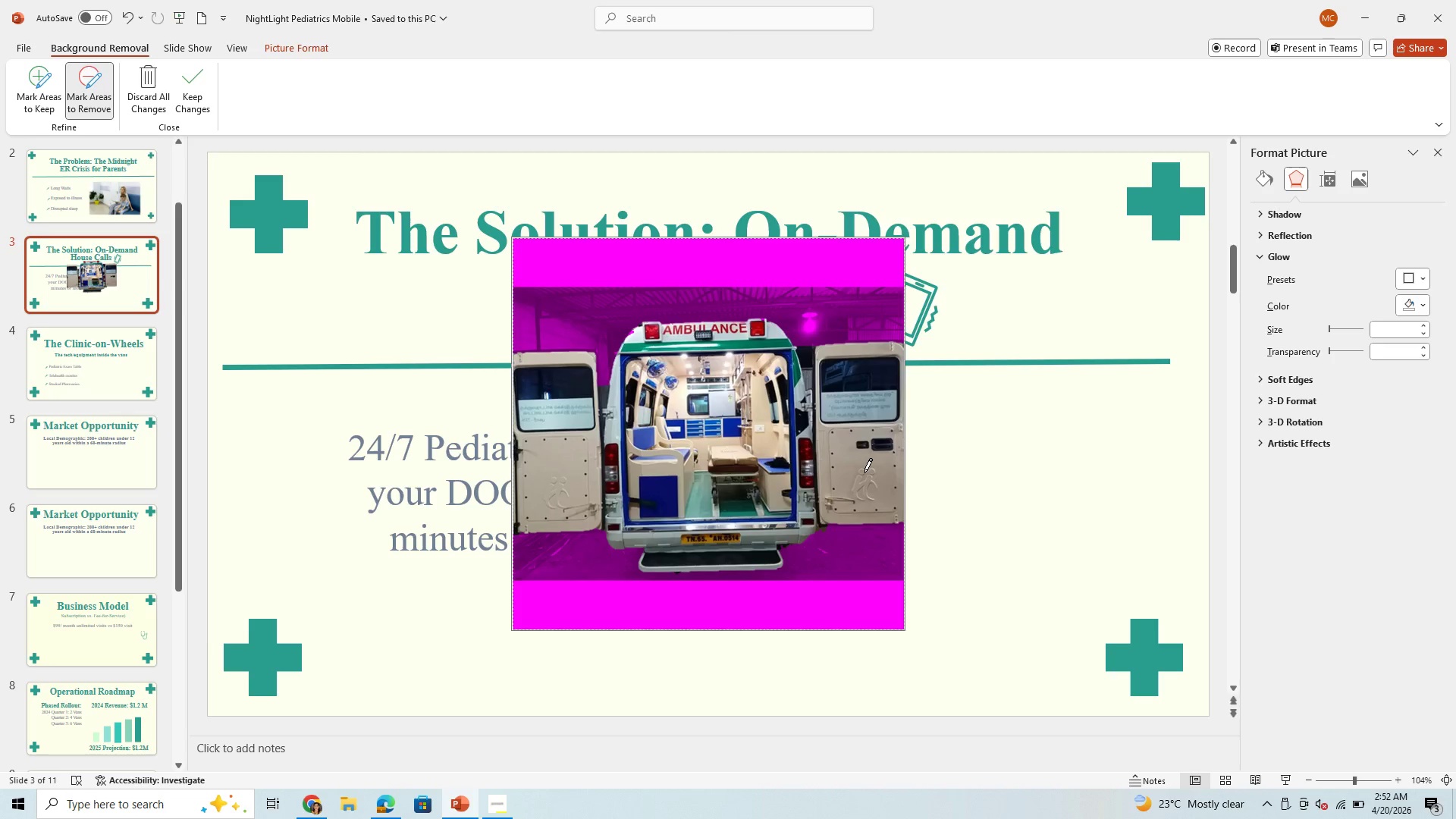 
left_click([824, 530])
 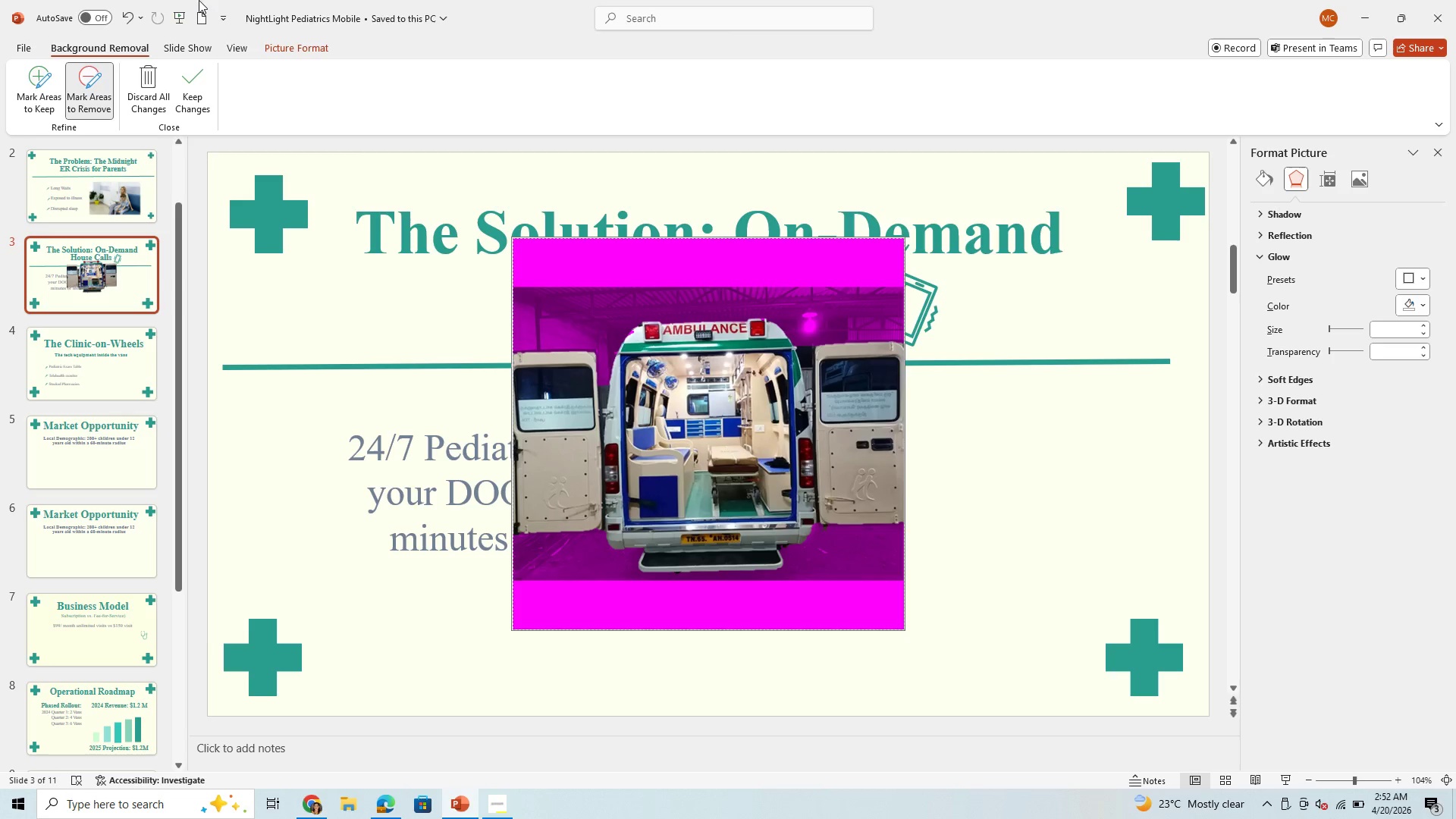 
left_click([199, 78])
 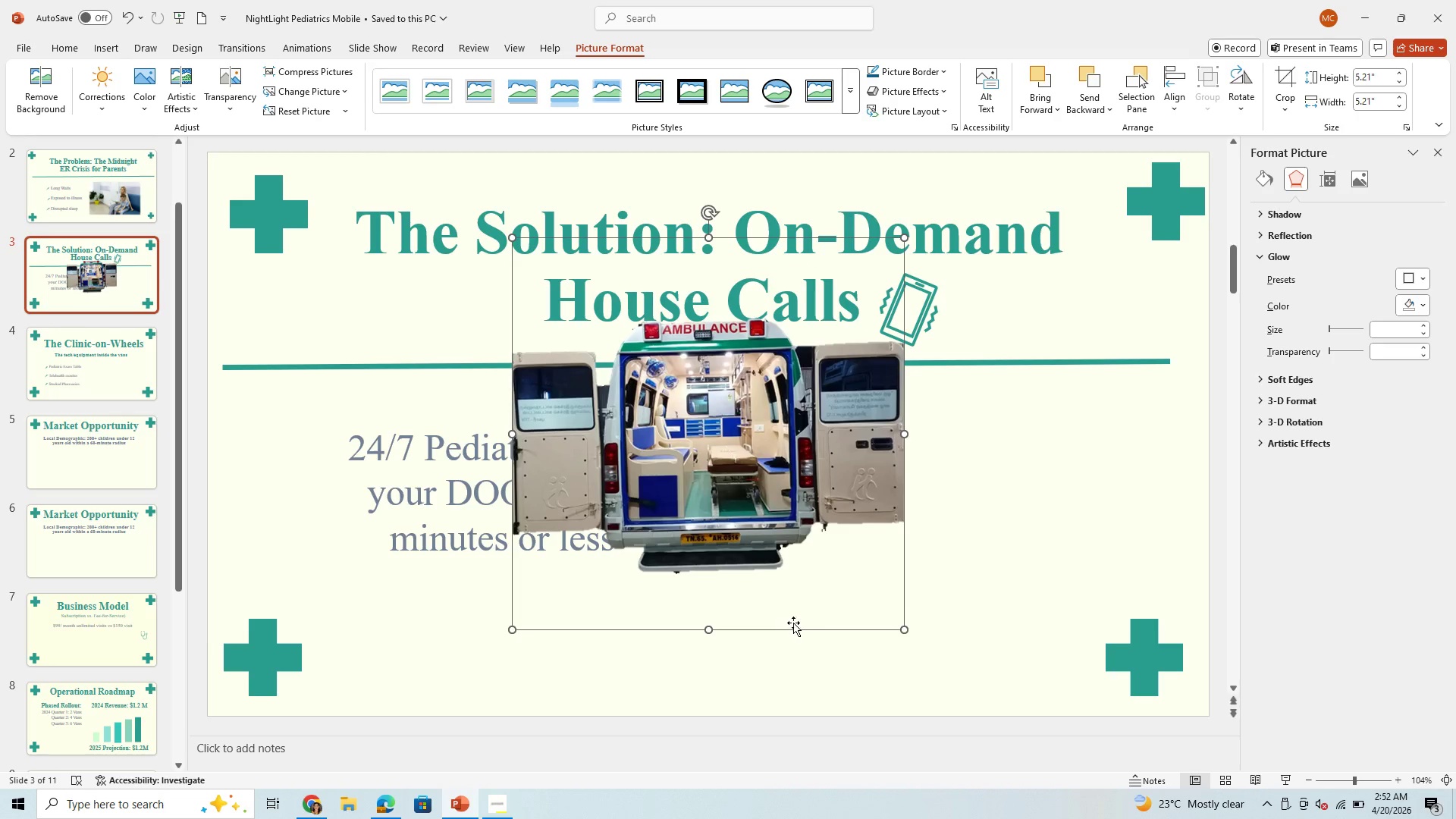 
left_click_drag(start_coordinate=[810, 603], to_coordinate=[1028, 696])
 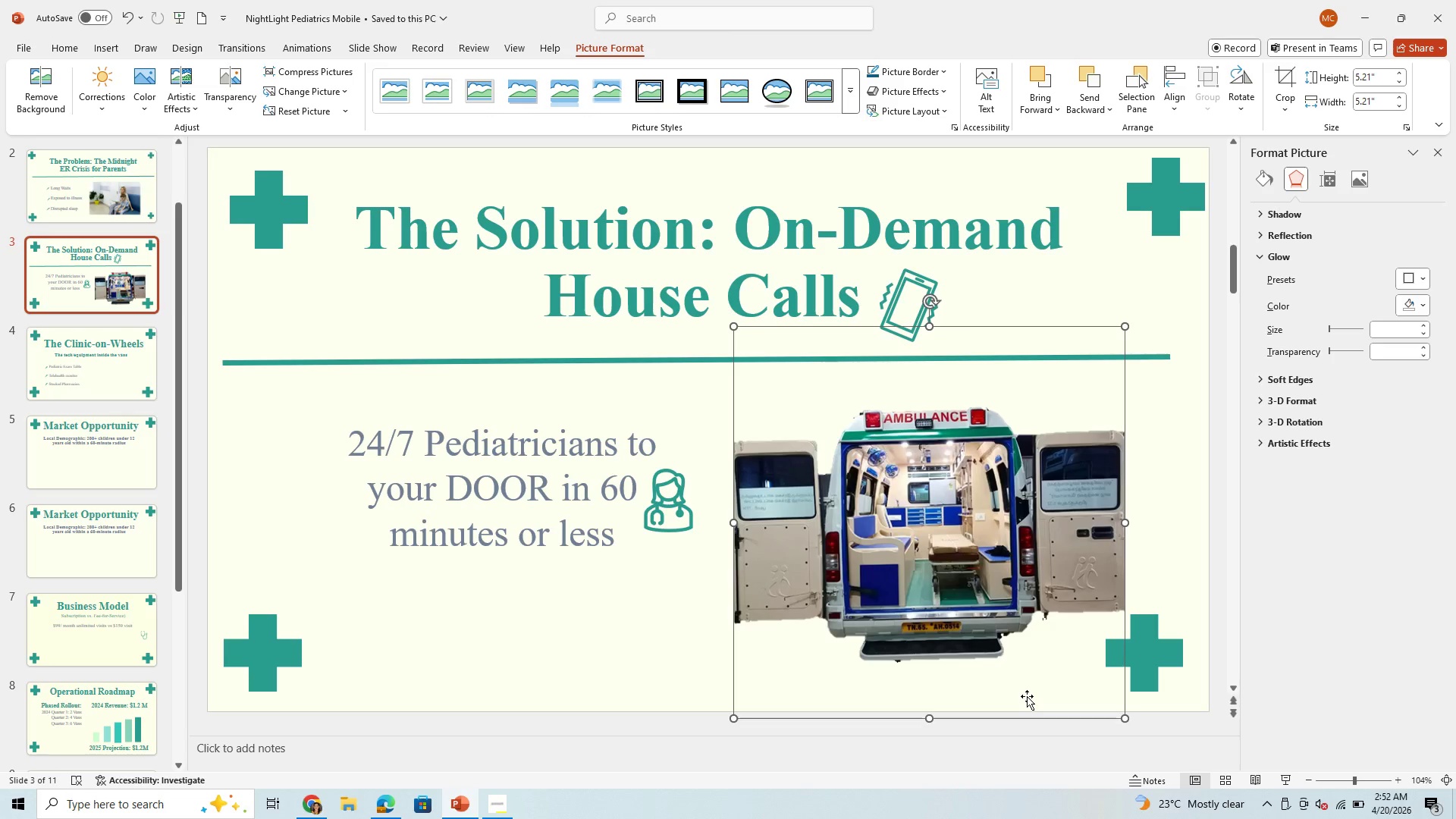 
wait(10.14)
 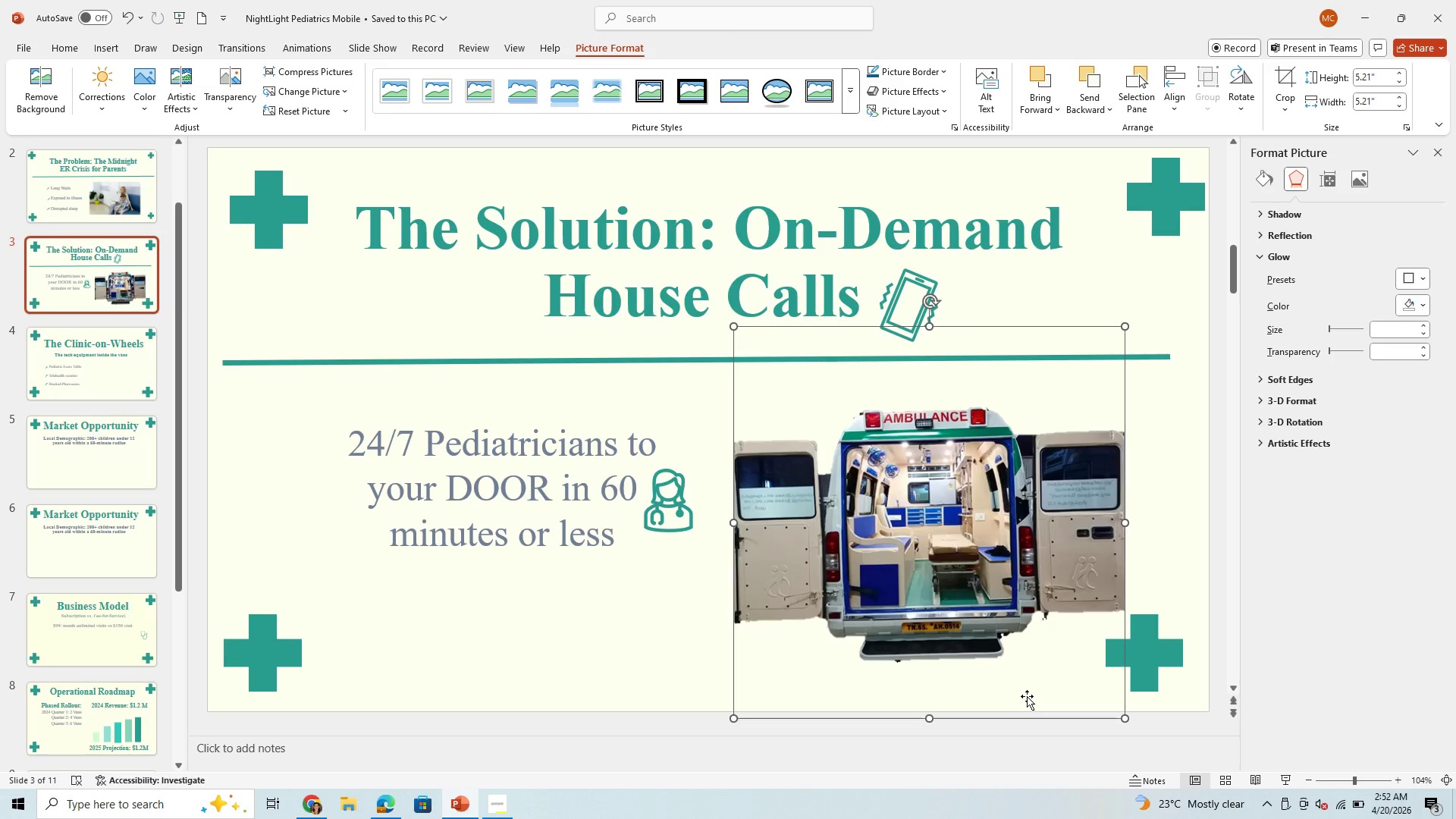 
left_click_drag(start_coordinate=[929, 578], to_coordinate=[937, 576])
 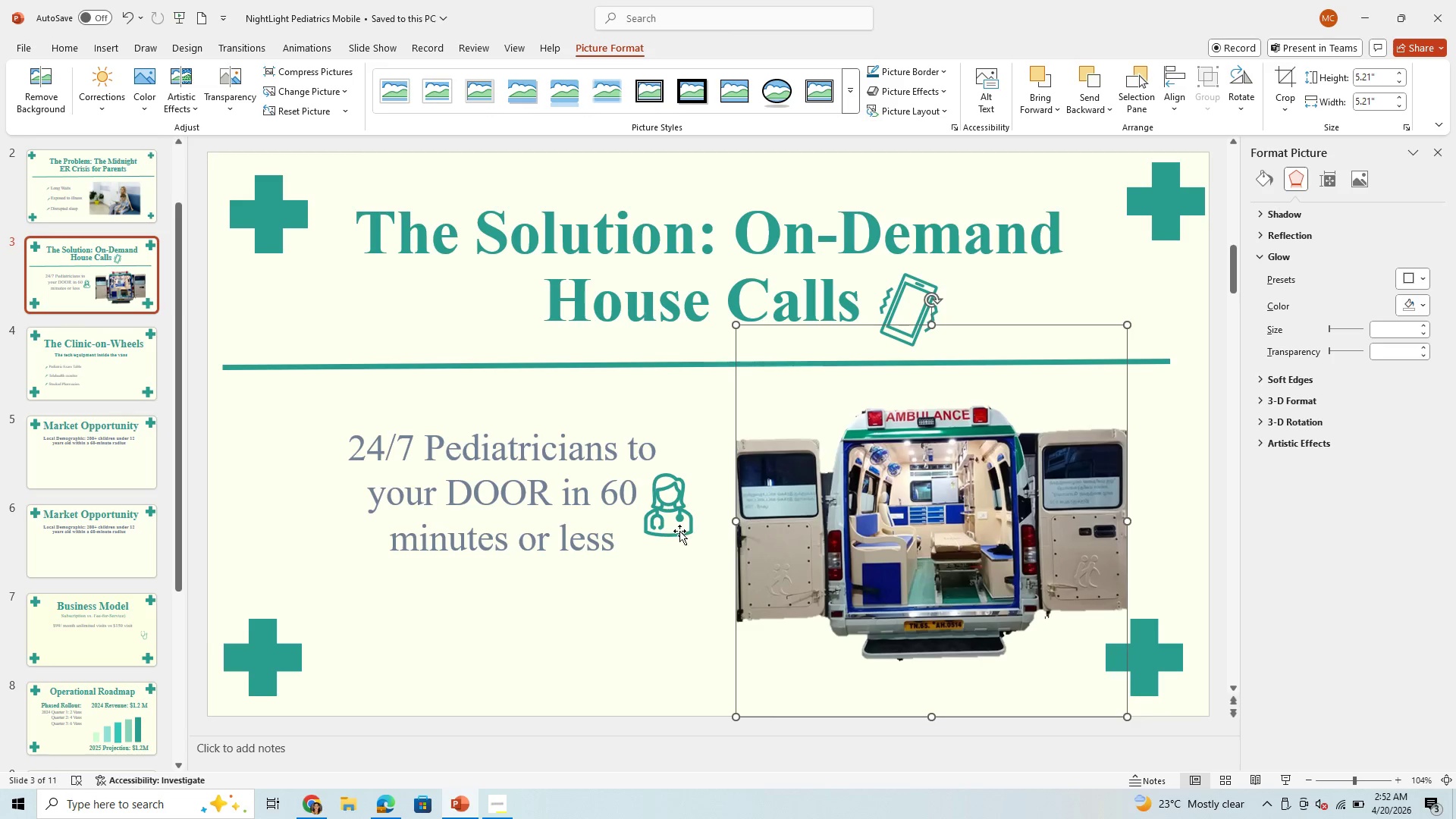 
left_click_drag(start_coordinate=[679, 531], to_coordinate=[679, 549])
 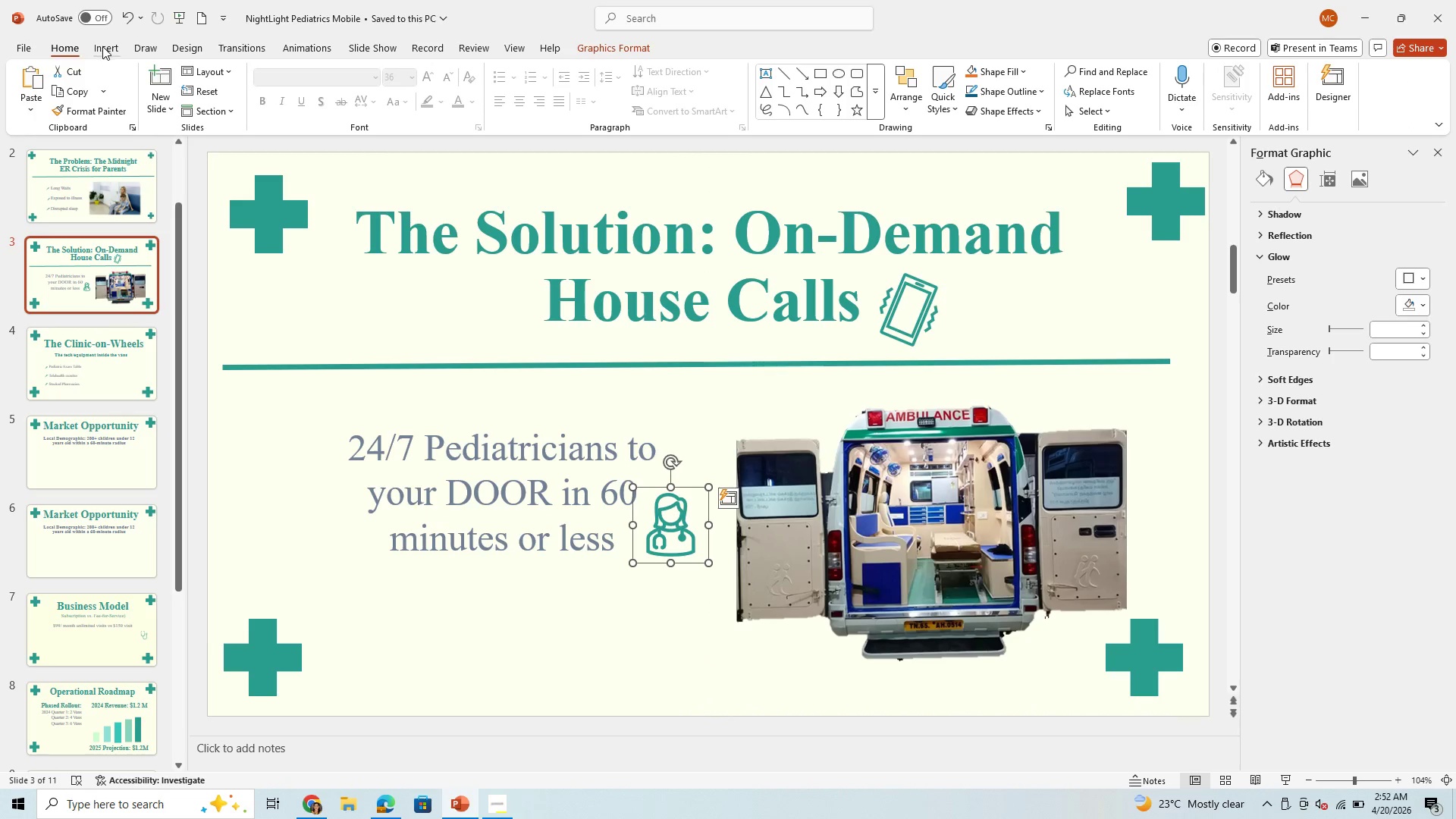 
wait(7.7)
 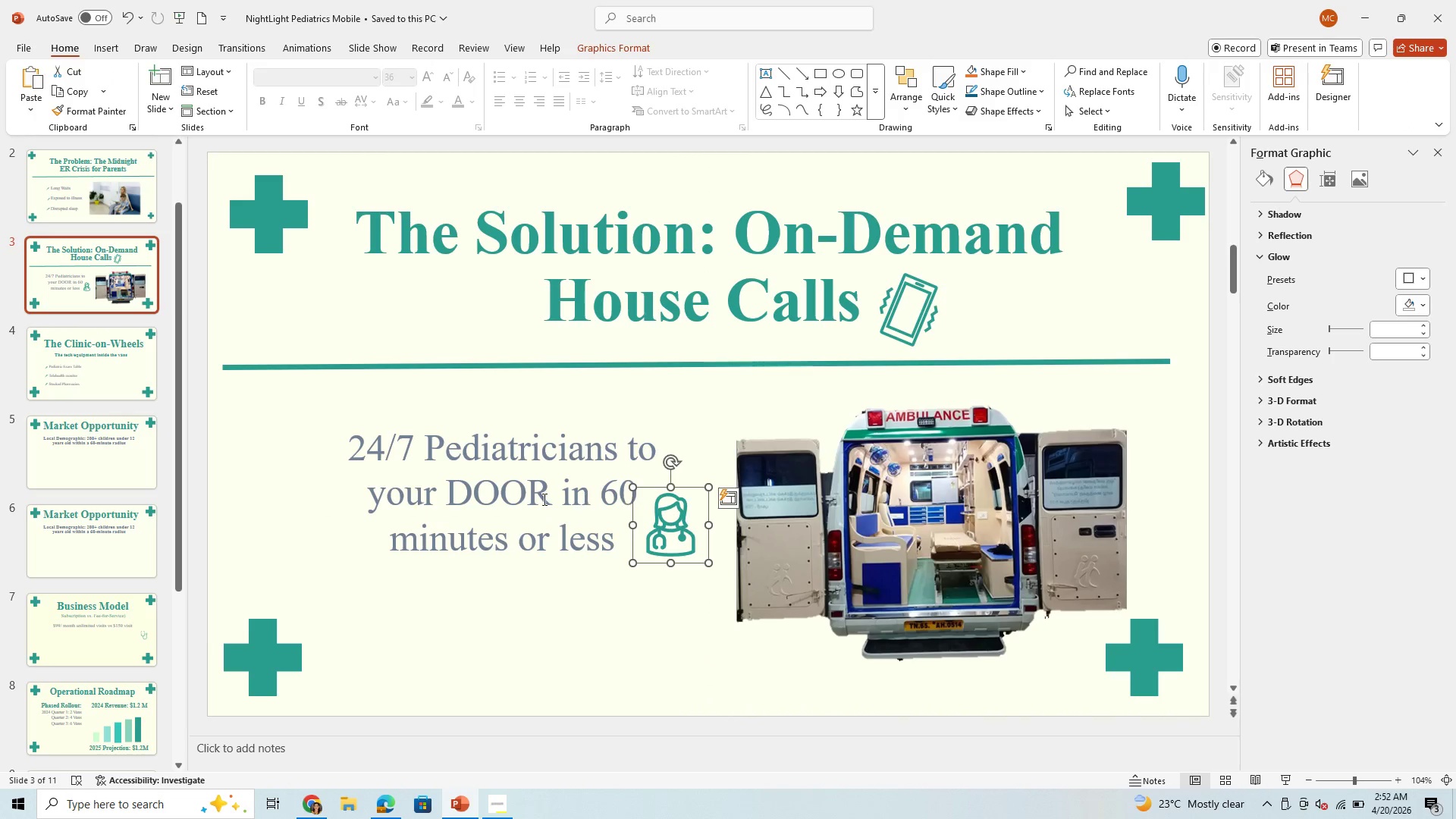 
left_click([323, 810])
 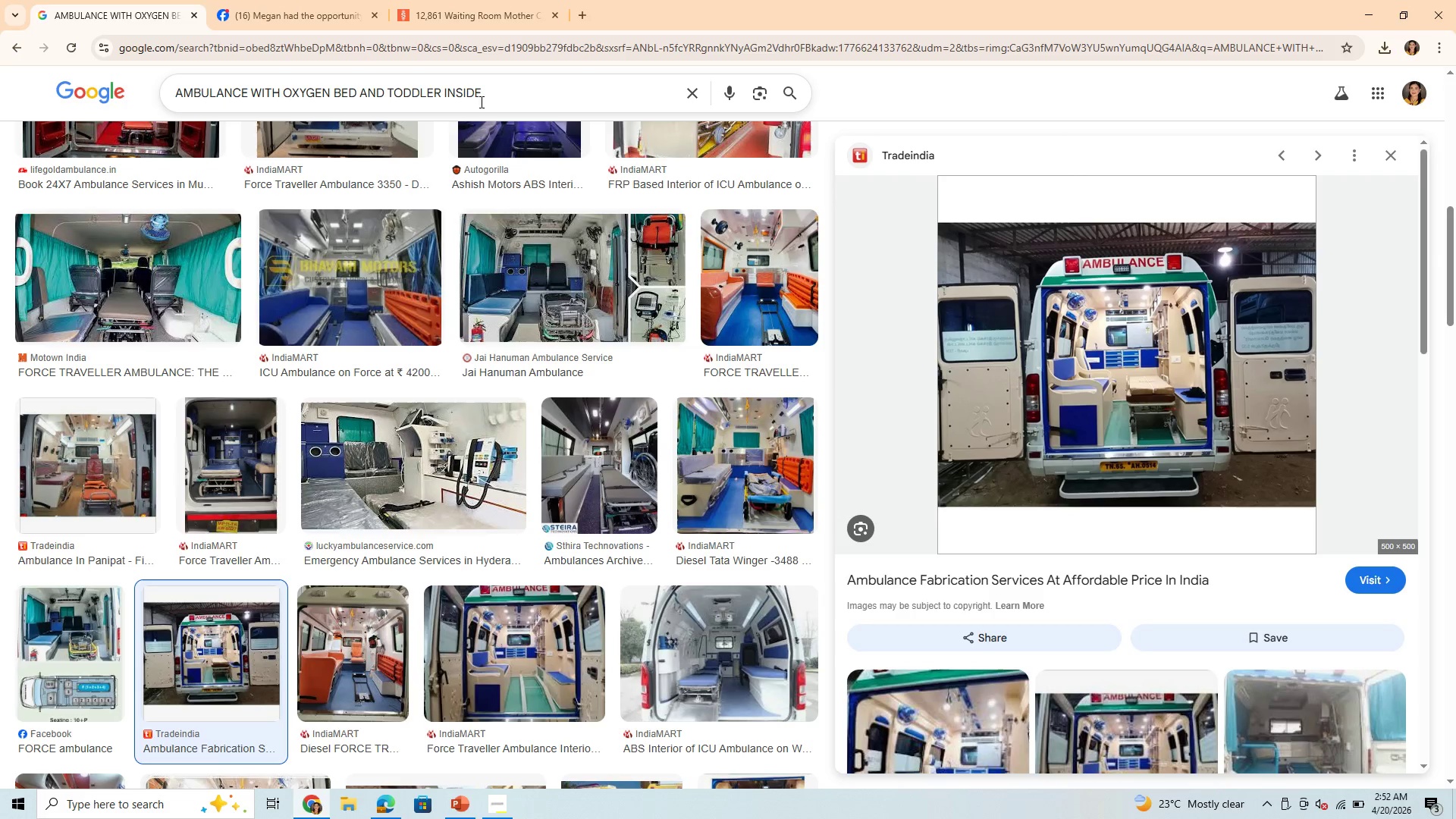 
left_click_drag(start_coordinate=[487, 96], to_coordinate=[147, 101])
 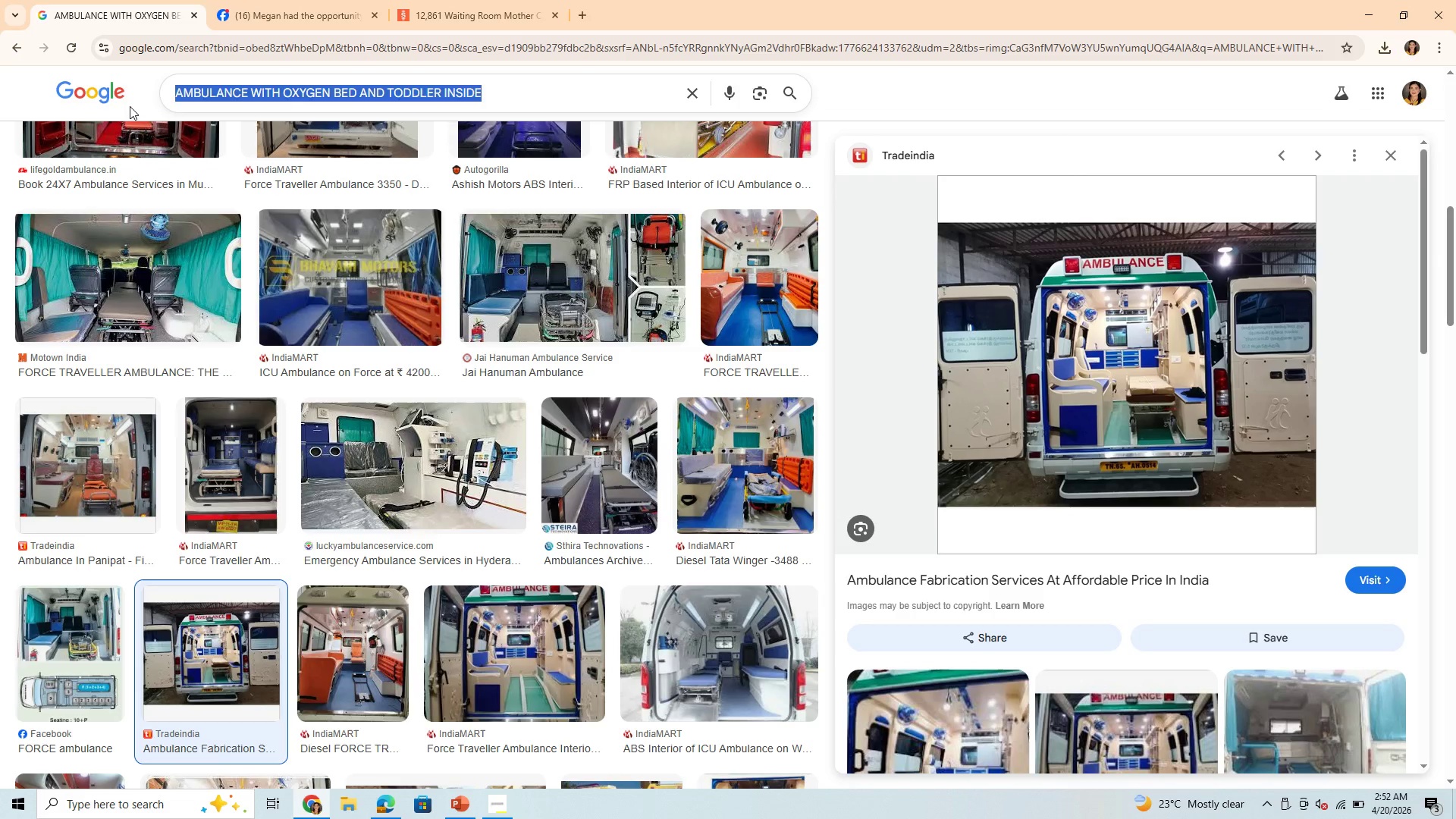 
type(DOCTORC)
key(Backspace)
 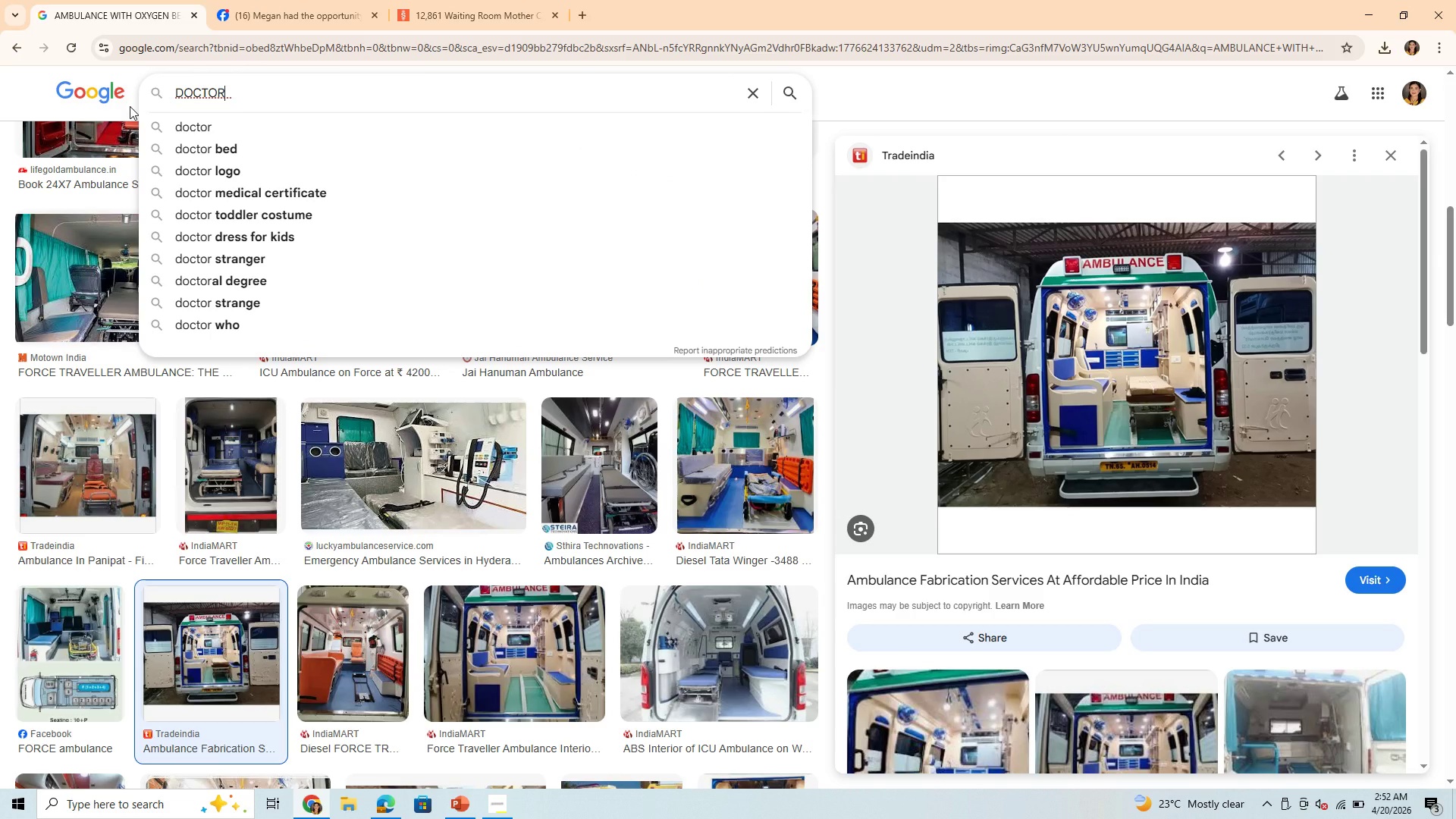 
key(Enter)
 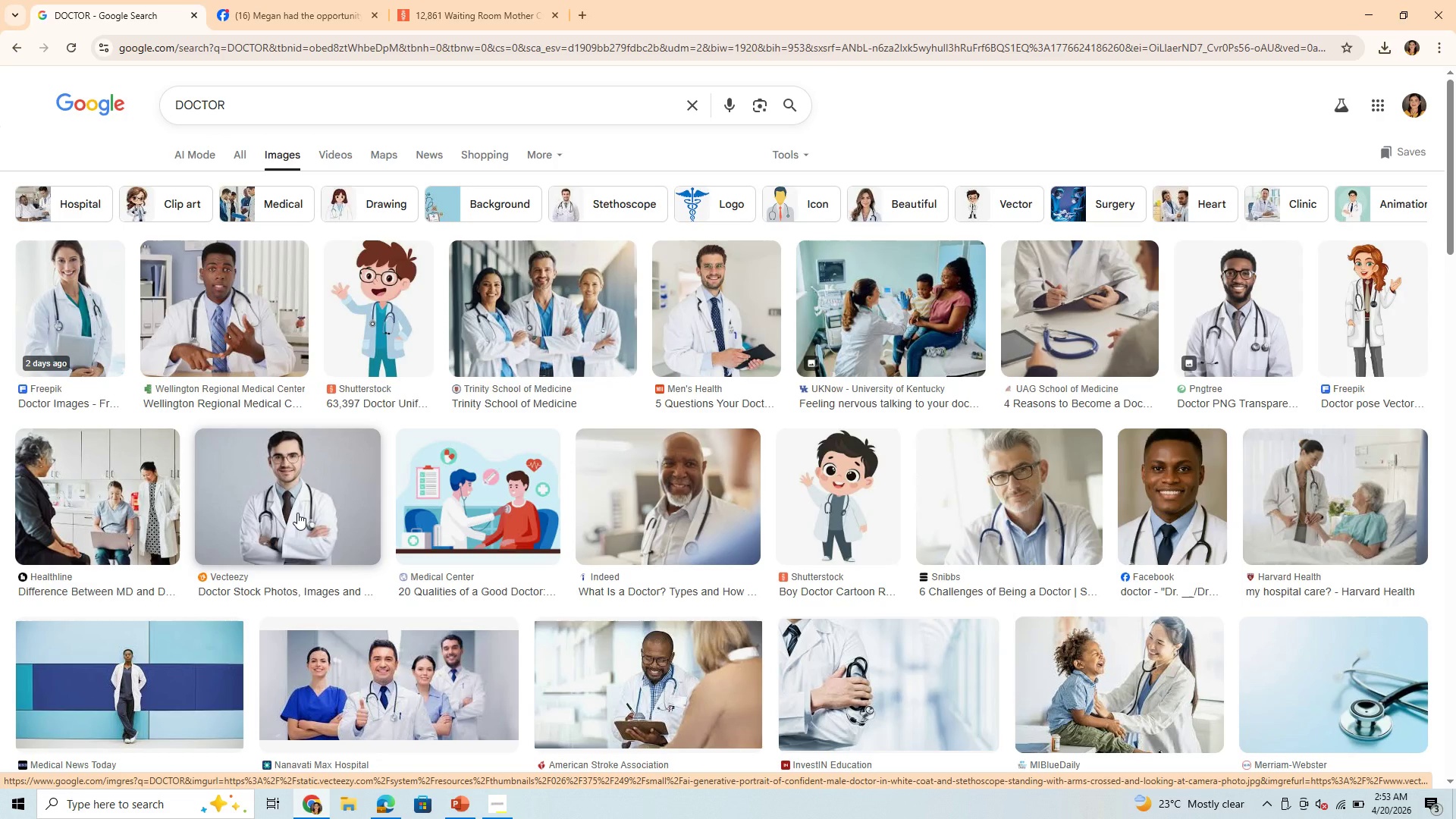 
wait(12.75)
 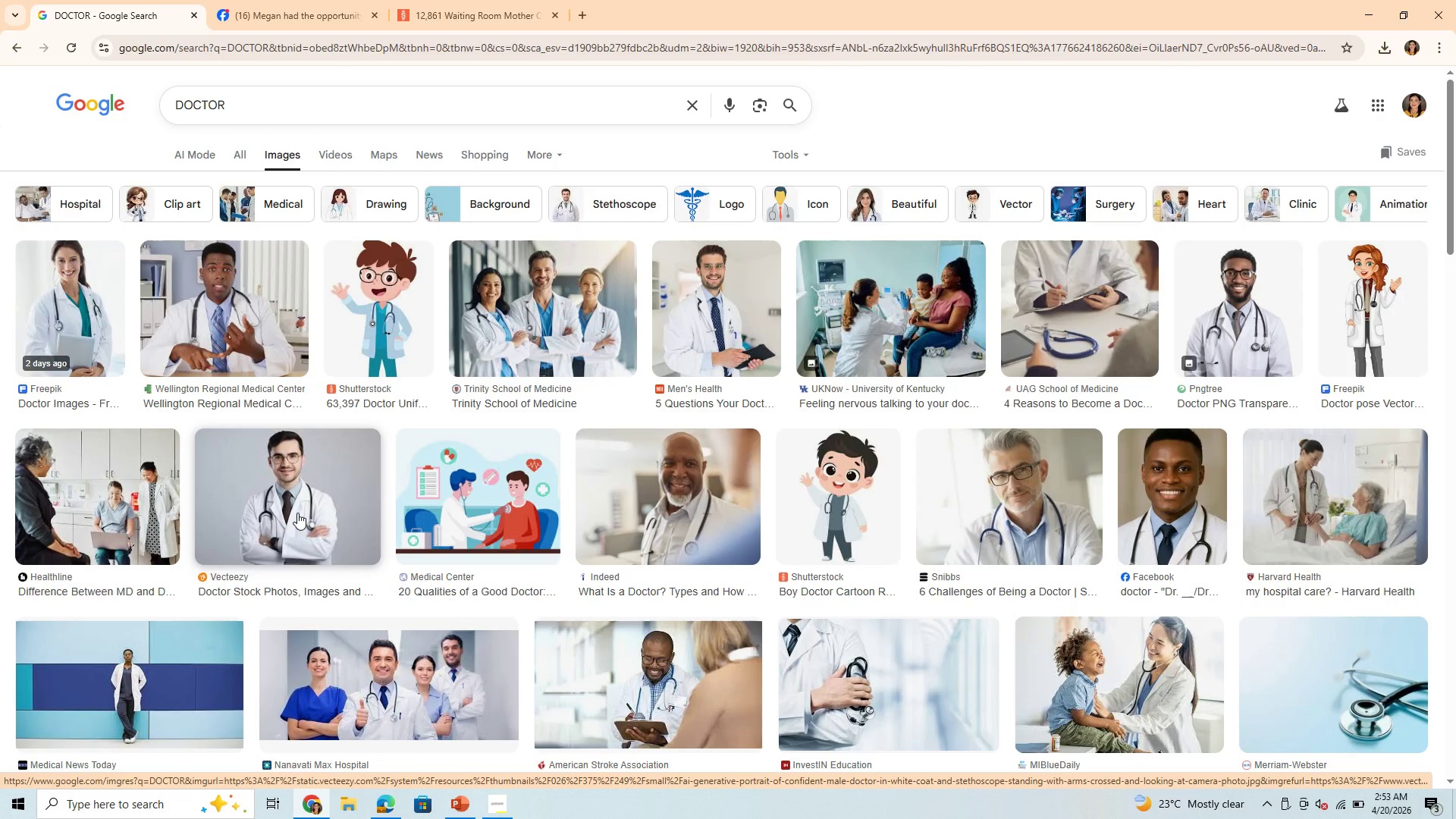 
scroll: coordinate [880, 669], scroll_direction: down, amount: 3.0
 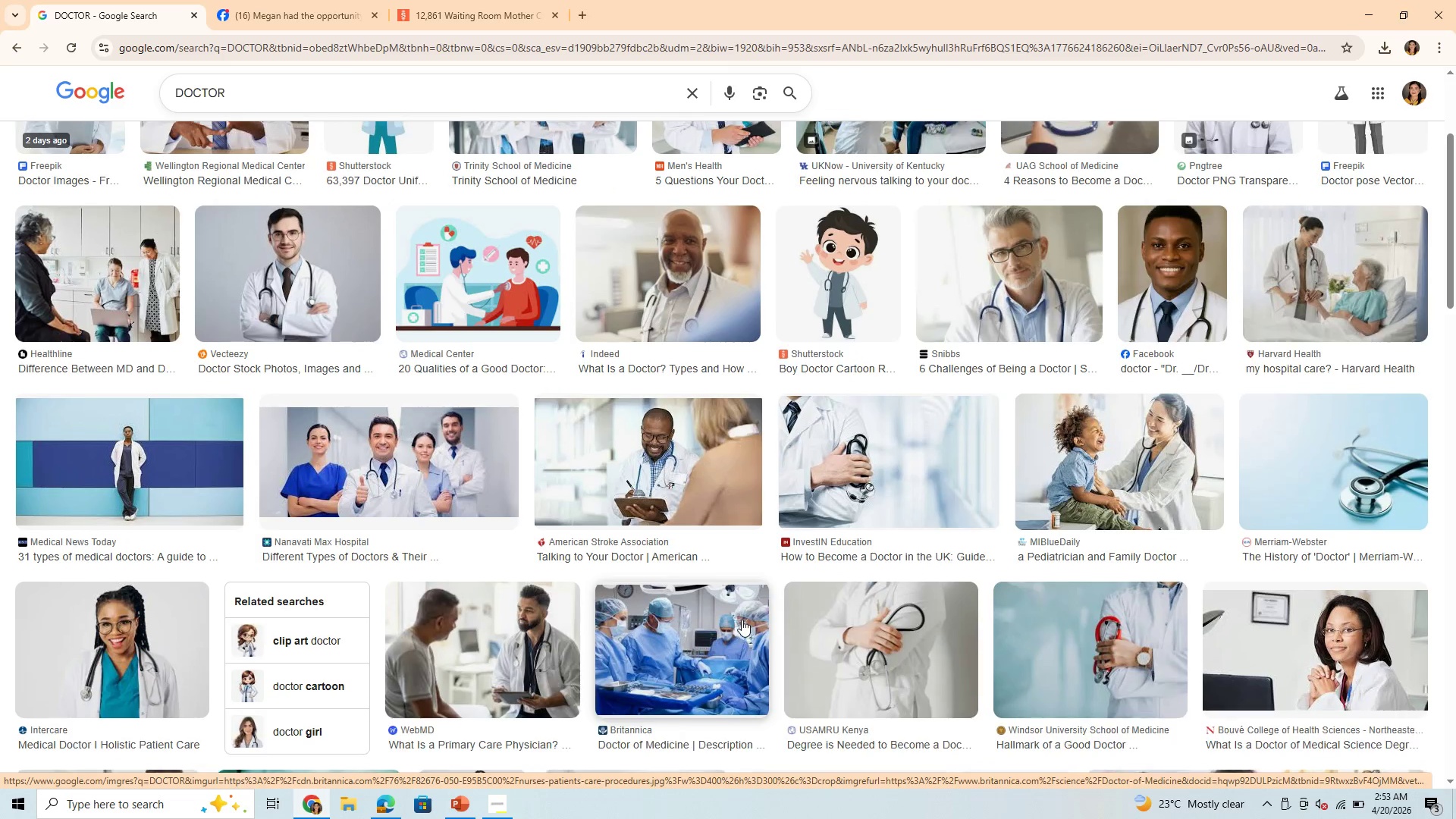 
scroll: coordinate [742, 620], scroll_direction: up, amount: 2.0
 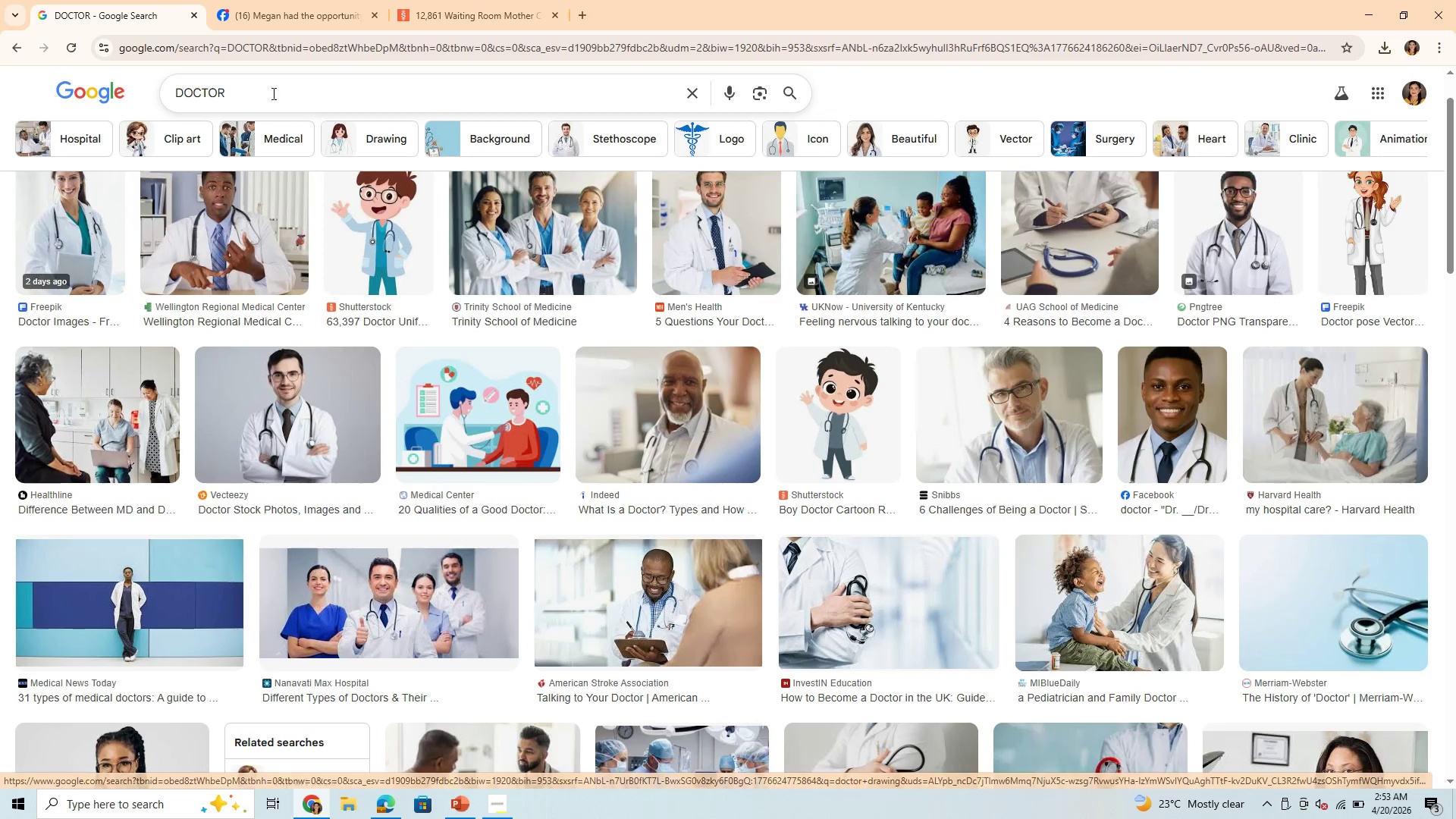 
left_click([271, 94])
 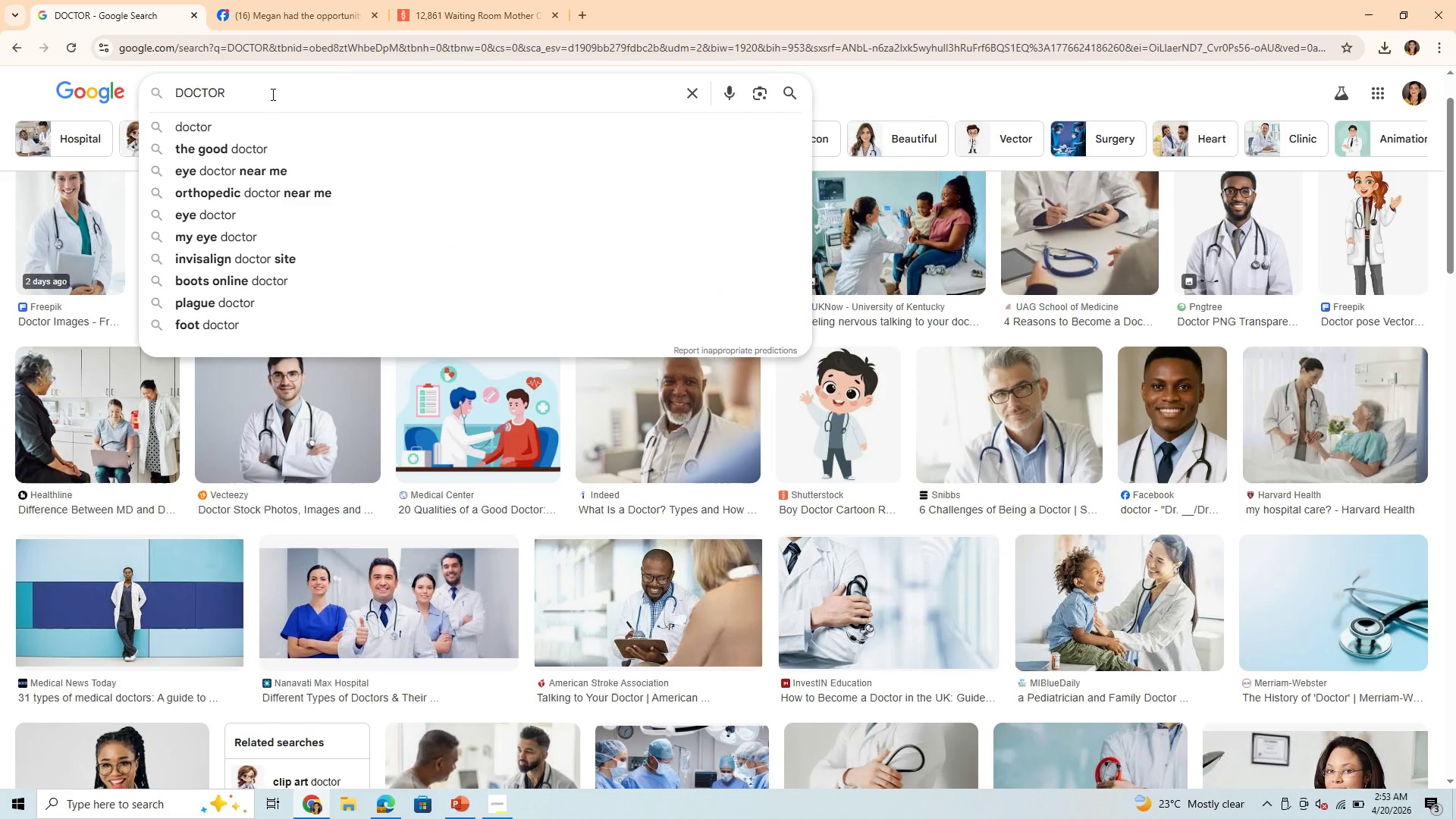 
type( IN AMBULANCE)
 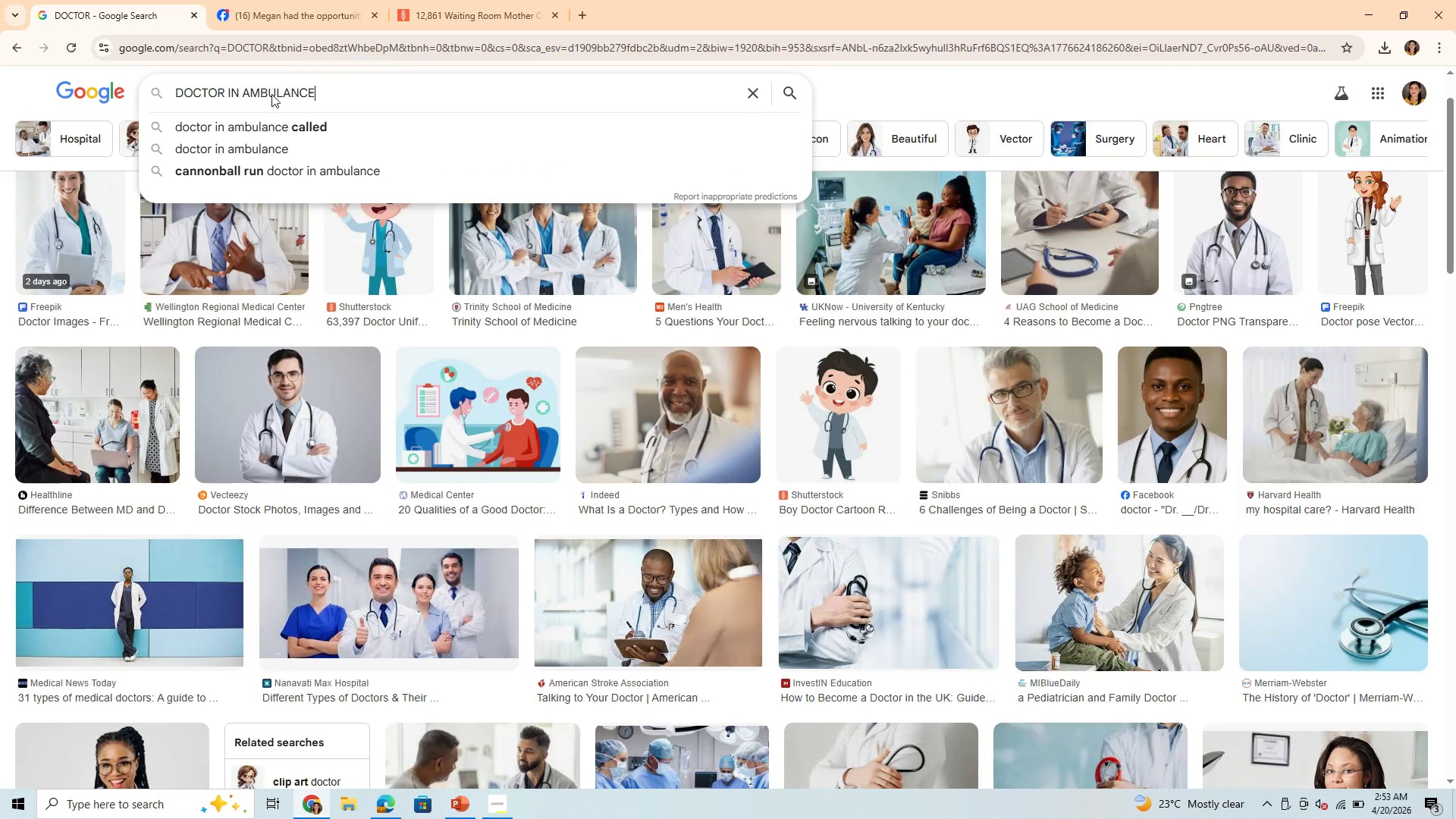 
key(Enter)
 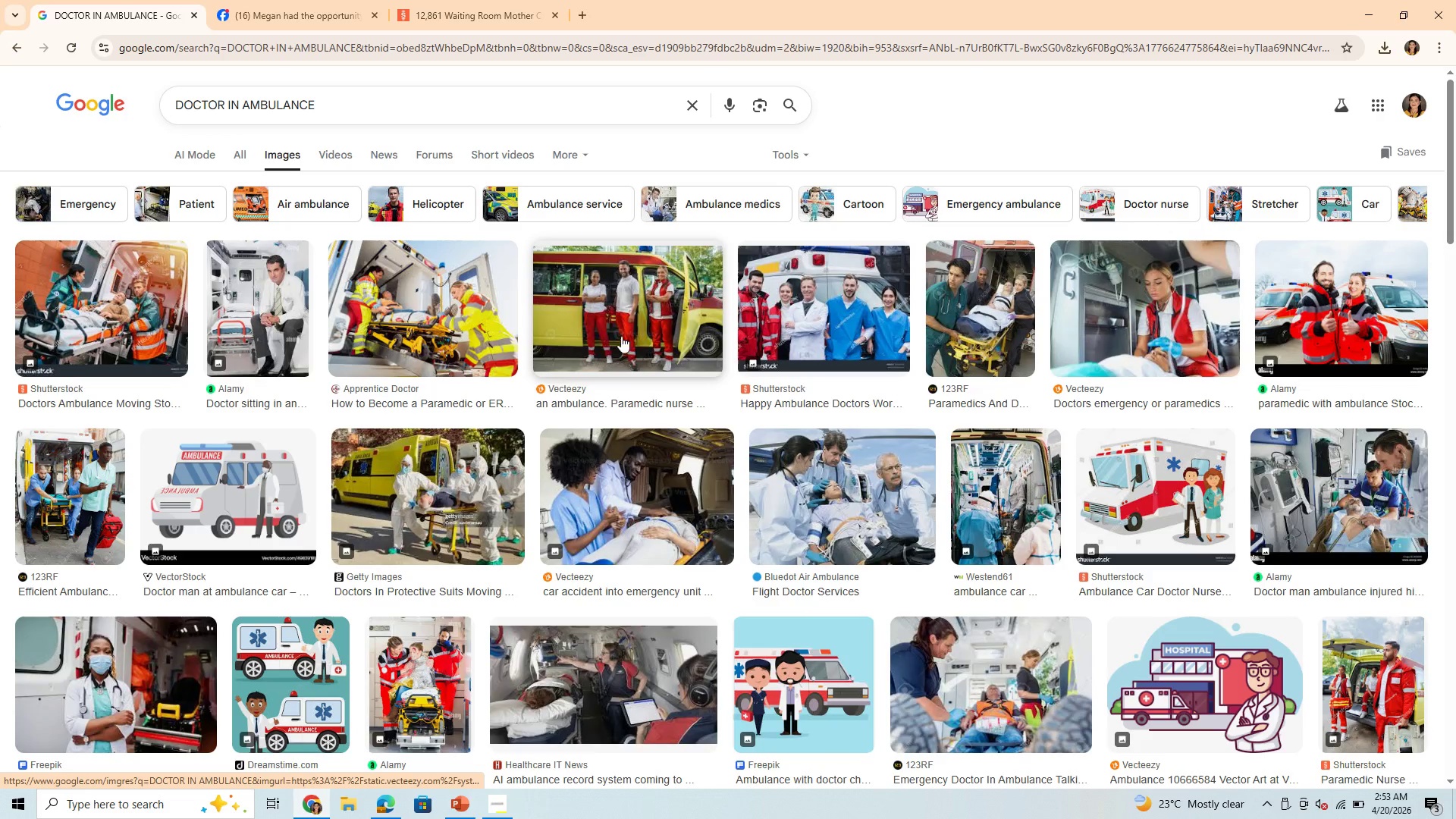 
wait(8.23)
 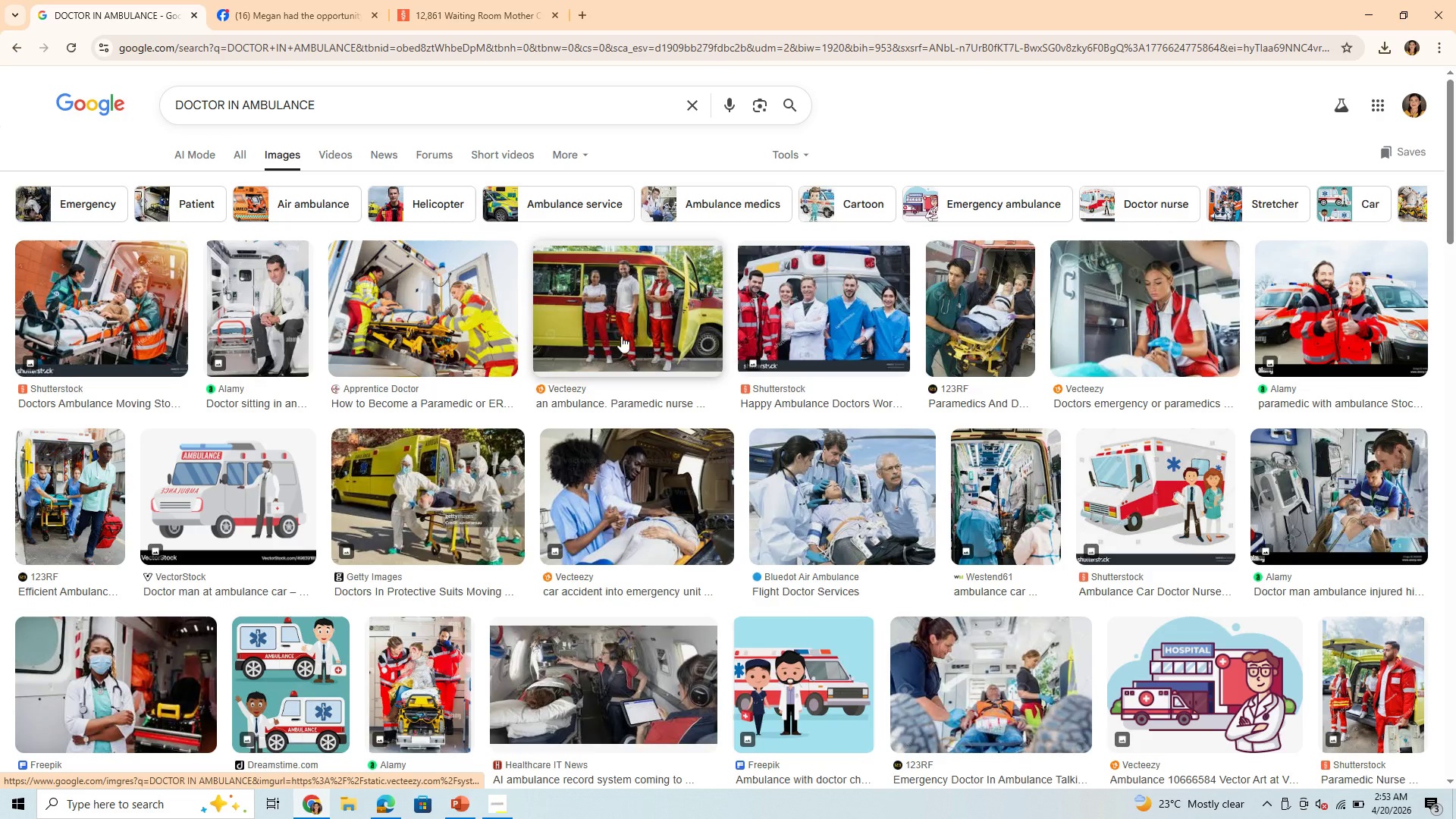 
left_click([340, 105])
 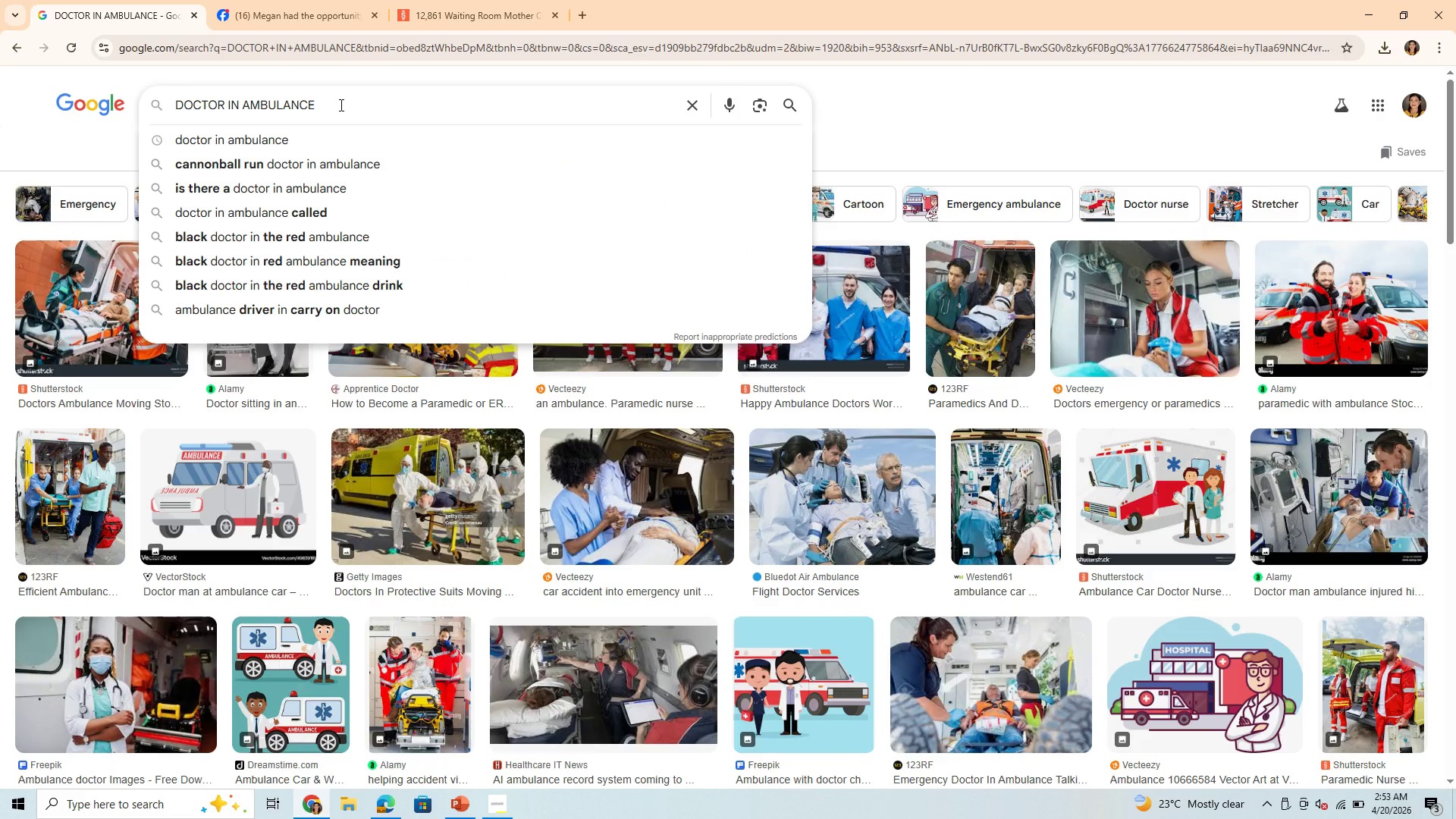 
type( WITH KIDS)
 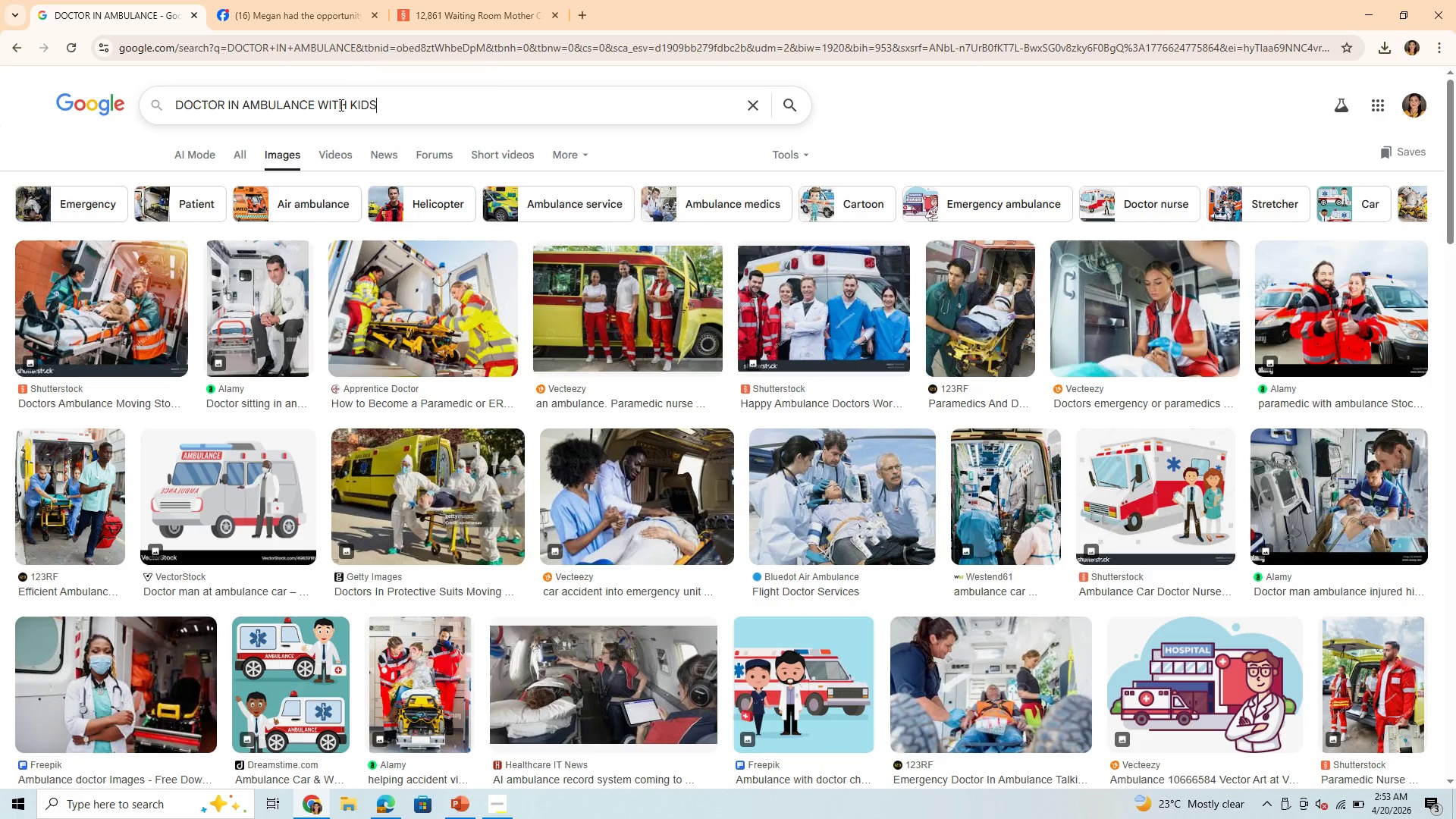 
key(Enter)
 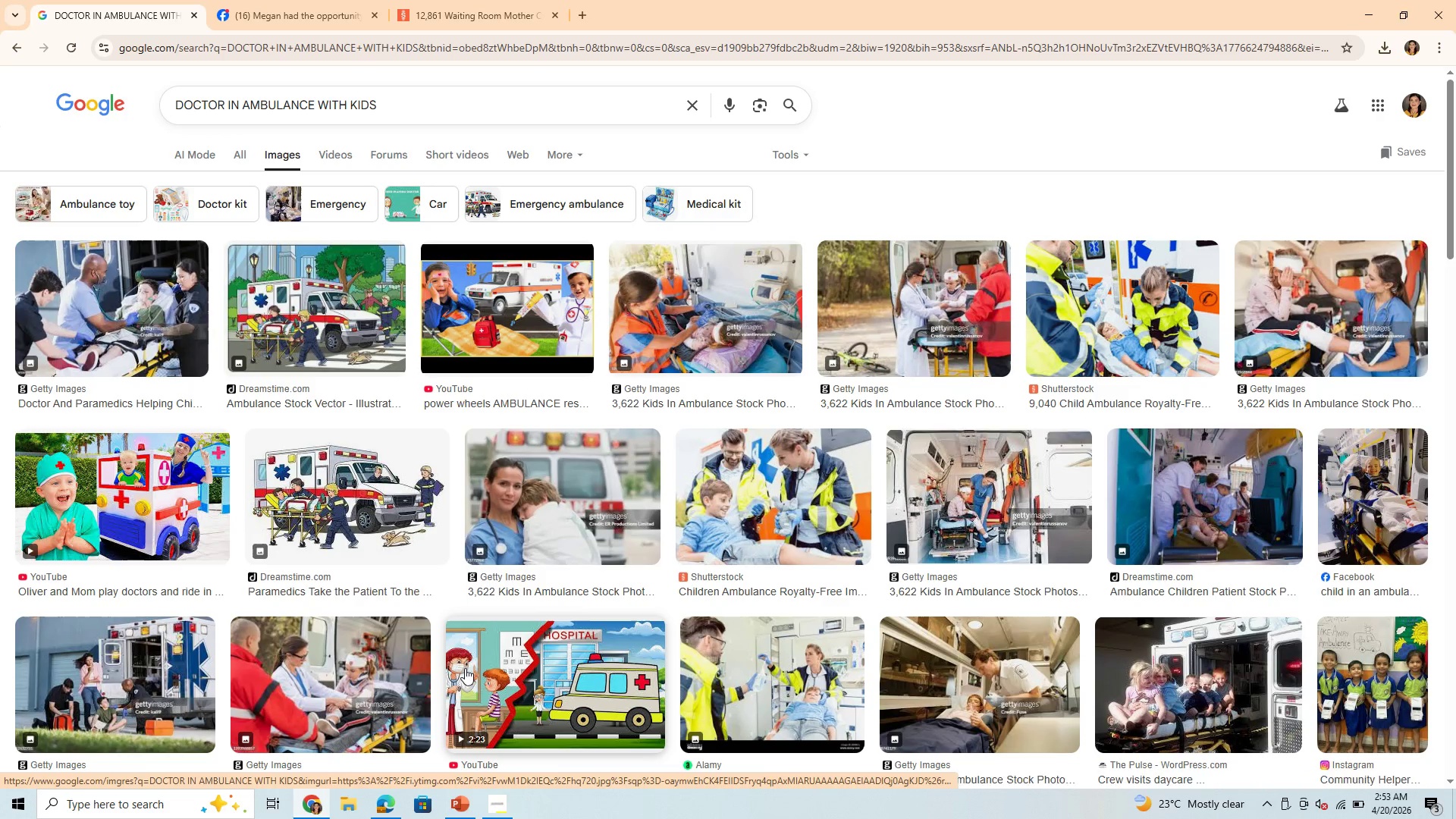 
wait(13.73)
 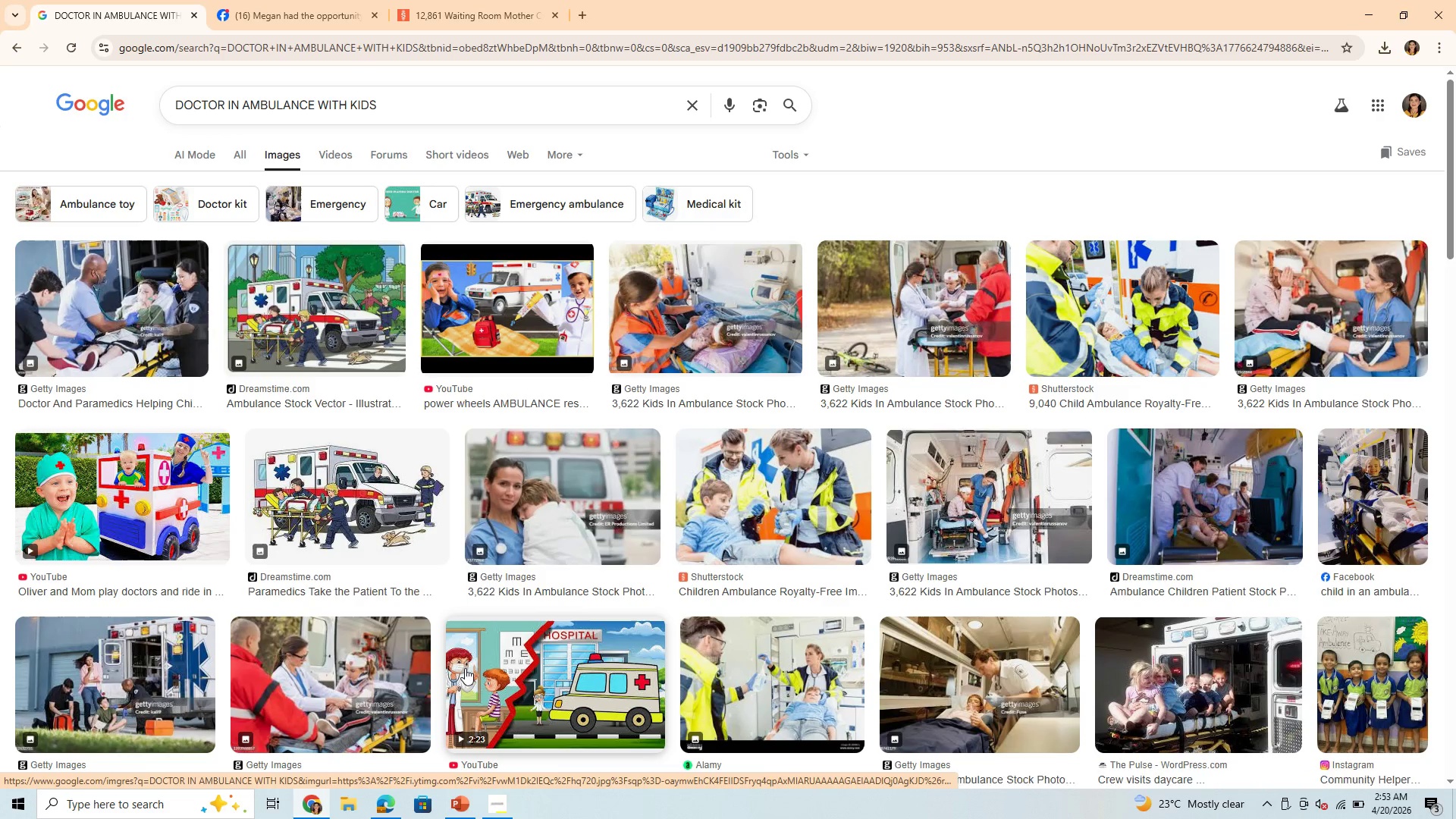 
left_click([1243, 522])
 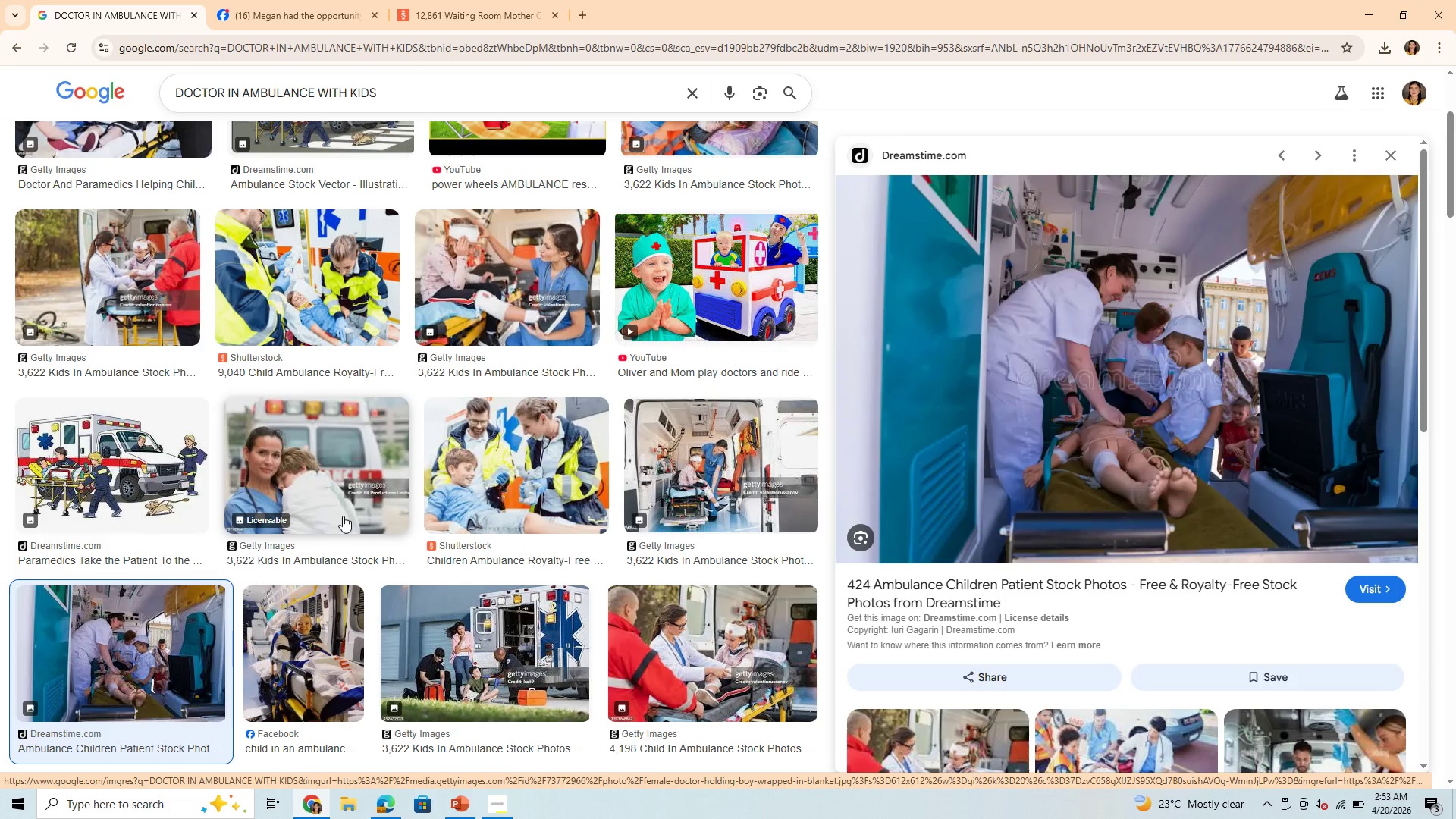 
wait(6.88)
 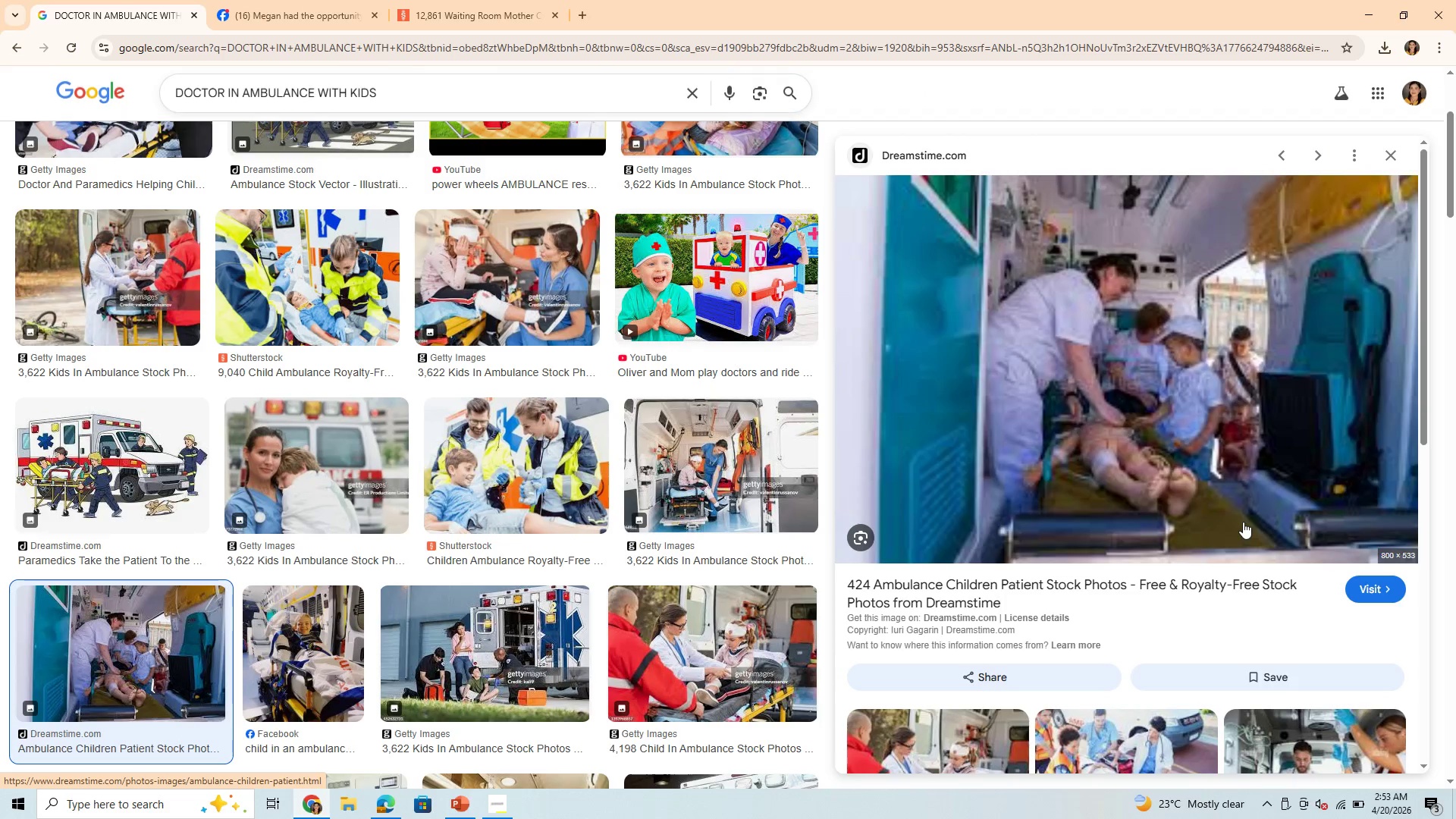 
scroll: coordinate [260, 314], scroll_direction: up, amount: 4.0
 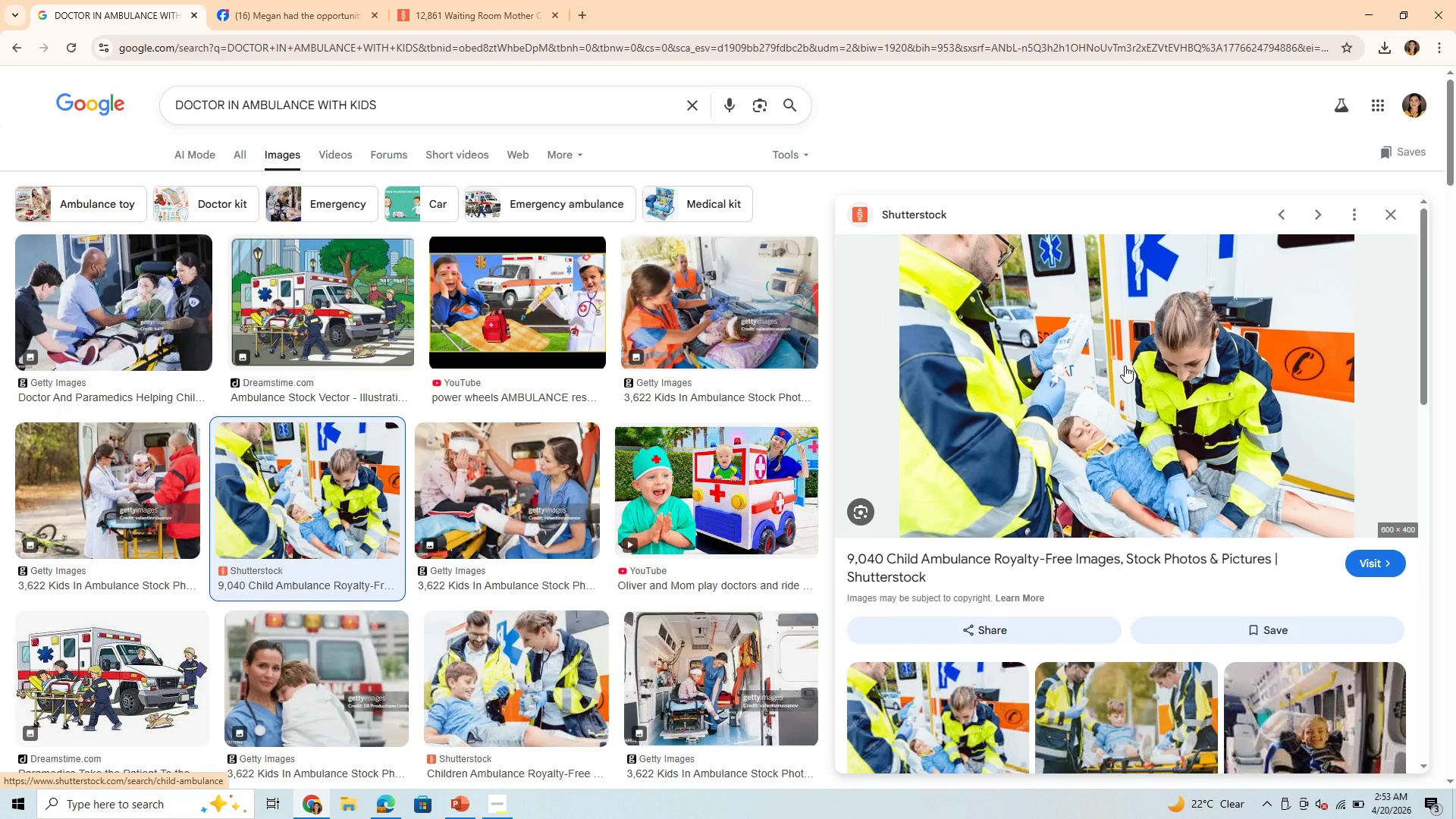 
wait(13.65)
 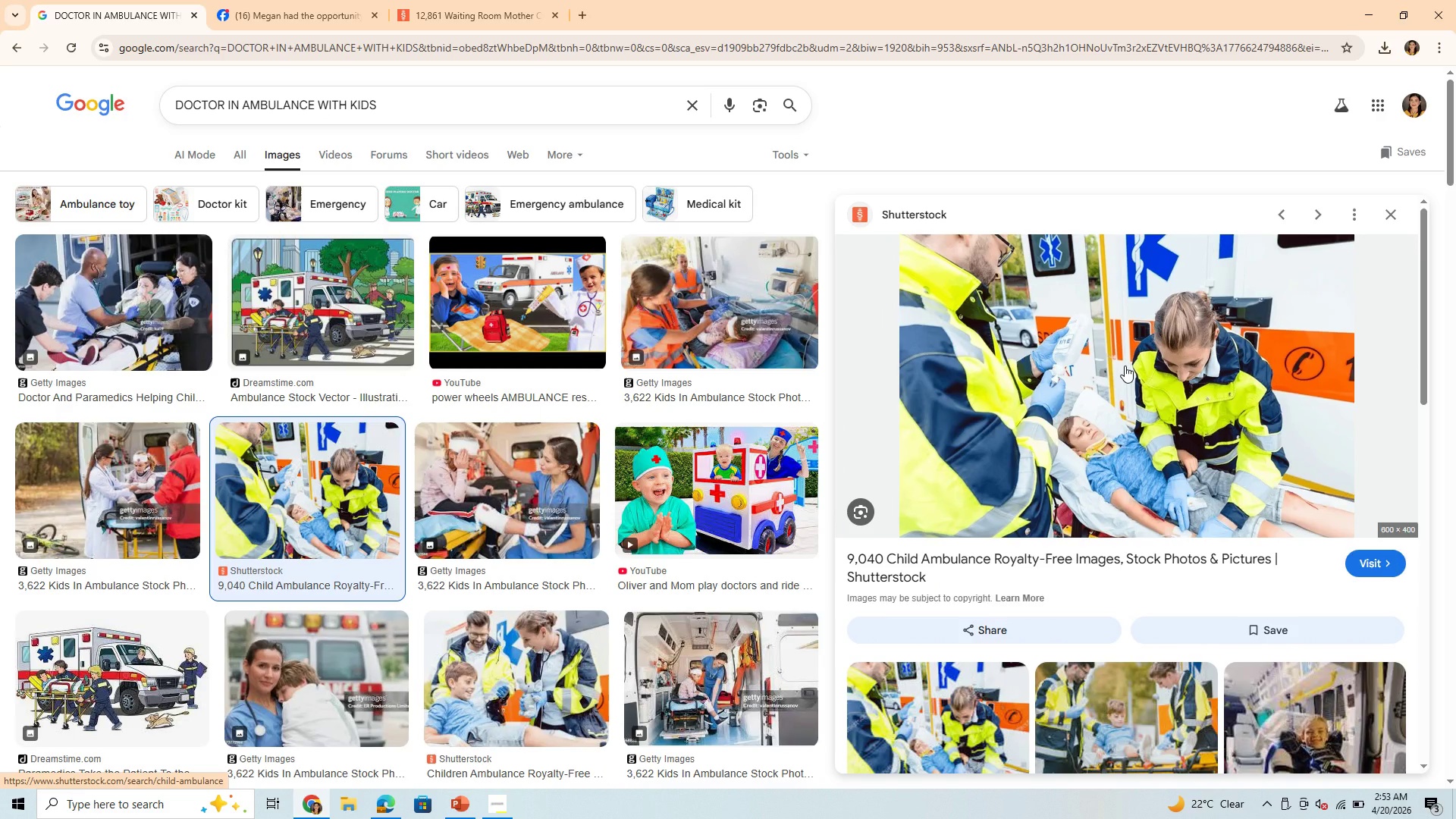 
scroll: coordinate [1169, 494], scroll_direction: down, amount: 11.0
 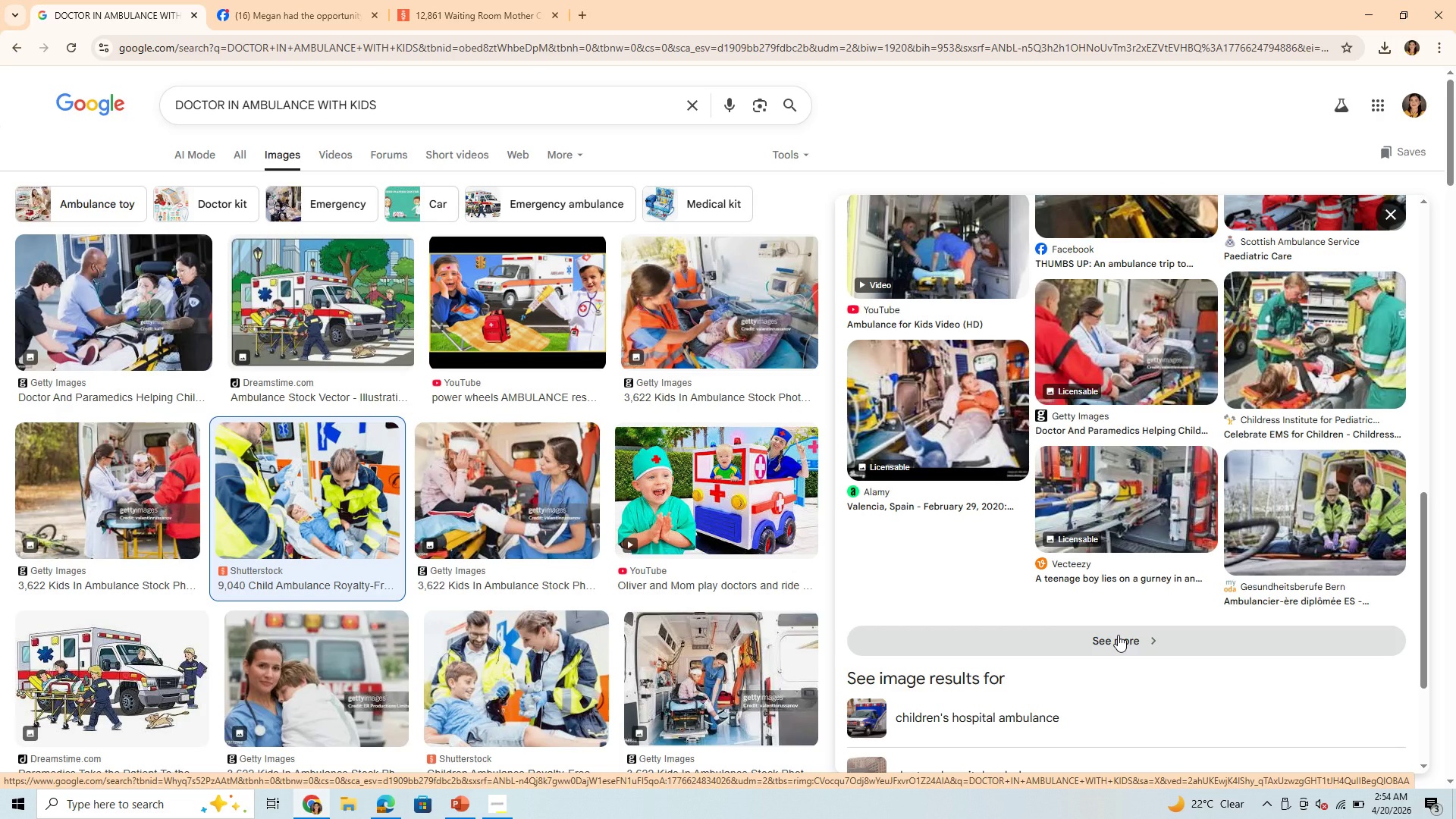 
left_click([1118, 635])
 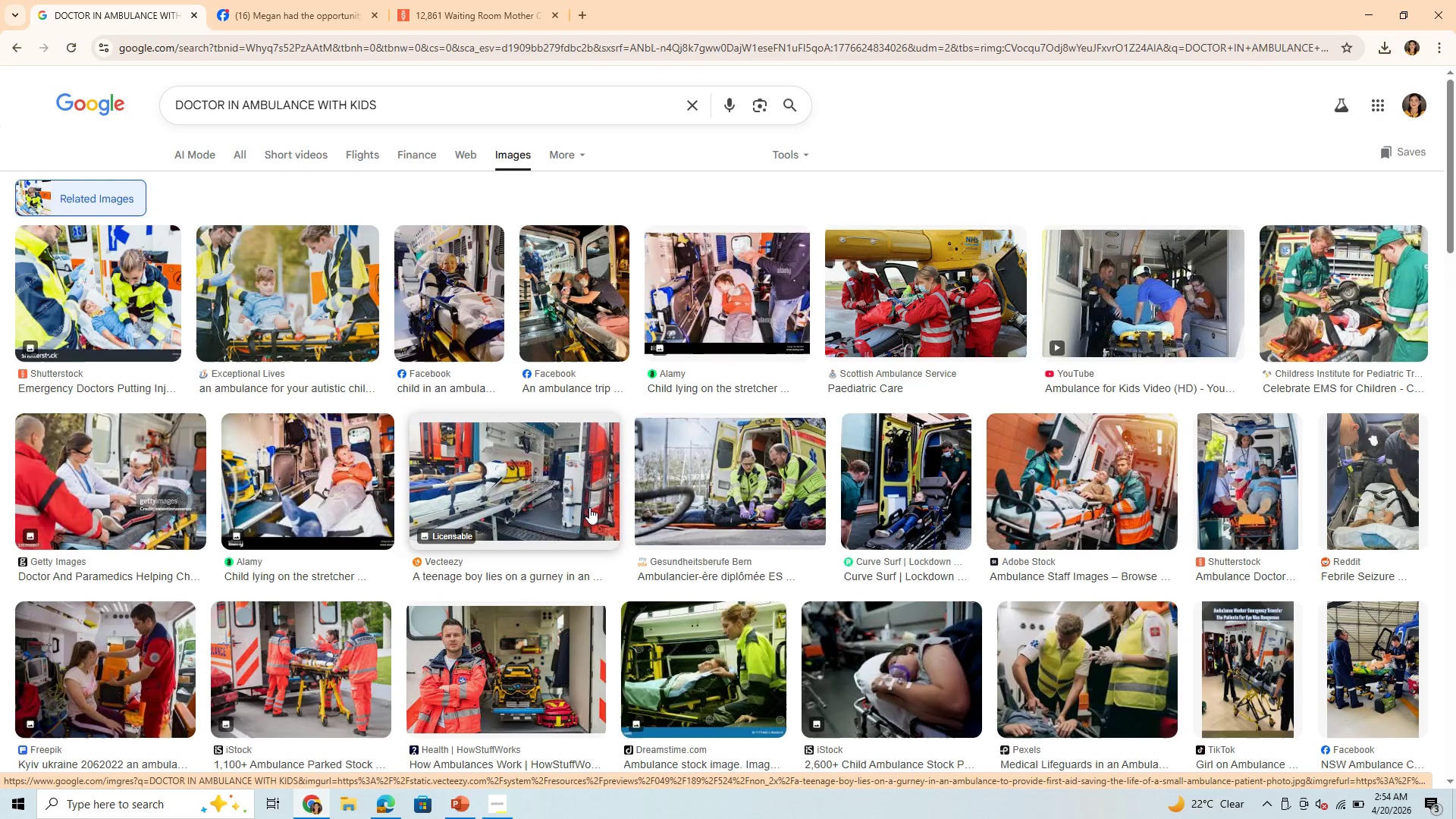 
wait(9.08)
 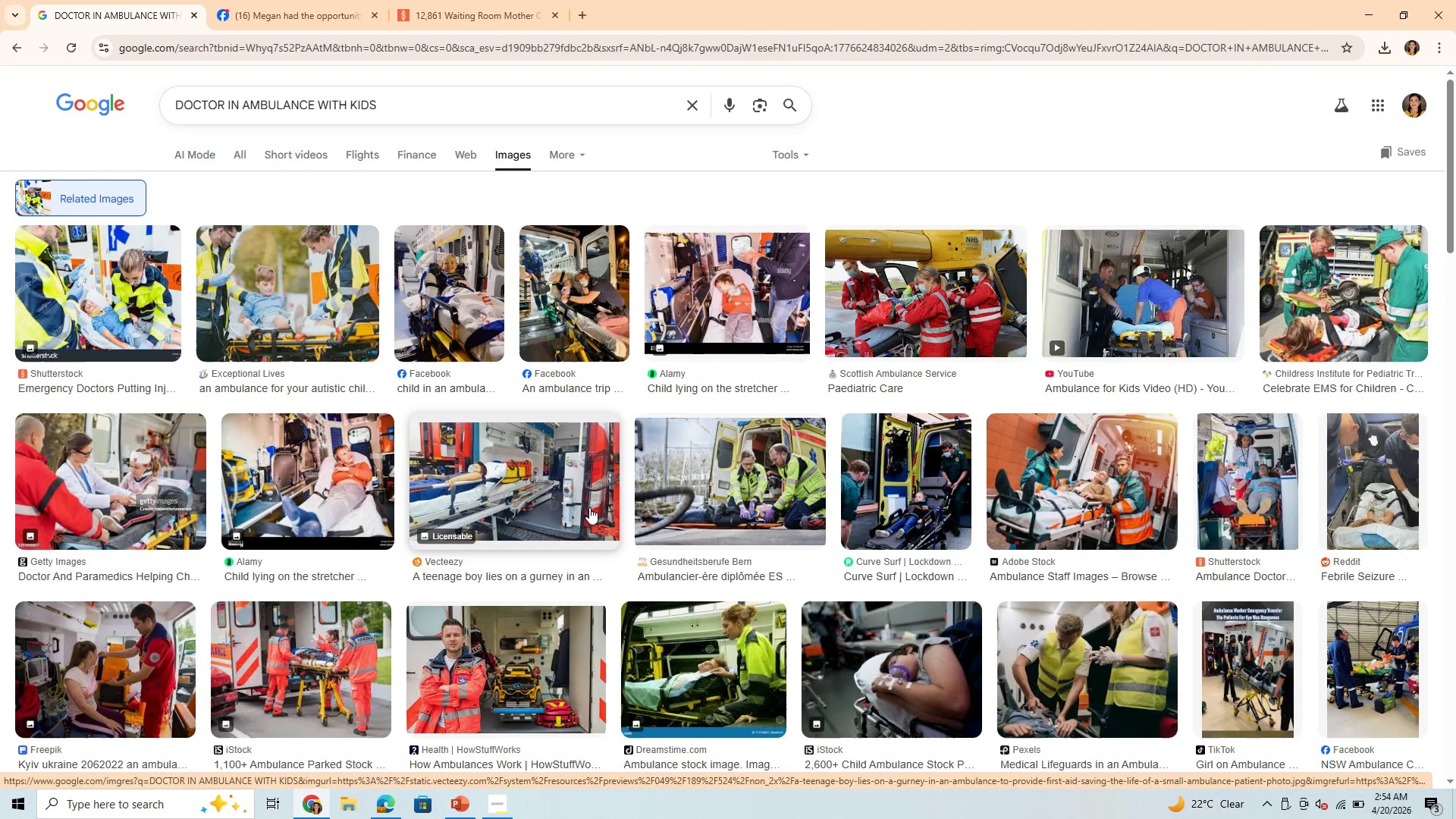 
scroll: coordinate [998, 531], scroll_direction: down, amount: 6.0
 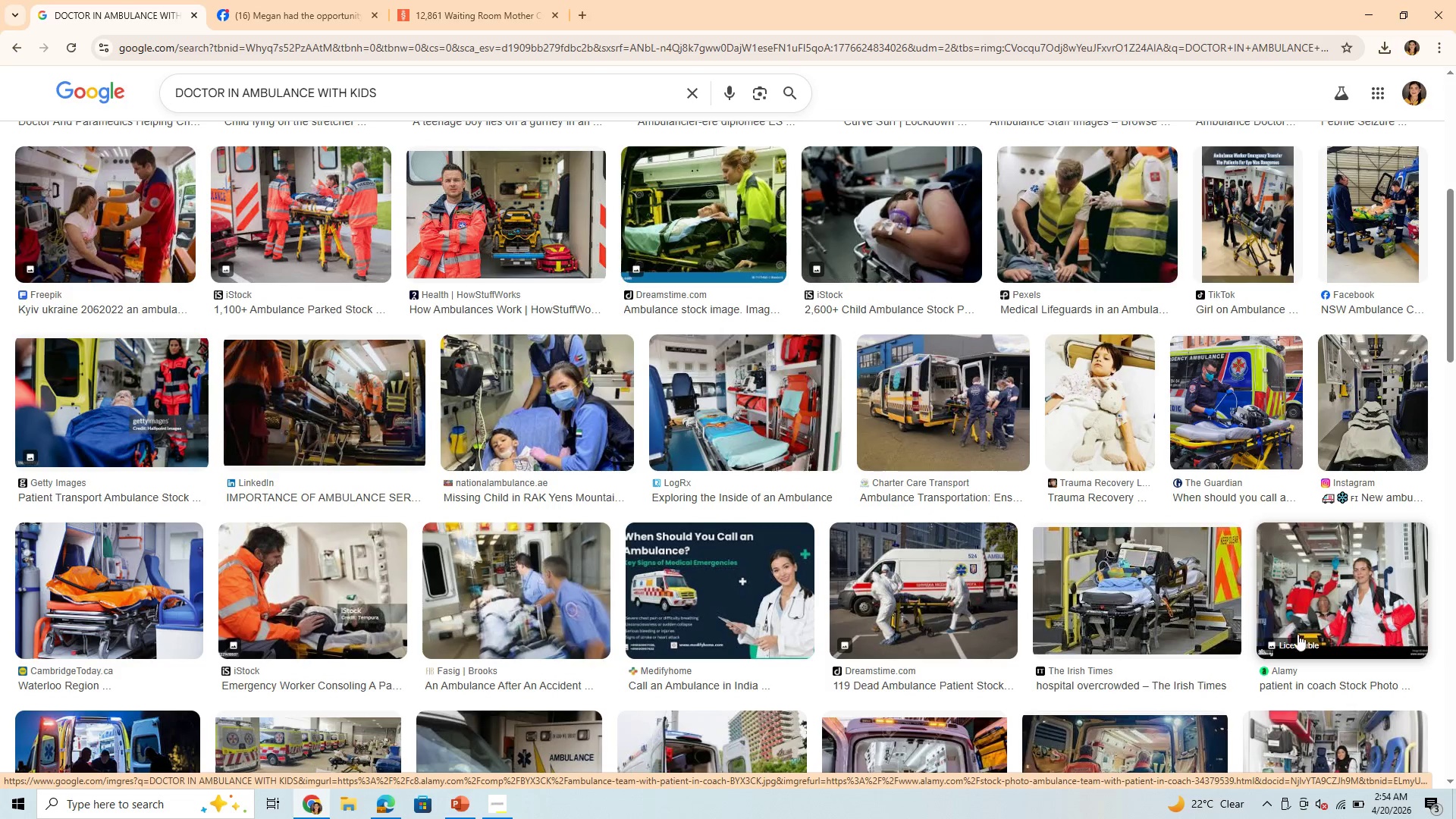 
wait(5.55)
 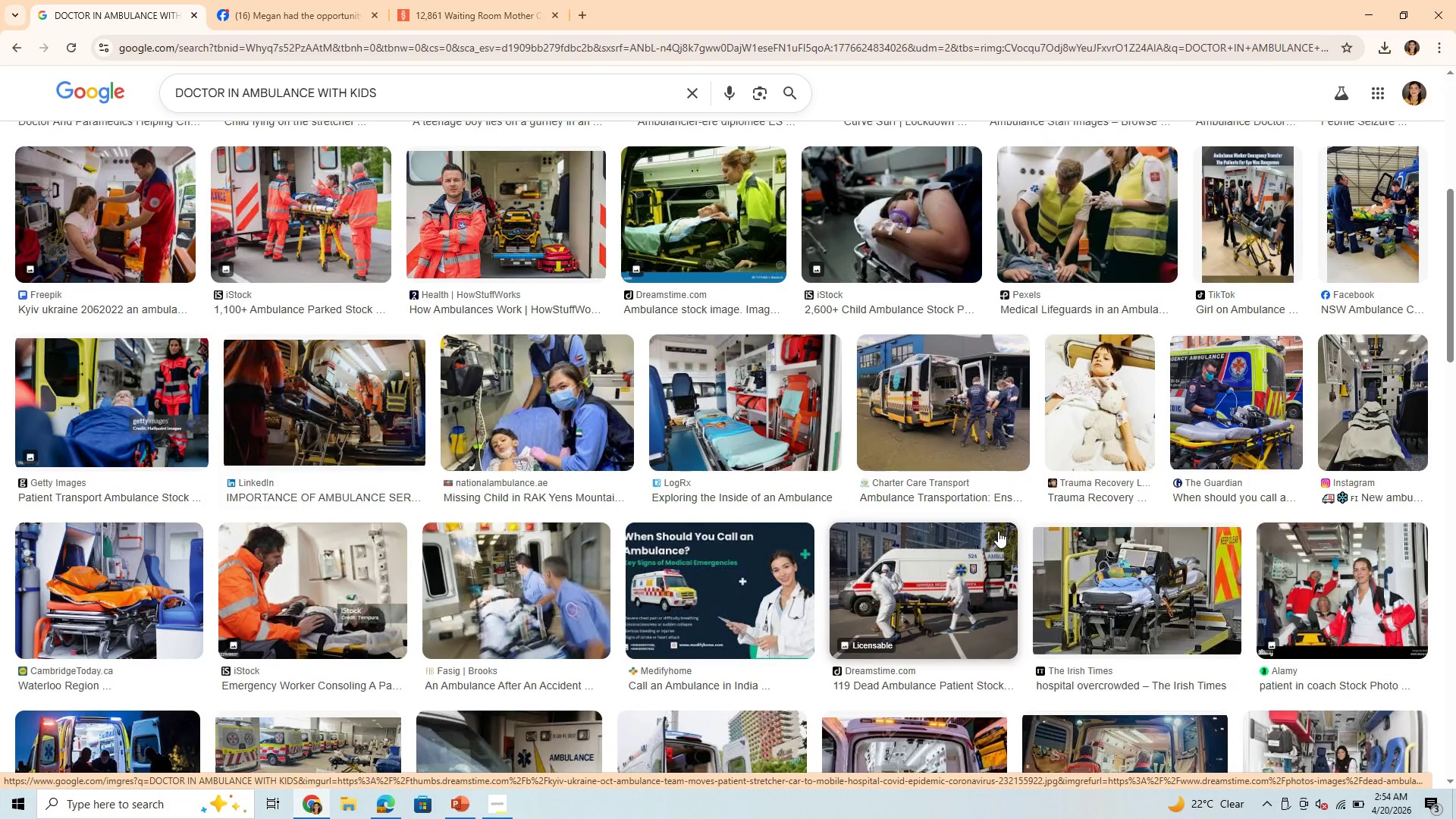 
scroll: coordinate [650, 554], scroll_direction: down, amount: 10.0
 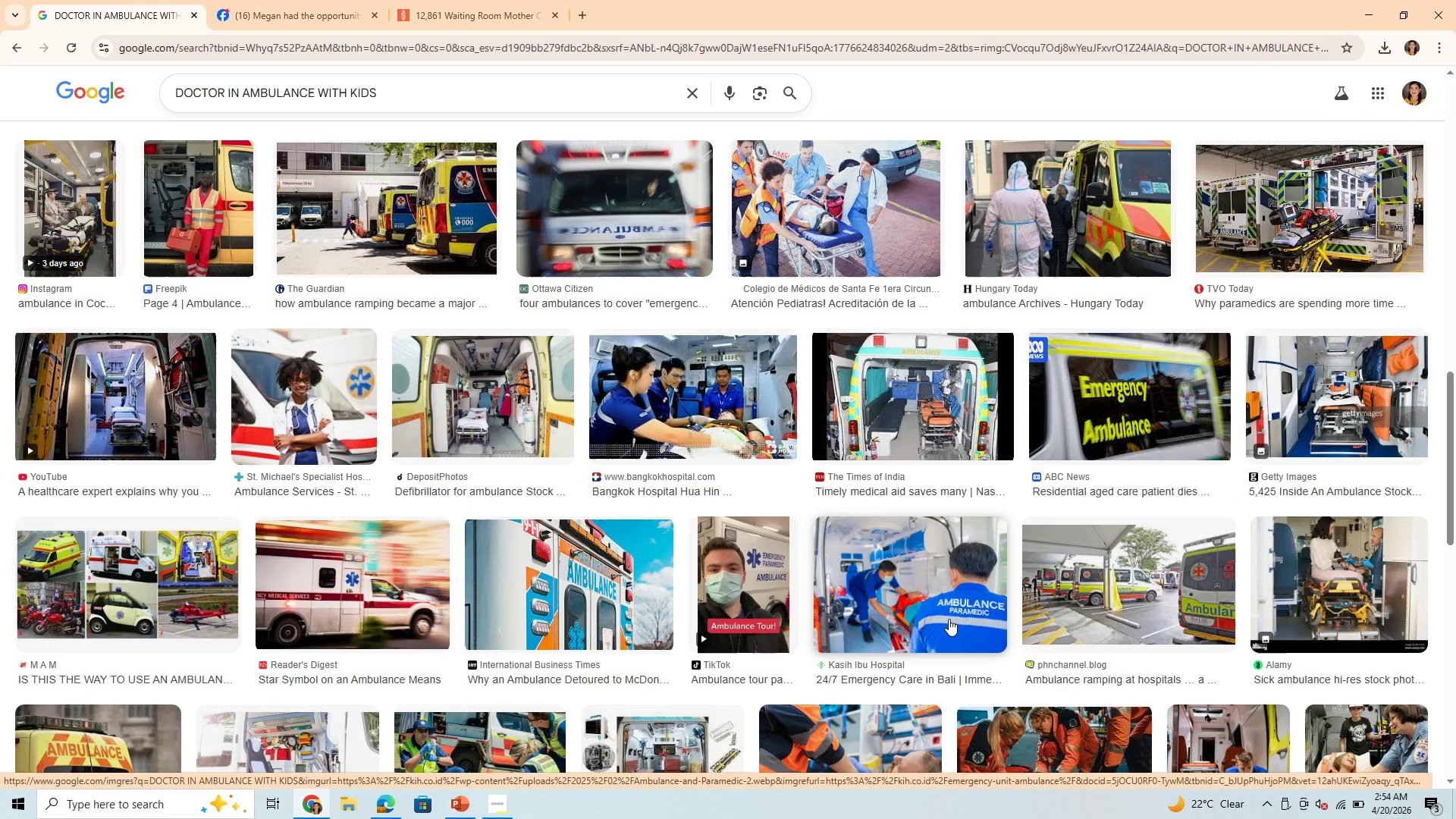 
wait(5.95)
 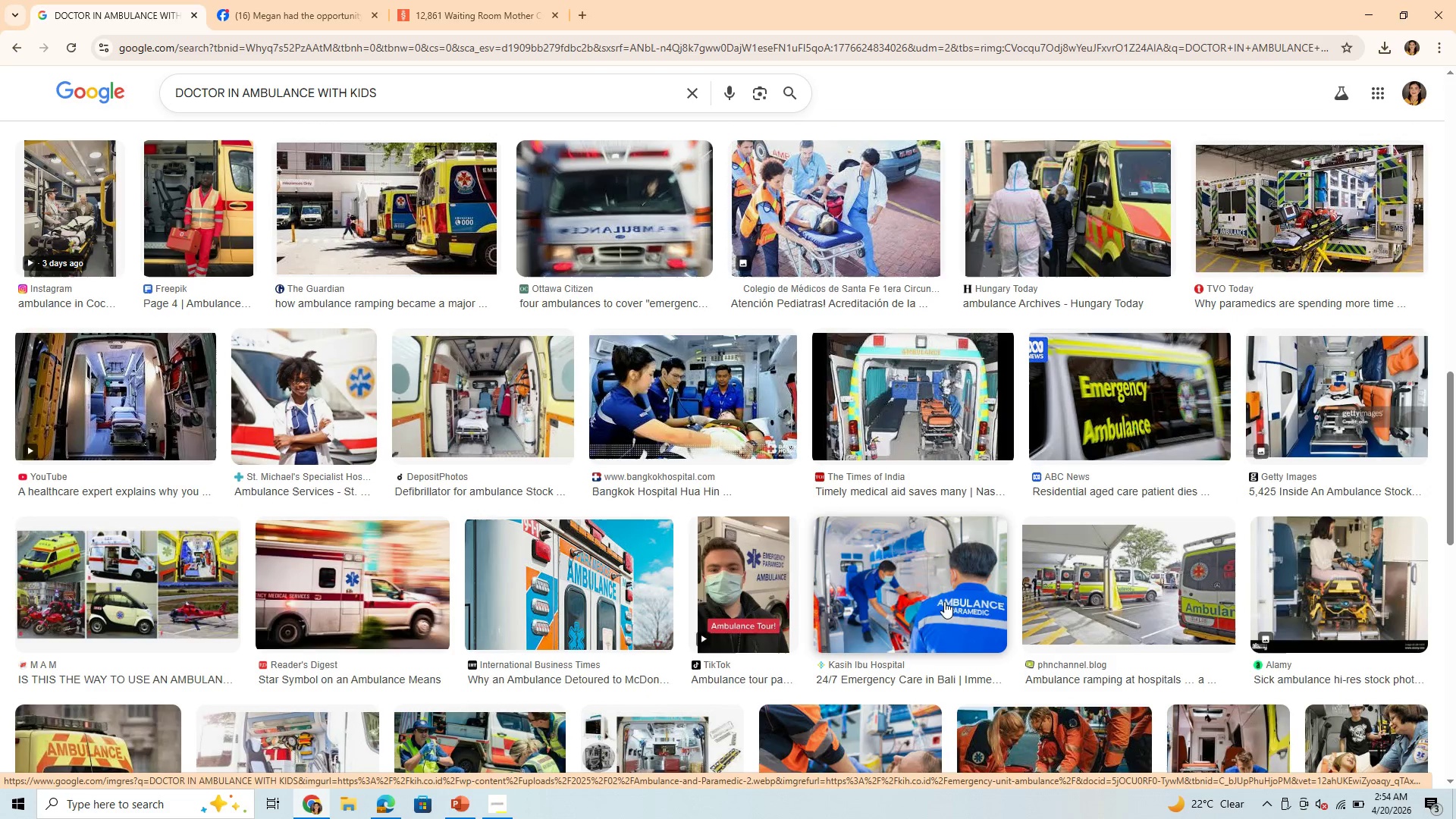 
scroll: coordinate [976, 479], scroll_direction: down, amount: 14.0
 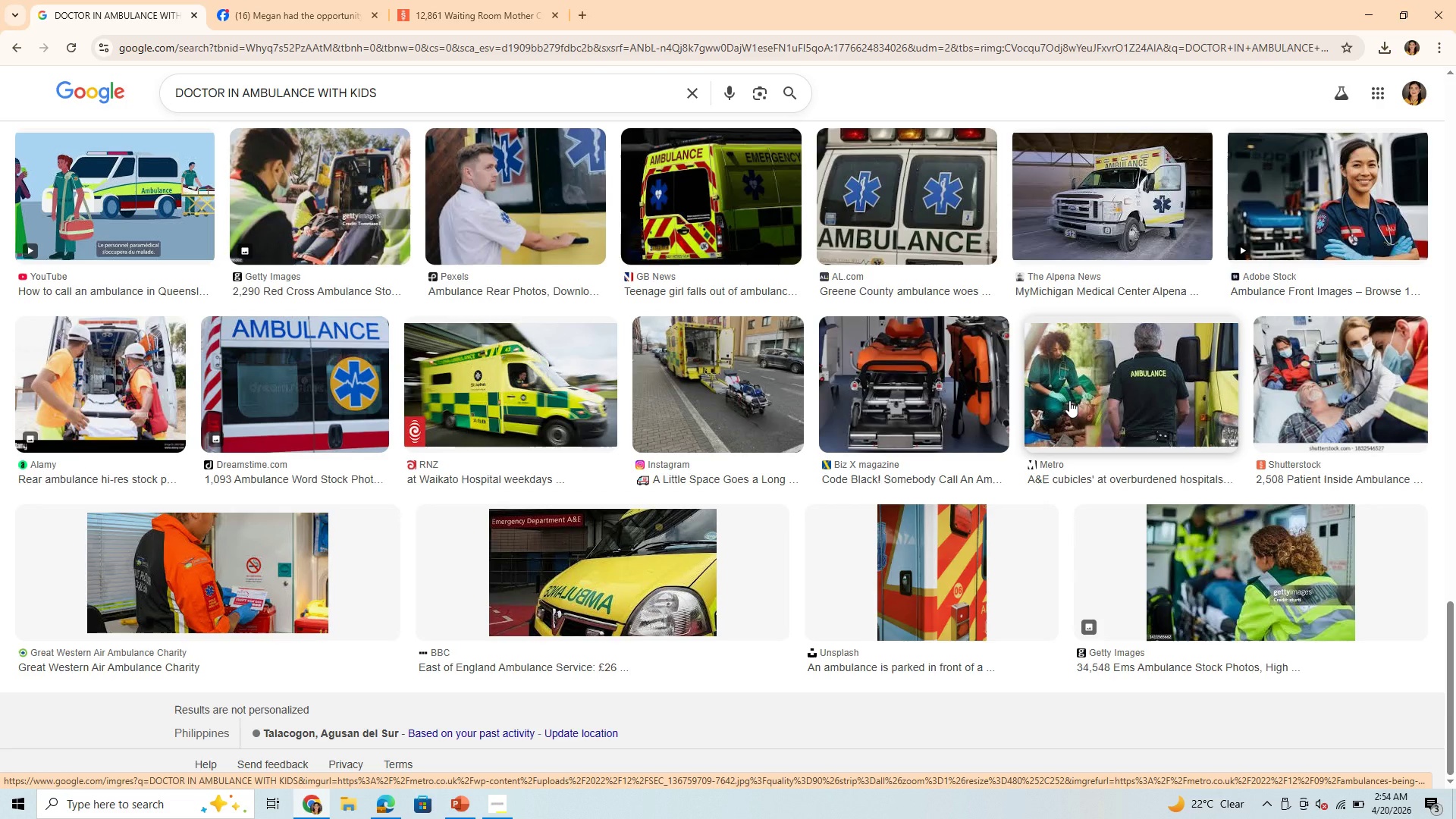 
wait(5.14)
 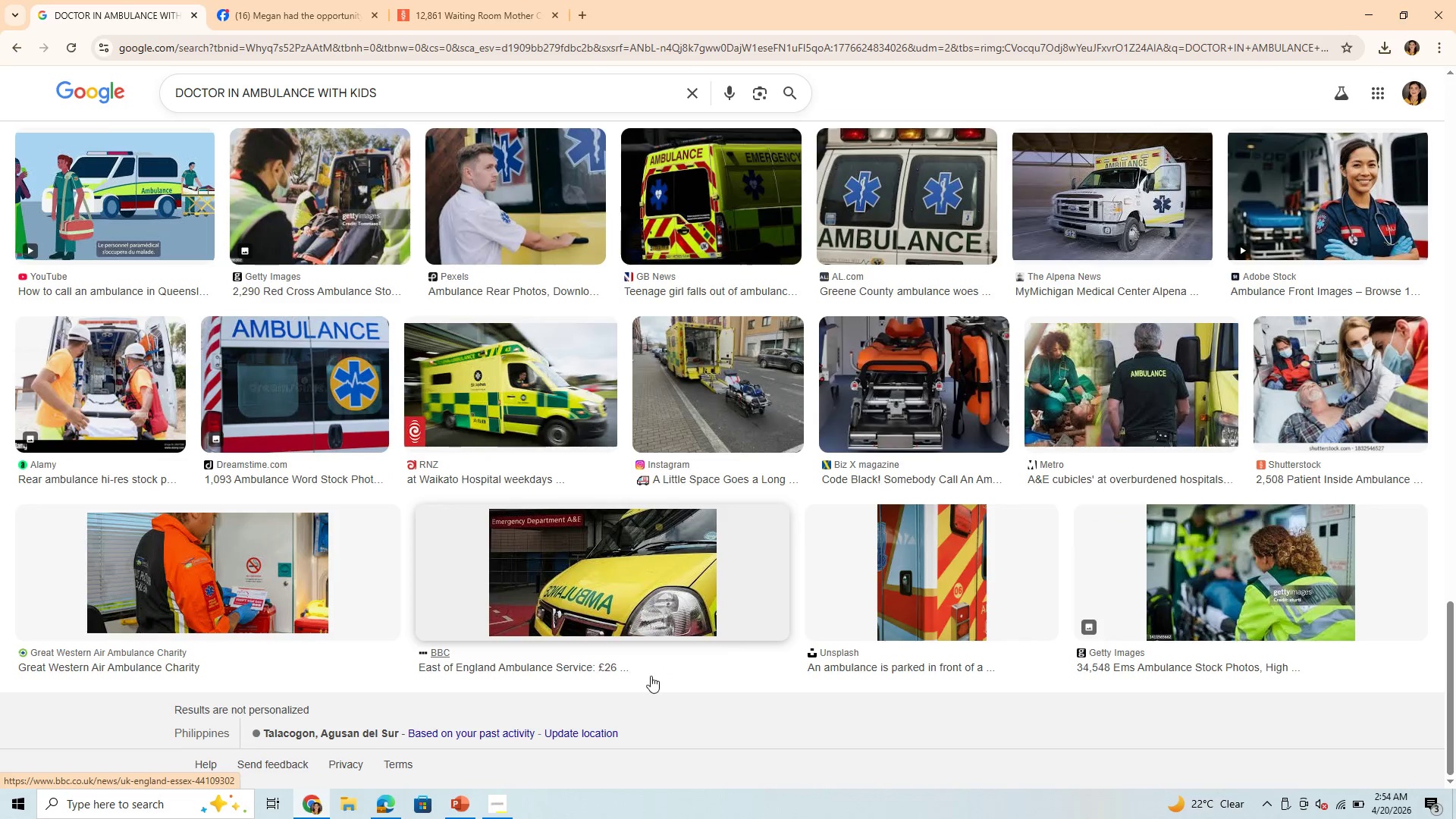 
left_click([1367, 226])
 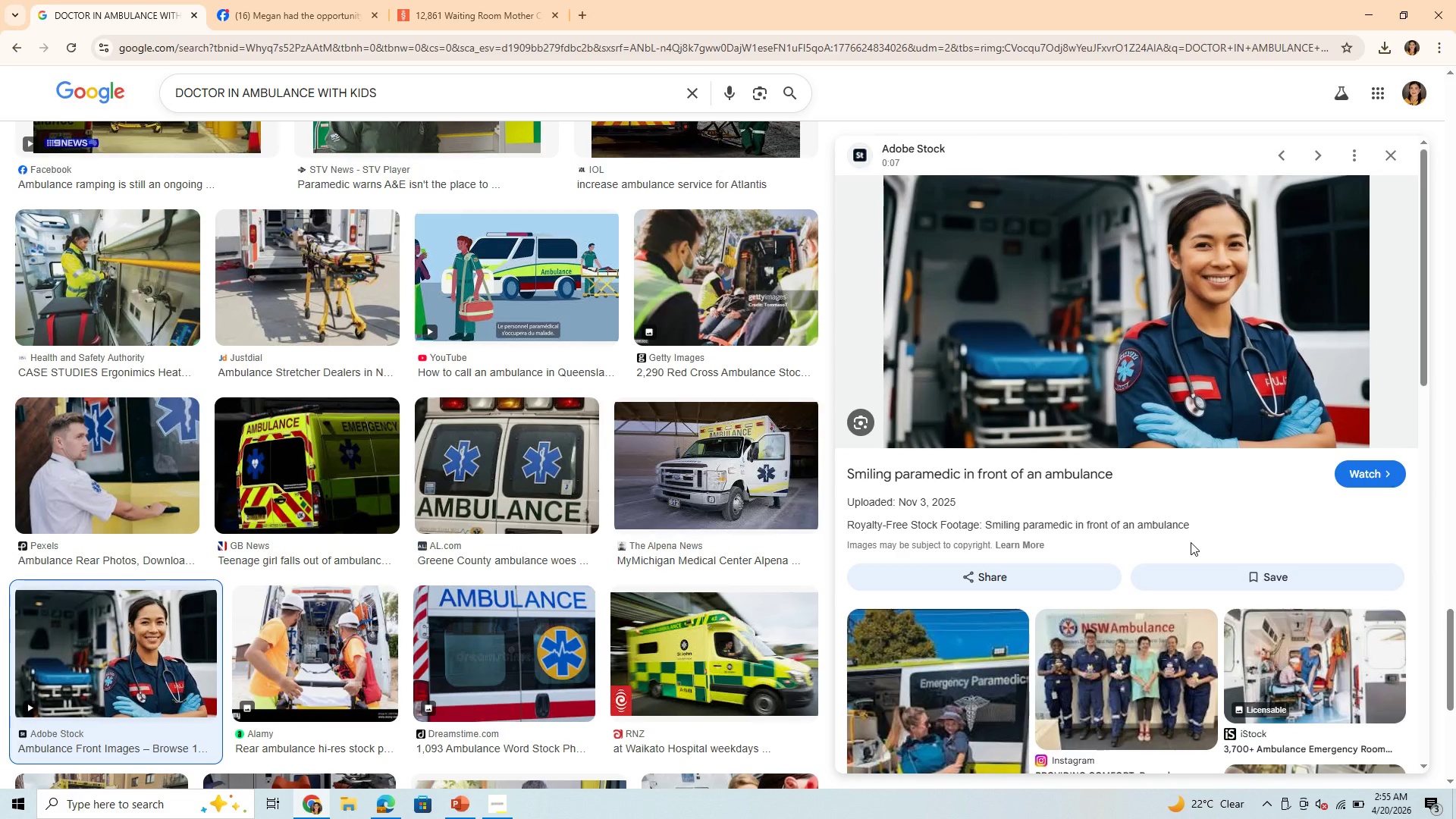 
wait(5.91)
 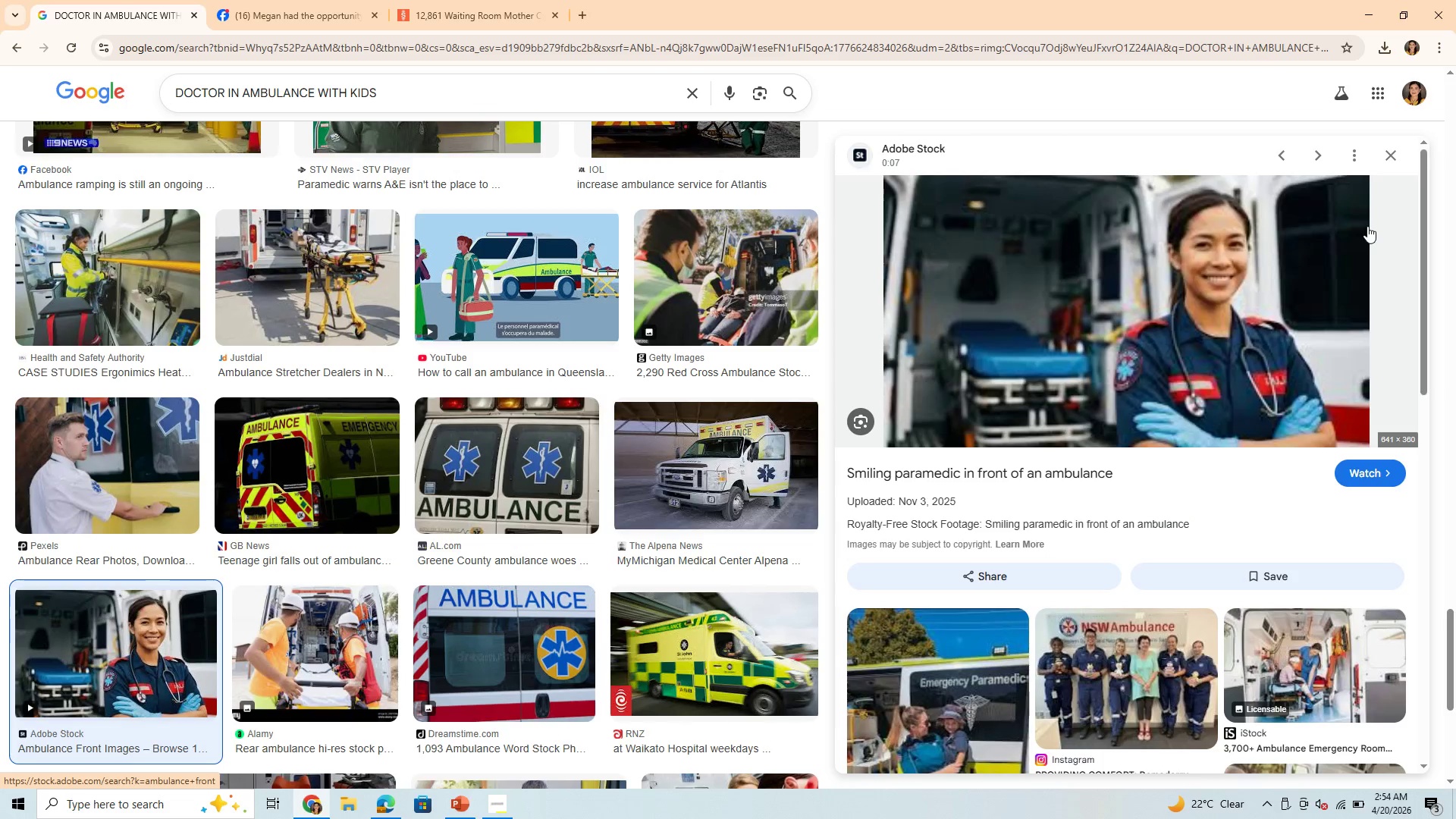 
scroll: coordinate [1200, 543], scroll_direction: down, amount: 2.0
 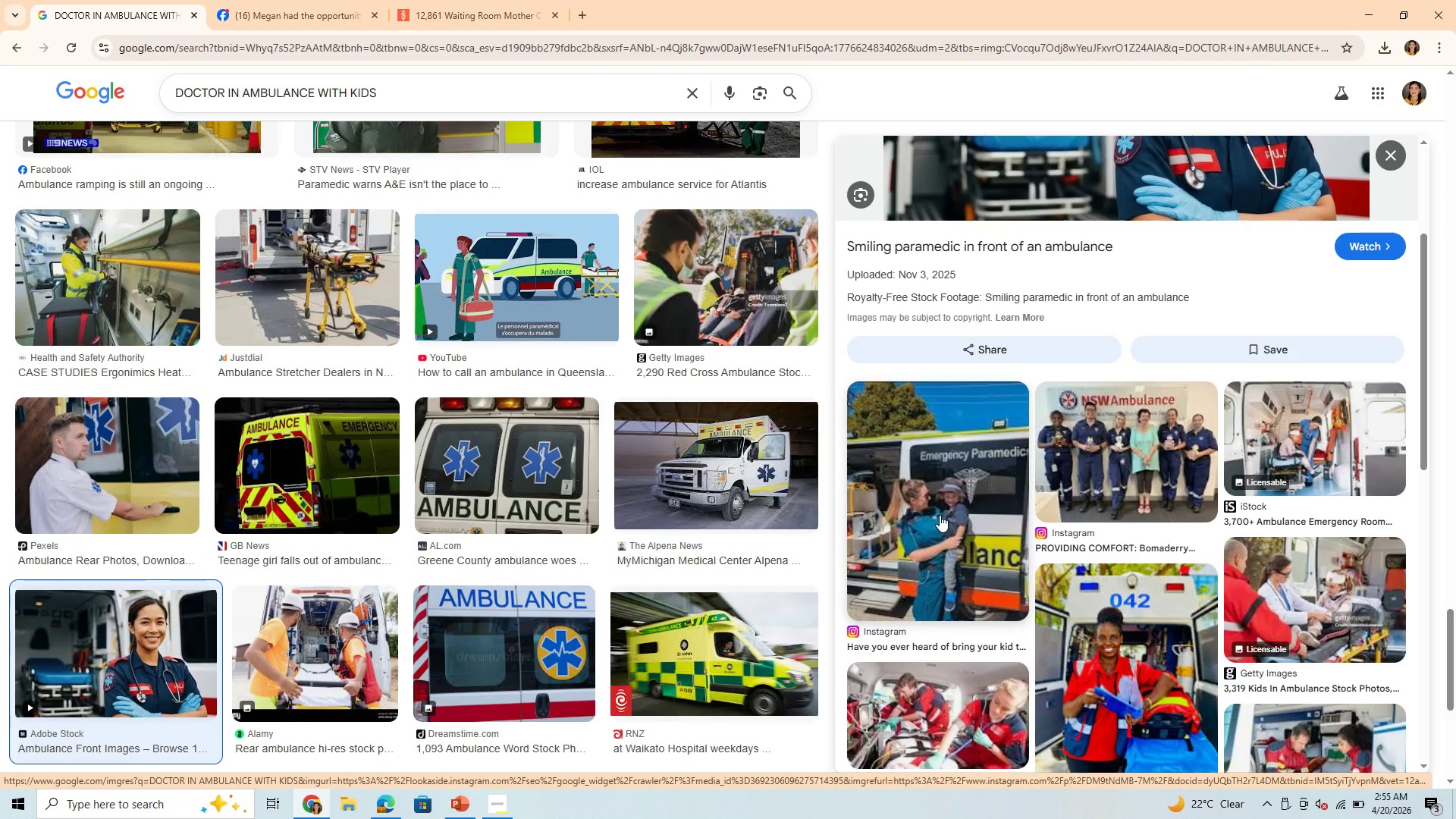 
wait(6.01)
 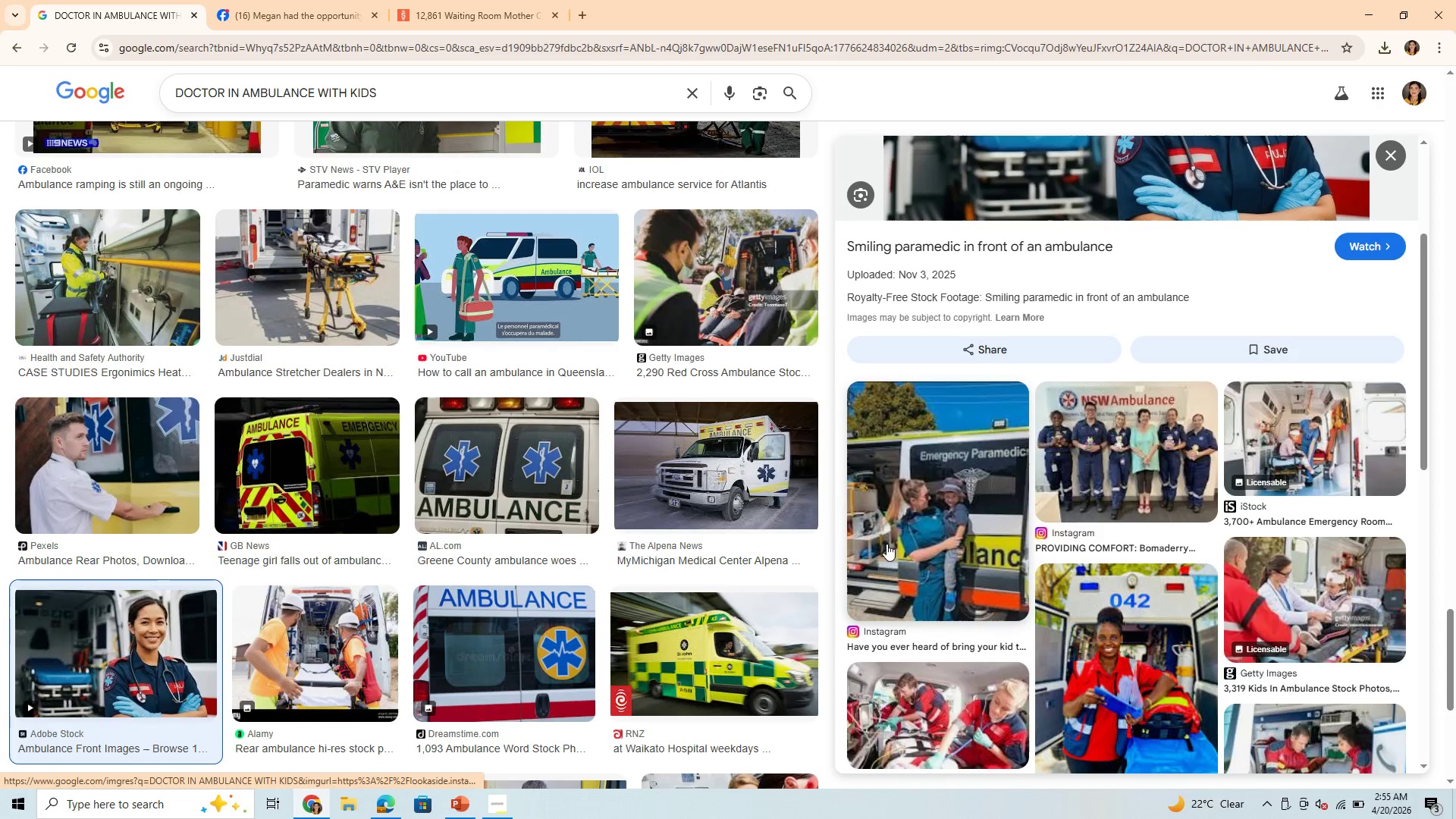 
left_click([940, 515])
 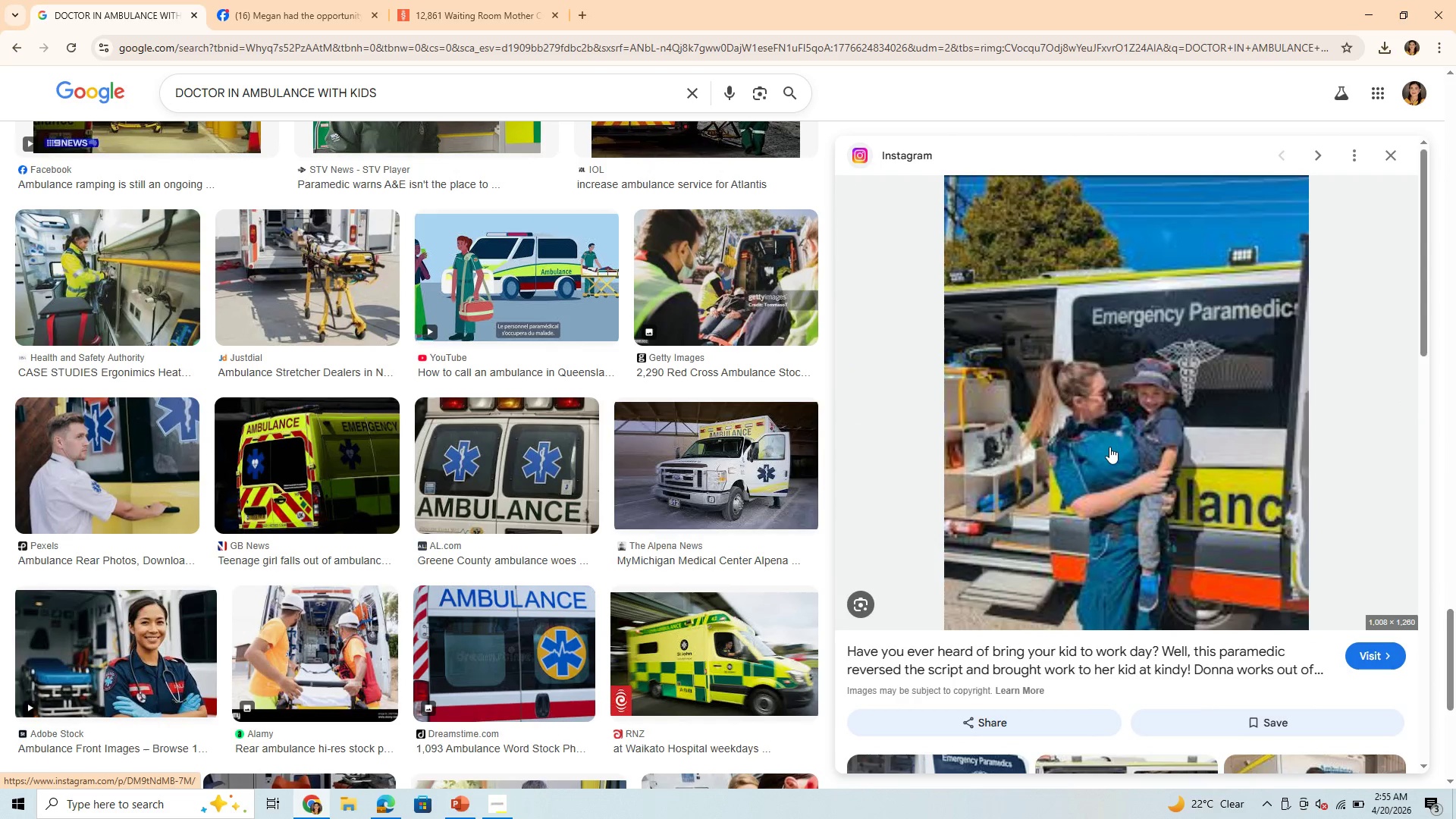 
scroll: coordinate [526, 560], scroll_direction: down, amount: 14.0
 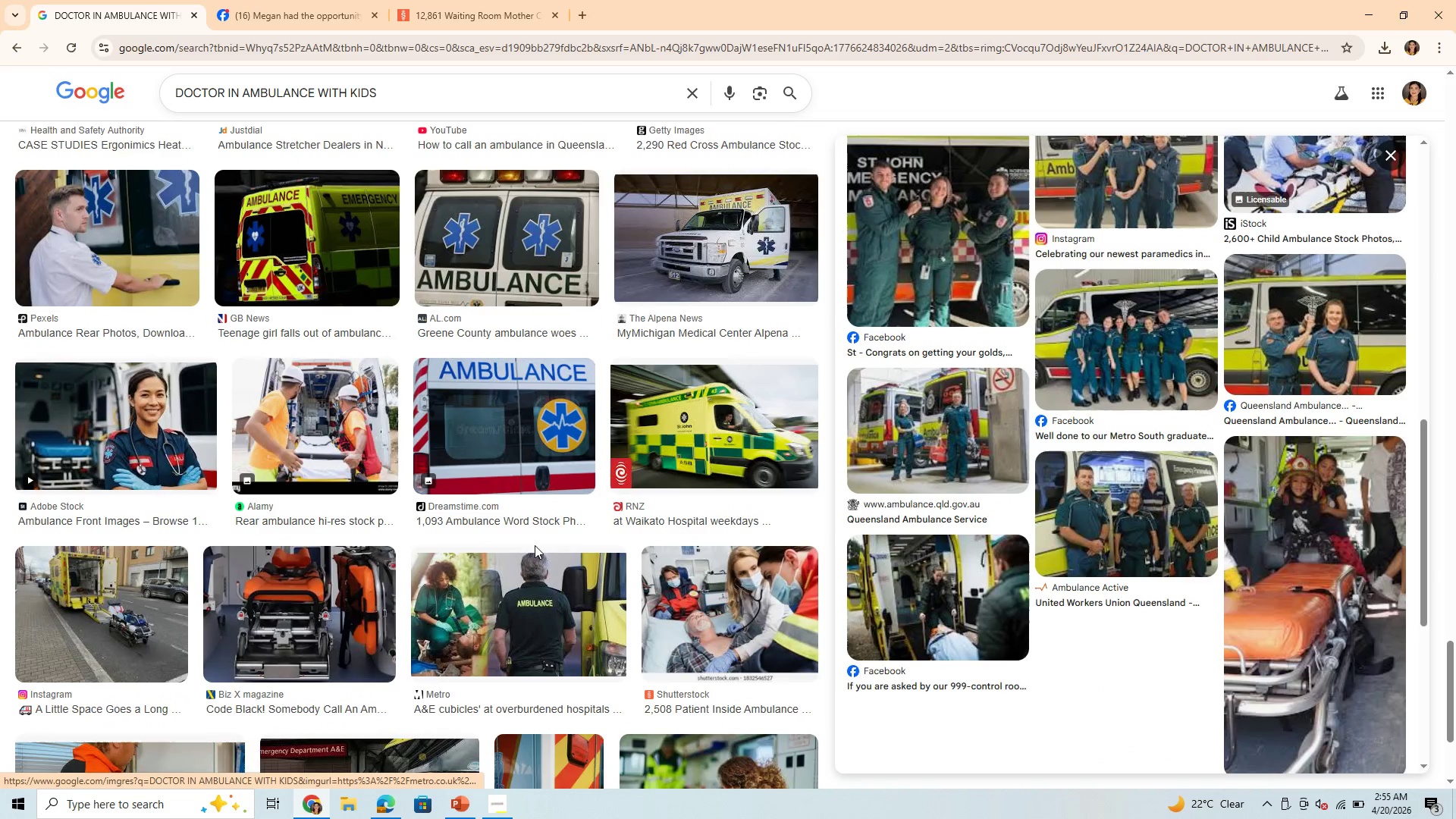 
scroll: coordinate [535, 544], scroll_direction: down, amount: 6.0
 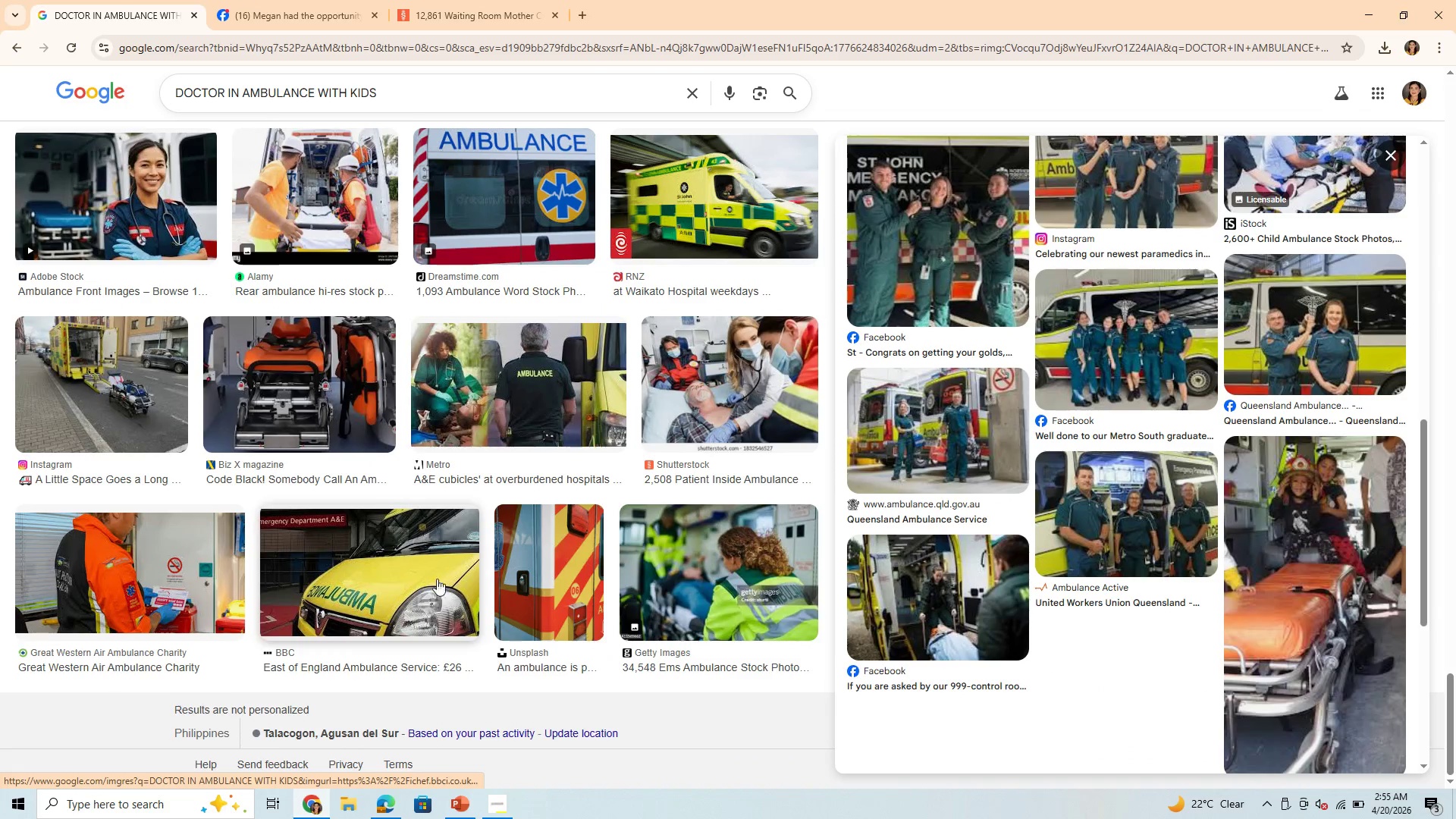 
scroll: coordinate [463, 538], scroll_direction: up, amount: 6.0
 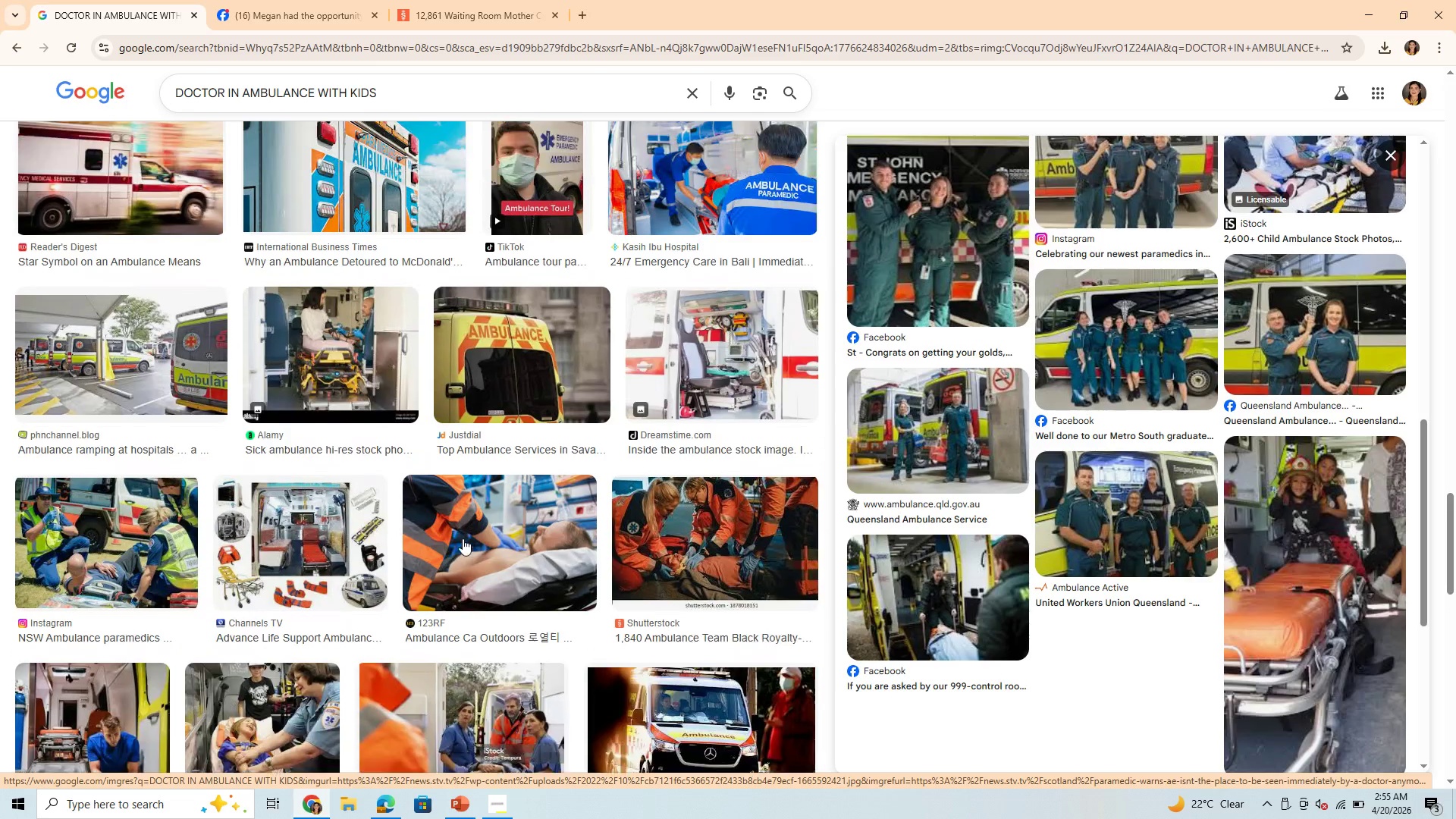 
scroll: coordinate [463, 538], scroll_direction: down, amount: 2.0
 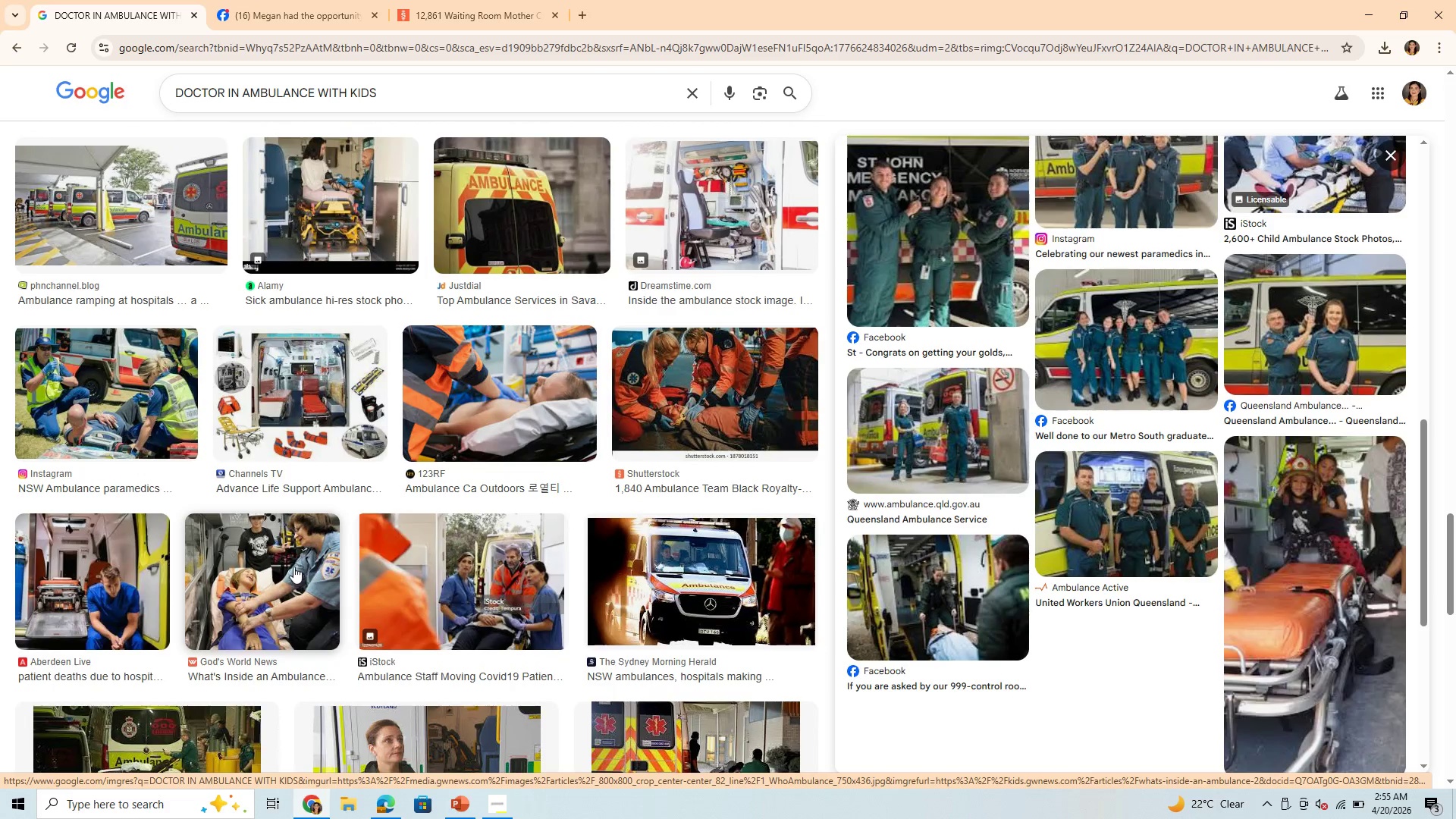 
left_click([293, 566])
 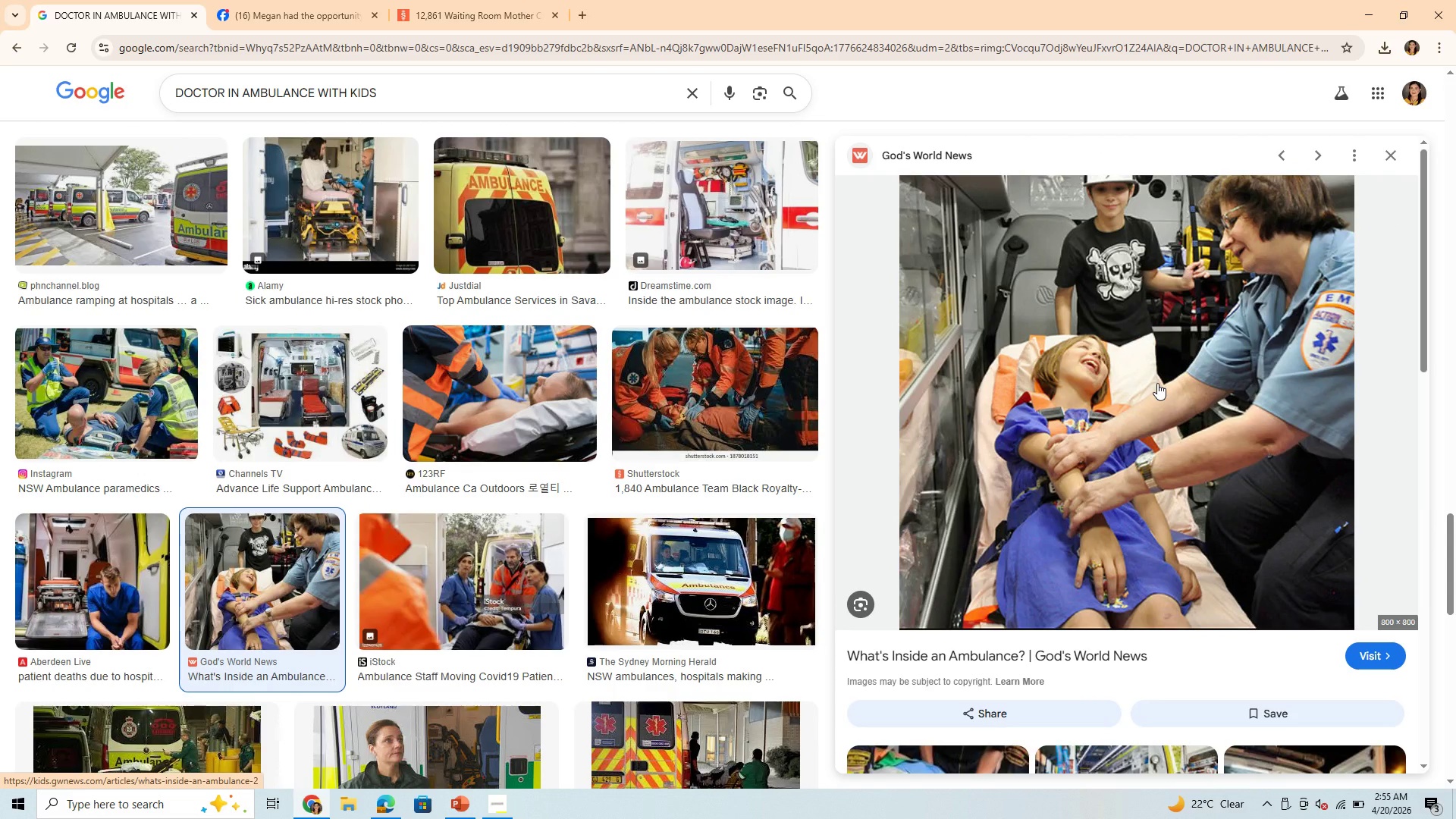 
wait(6.48)
 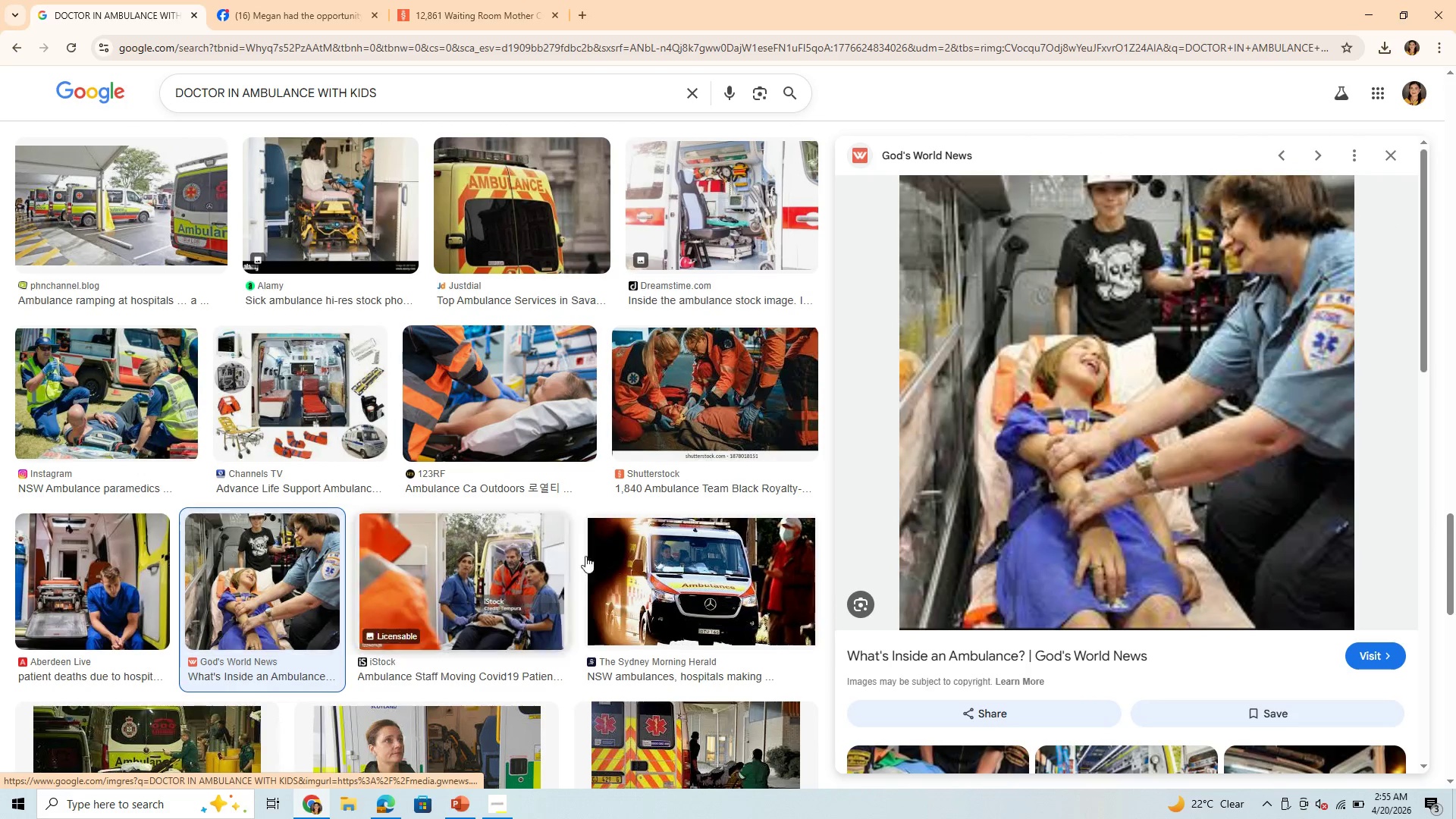 
scroll: coordinate [1163, 449], scroll_direction: down, amount: 8.0
 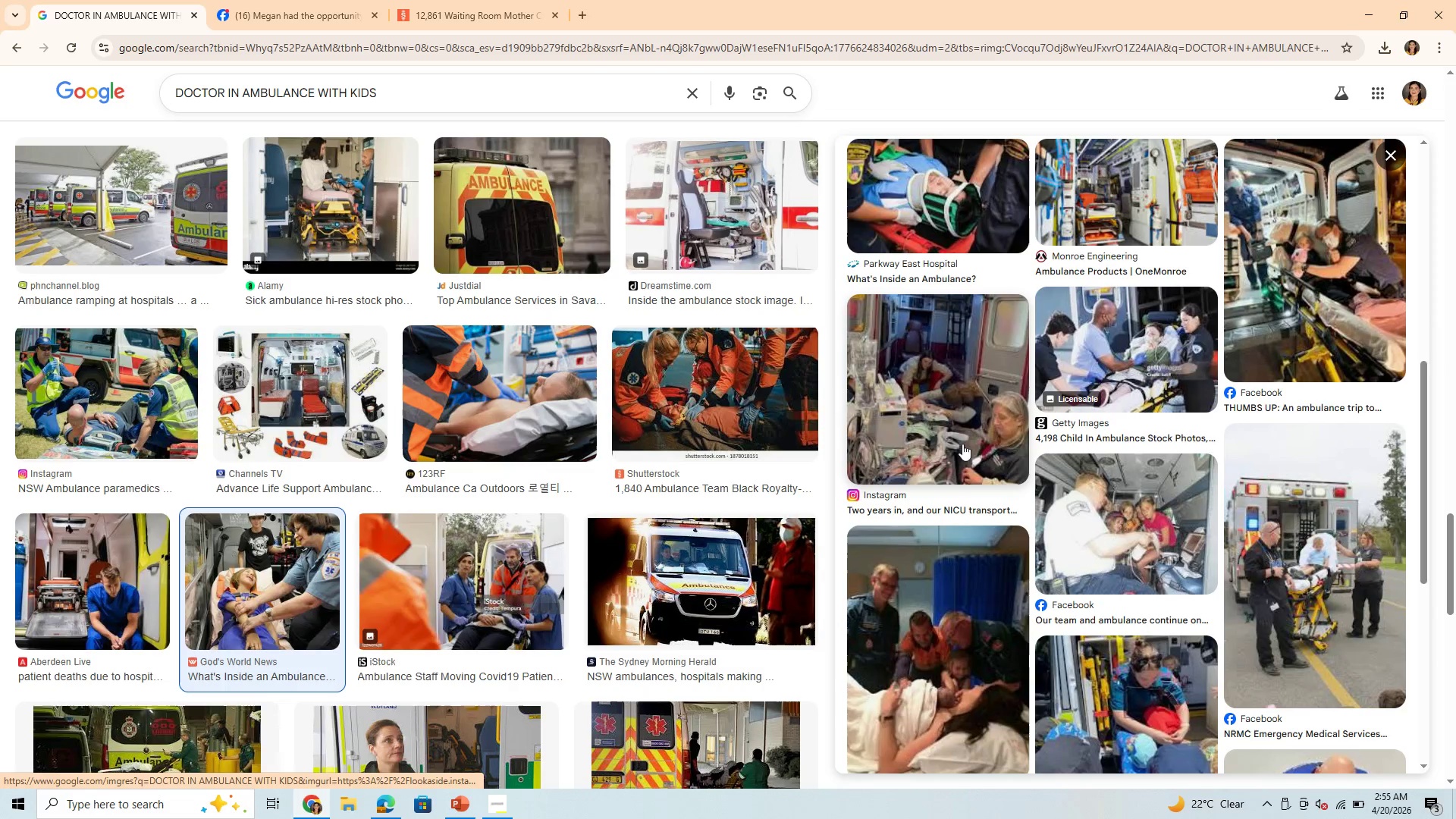 
left_click([969, 415])
 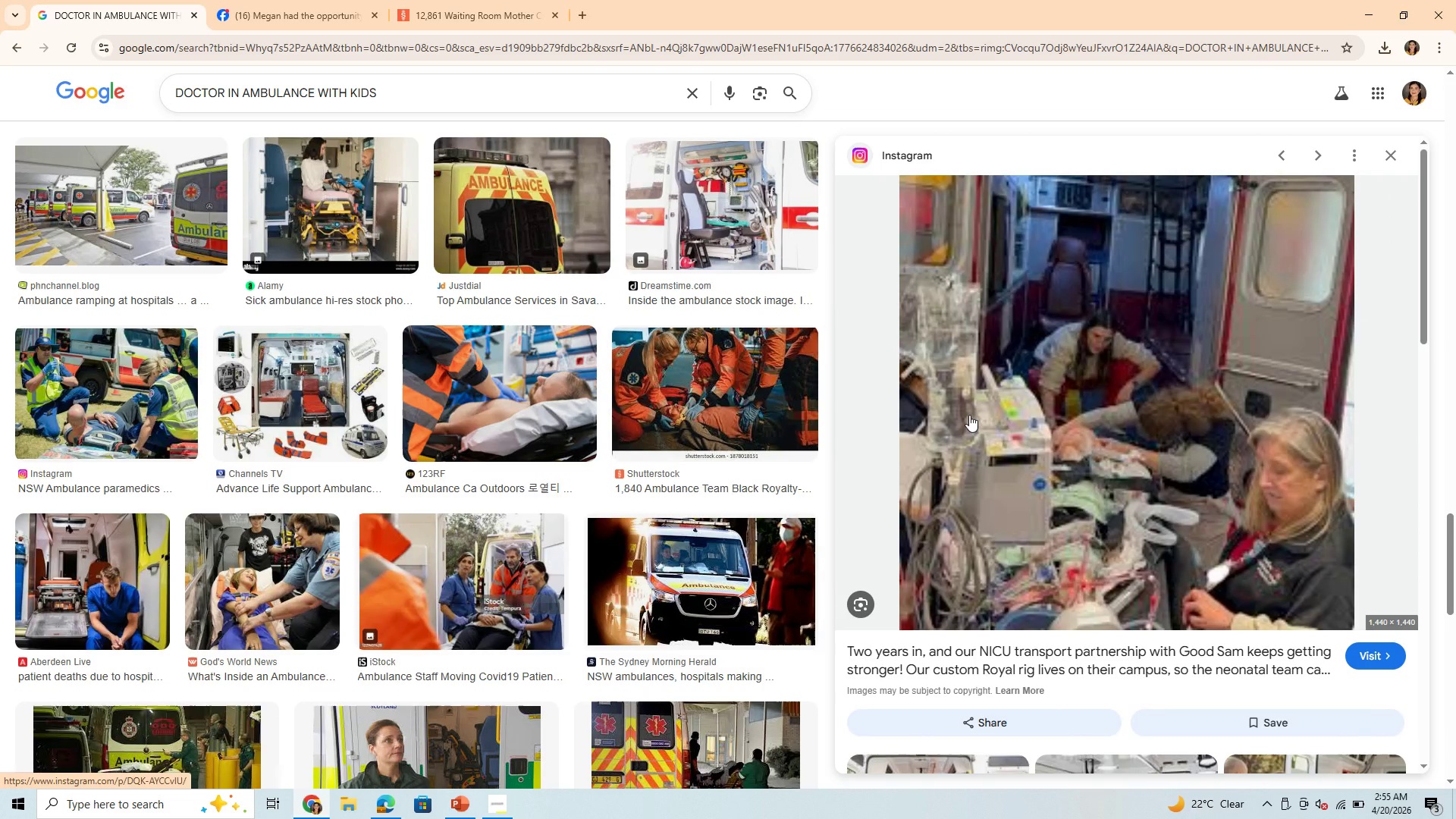 
wait(6.62)
 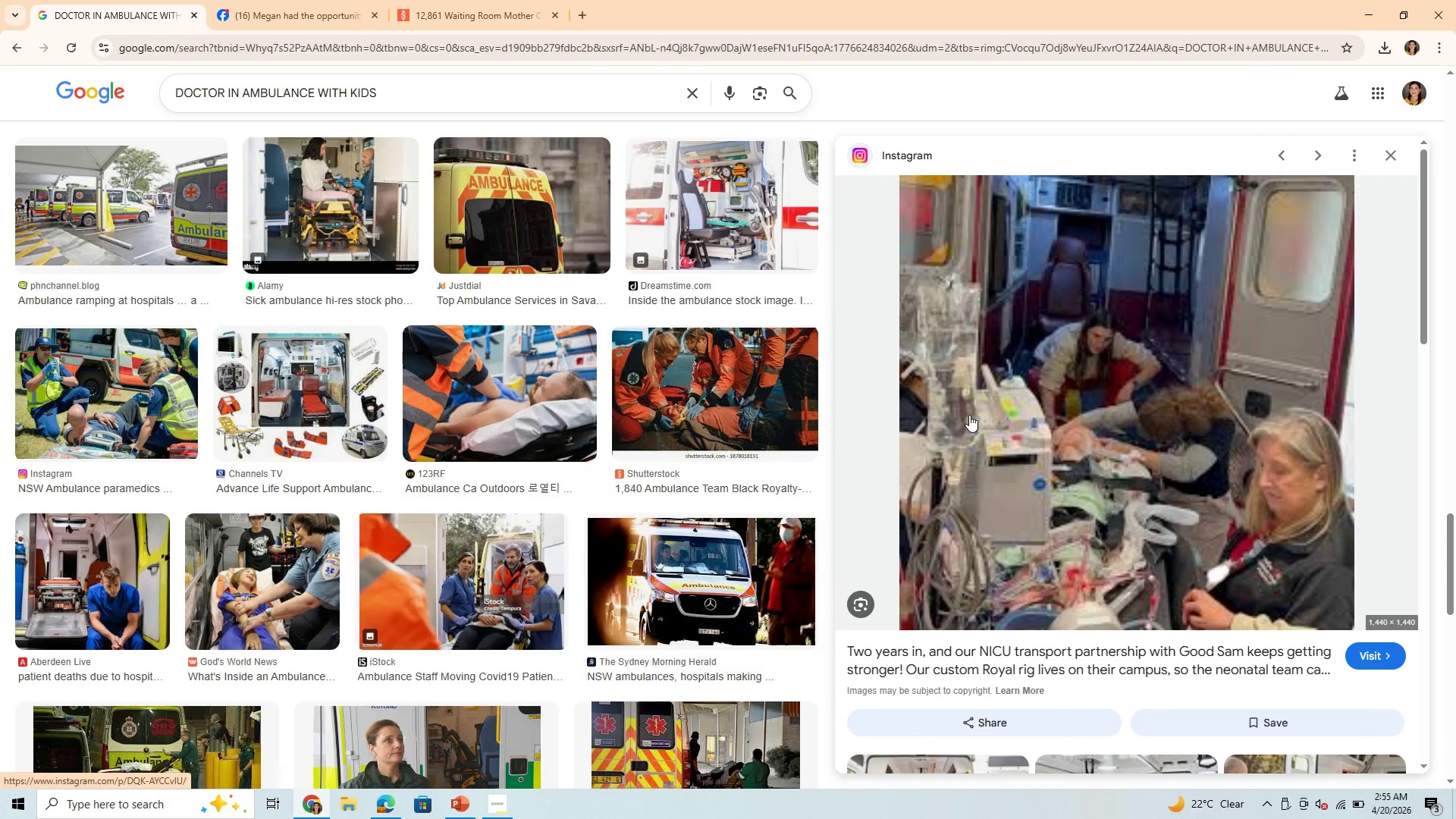 
scroll: coordinate [1130, 406], scroll_direction: down, amount: 6.0
 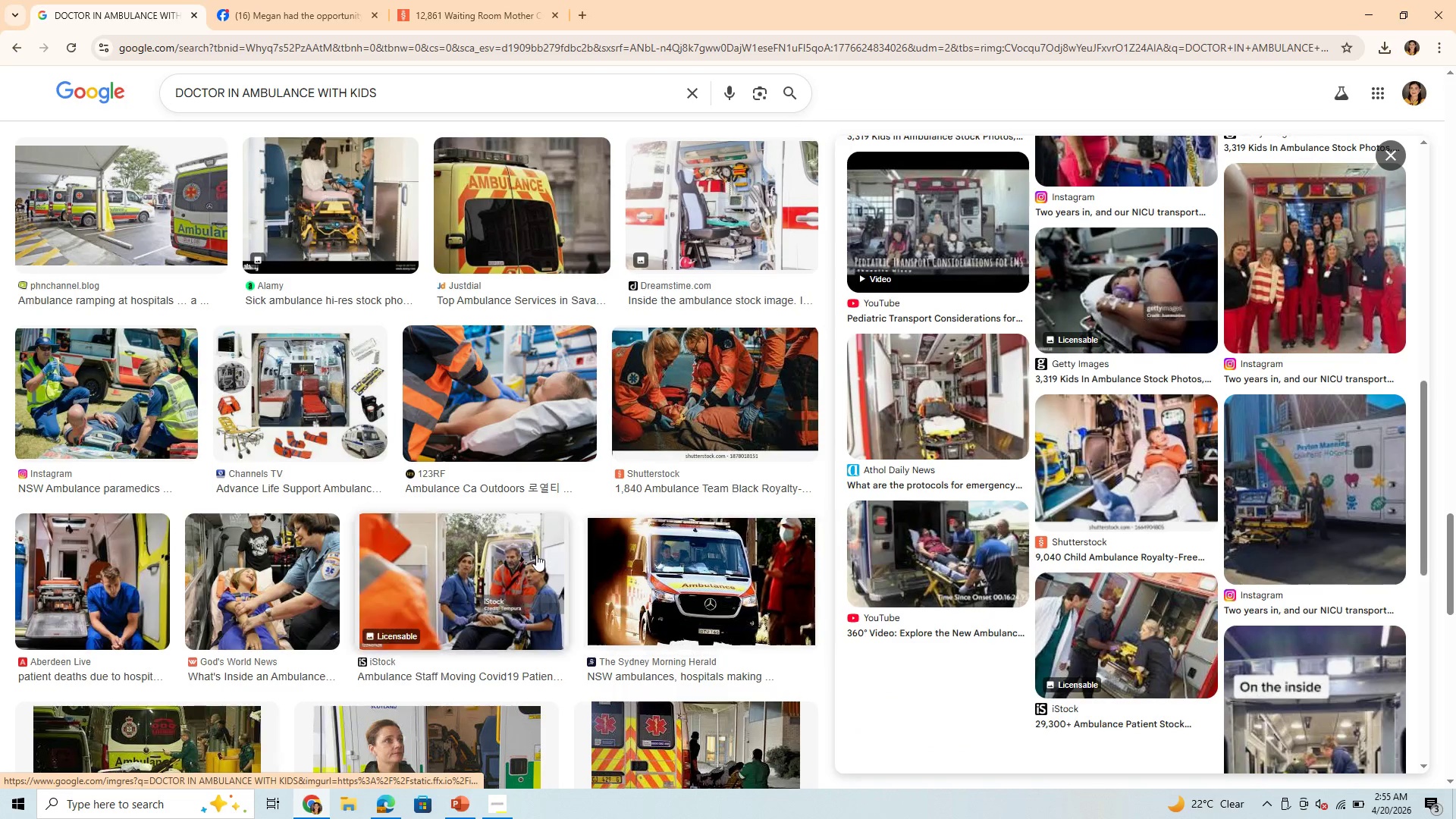 
scroll: coordinate [716, 322], scroll_direction: up, amount: 5.0
 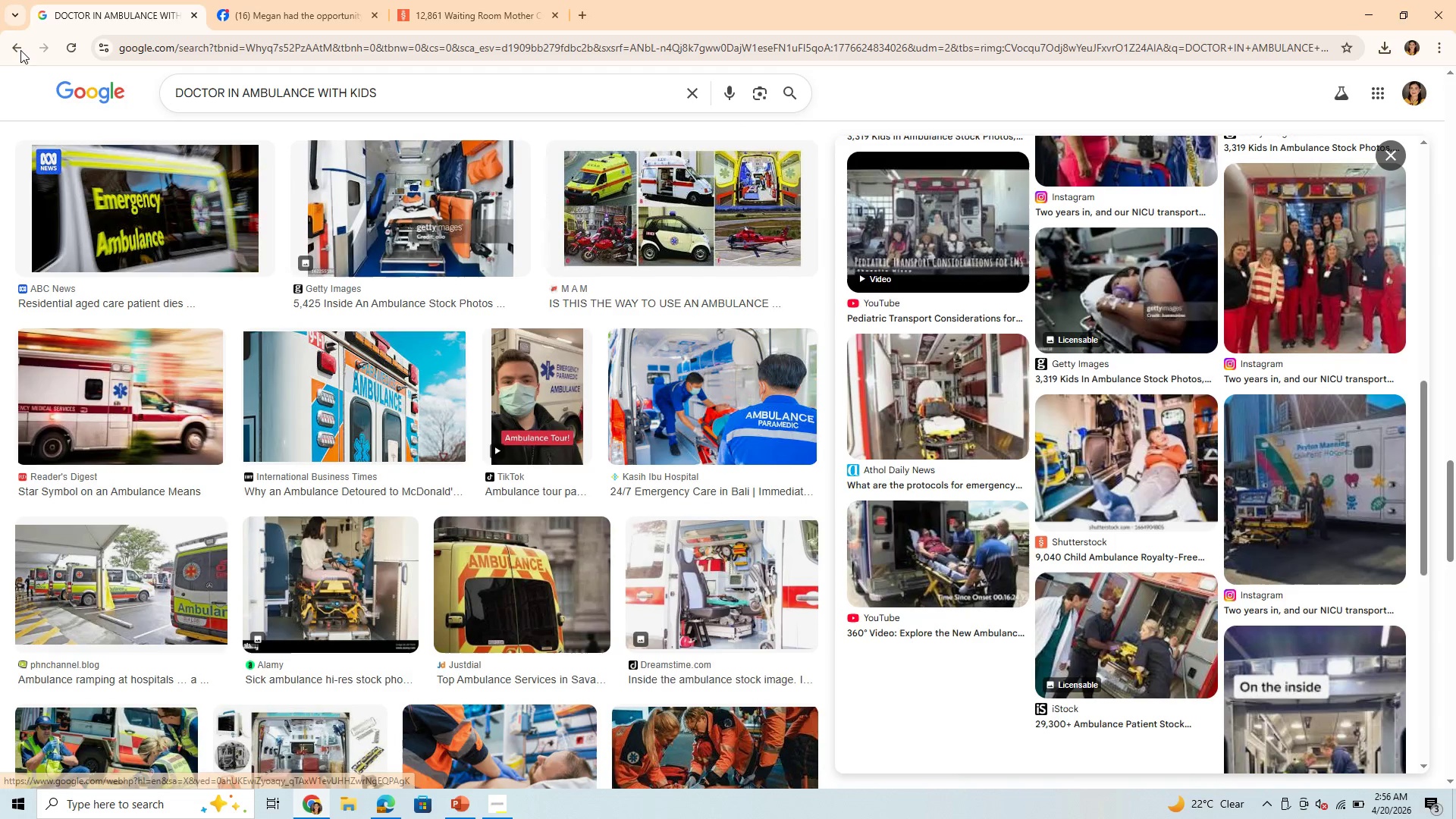 
left_click([10, 48])
 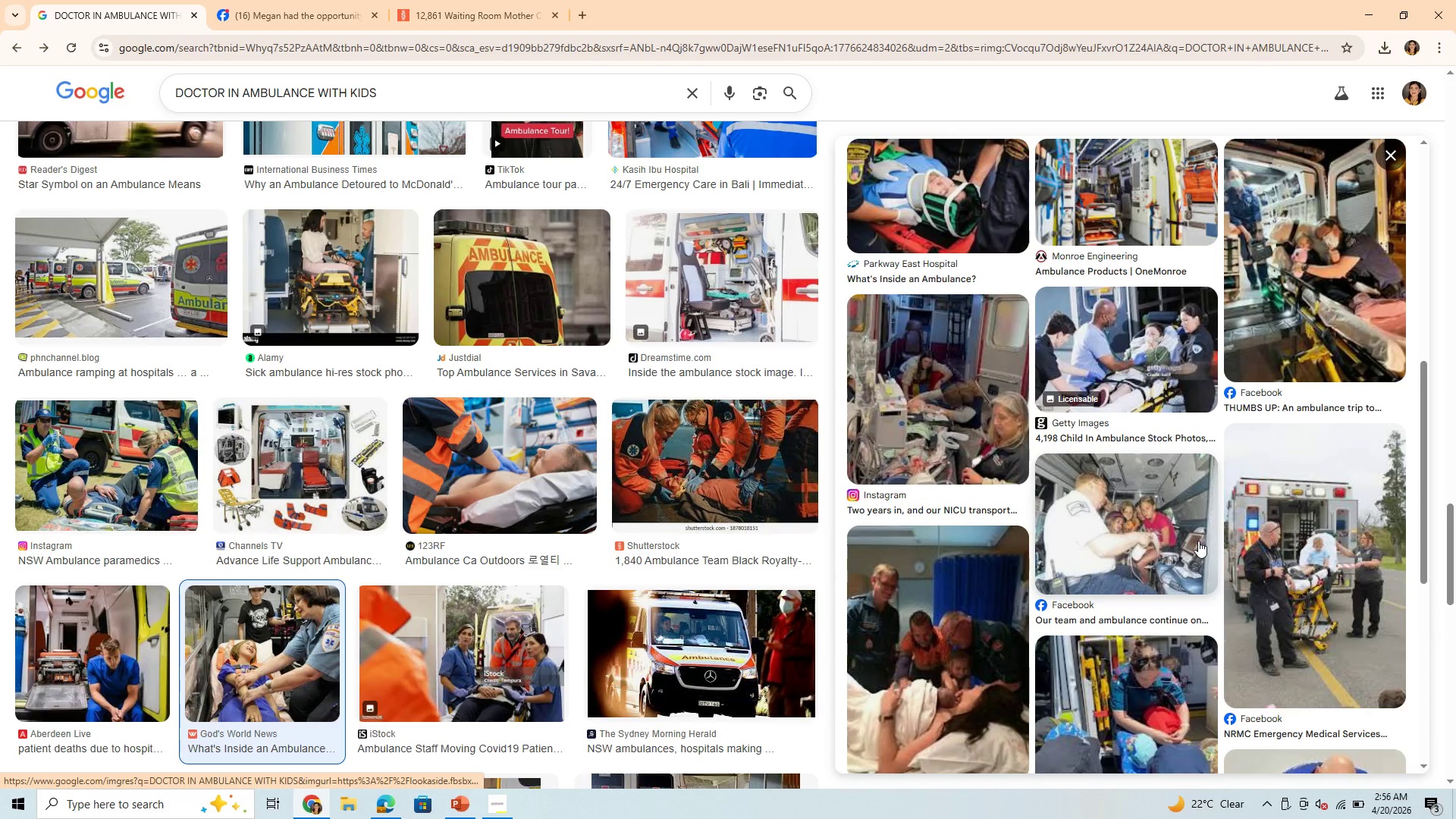 
scroll: coordinate [1085, 654], scroll_direction: down, amount: 6.0
 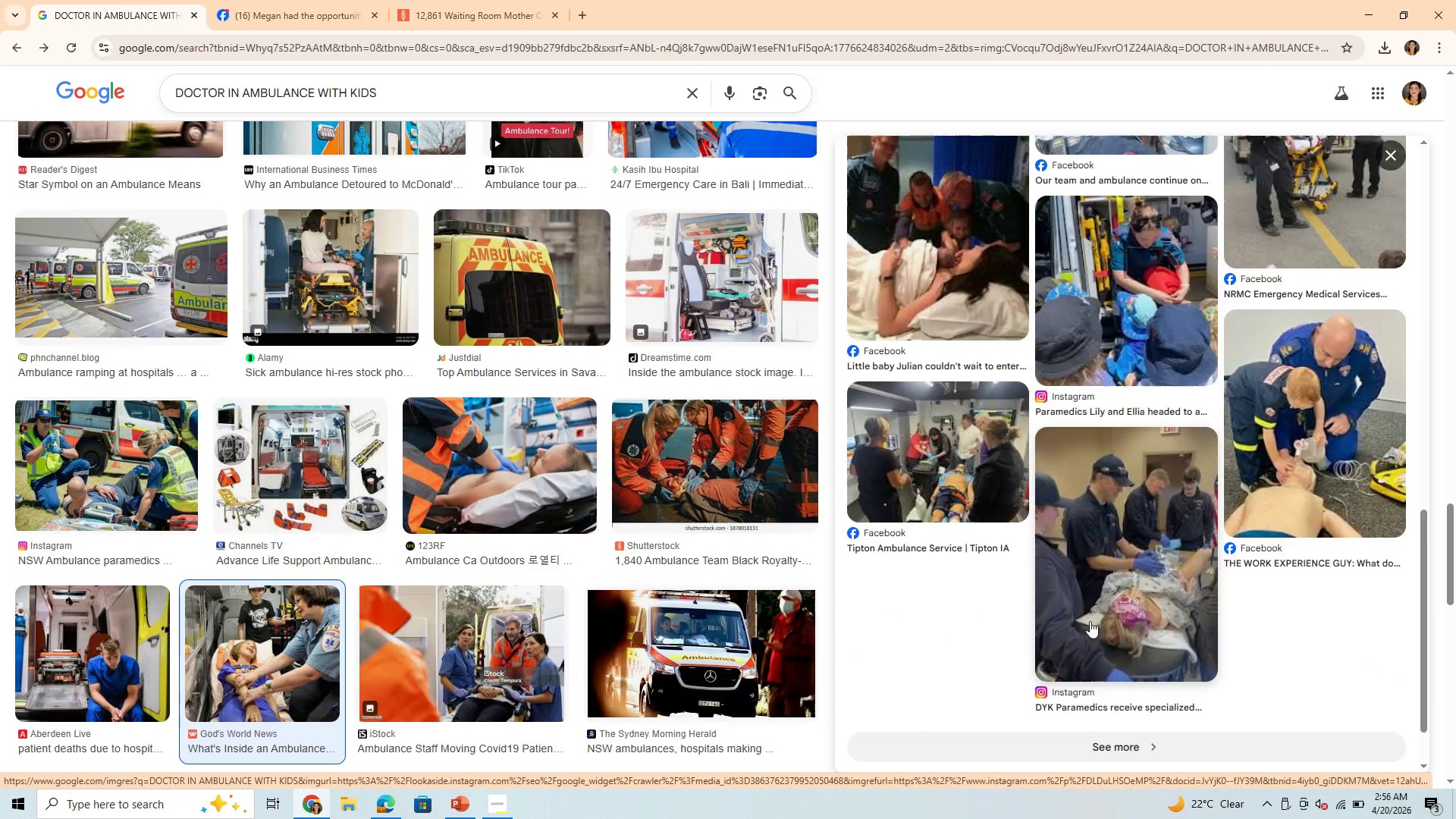 
scroll: coordinate [1090, 588], scroll_direction: up, amount: 16.0
 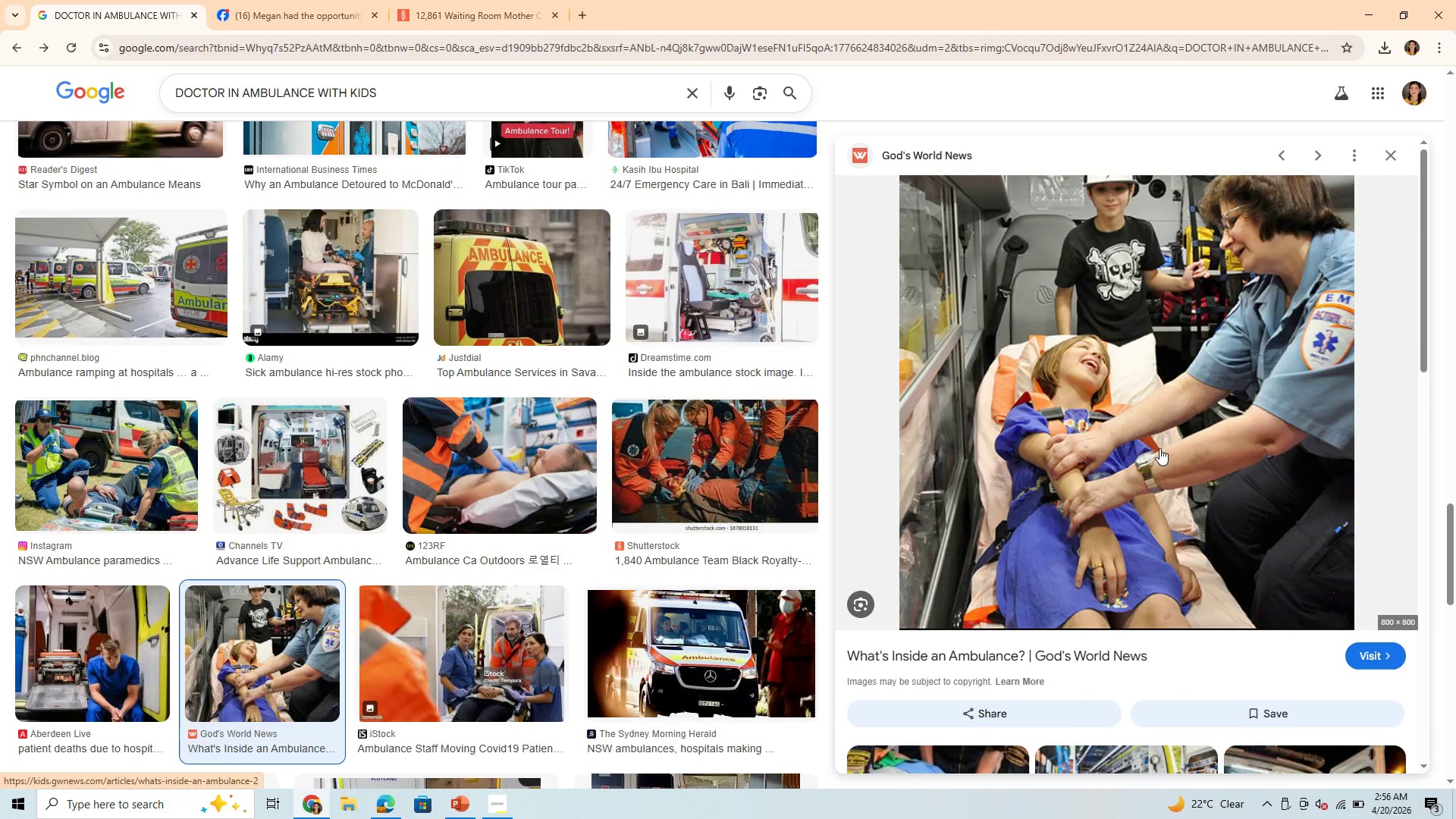 
right_click([1159, 448])
 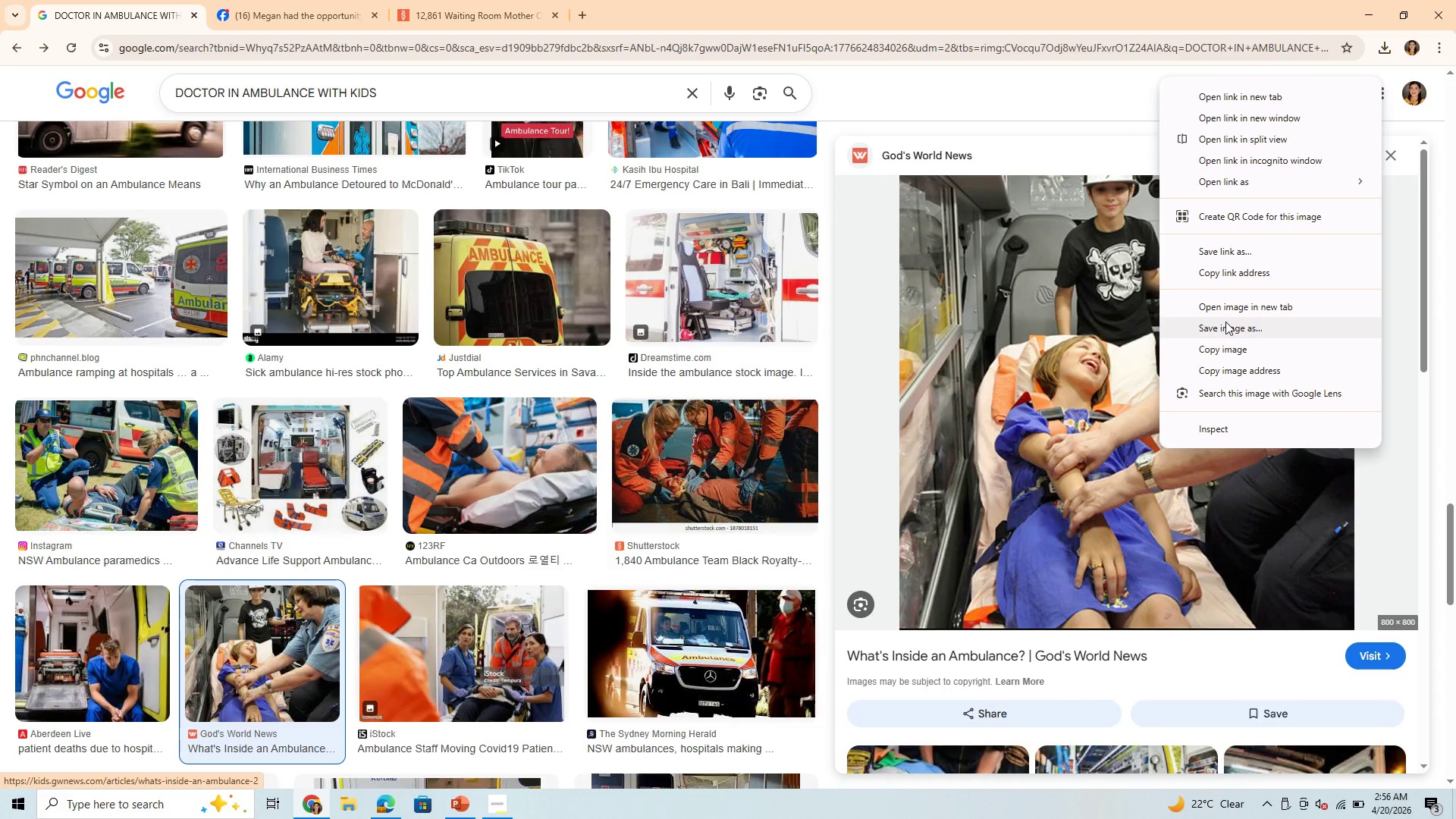 
left_click([1225, 328])
 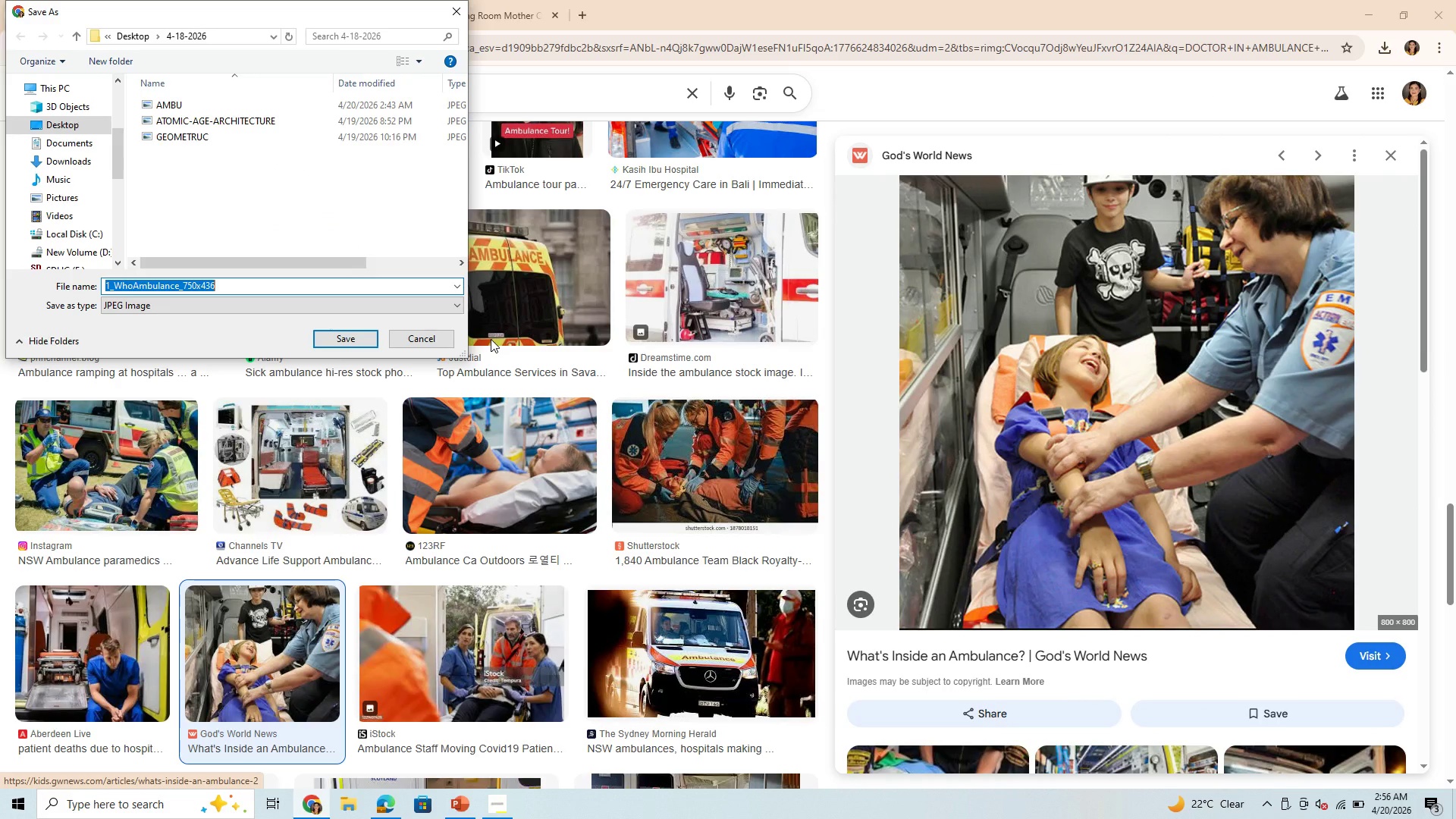 
wait(11.09)
 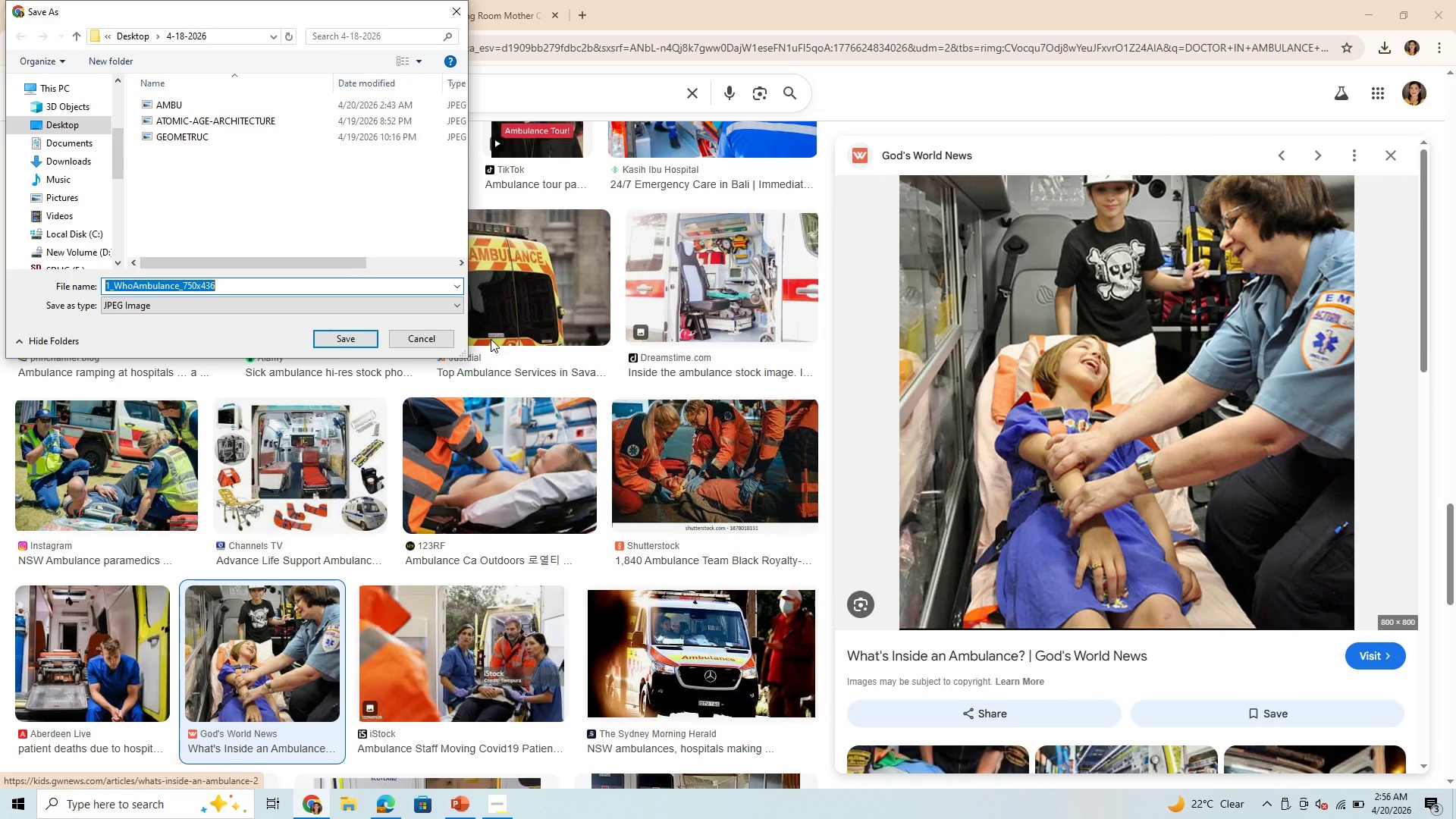 
type(PEDIA)
 